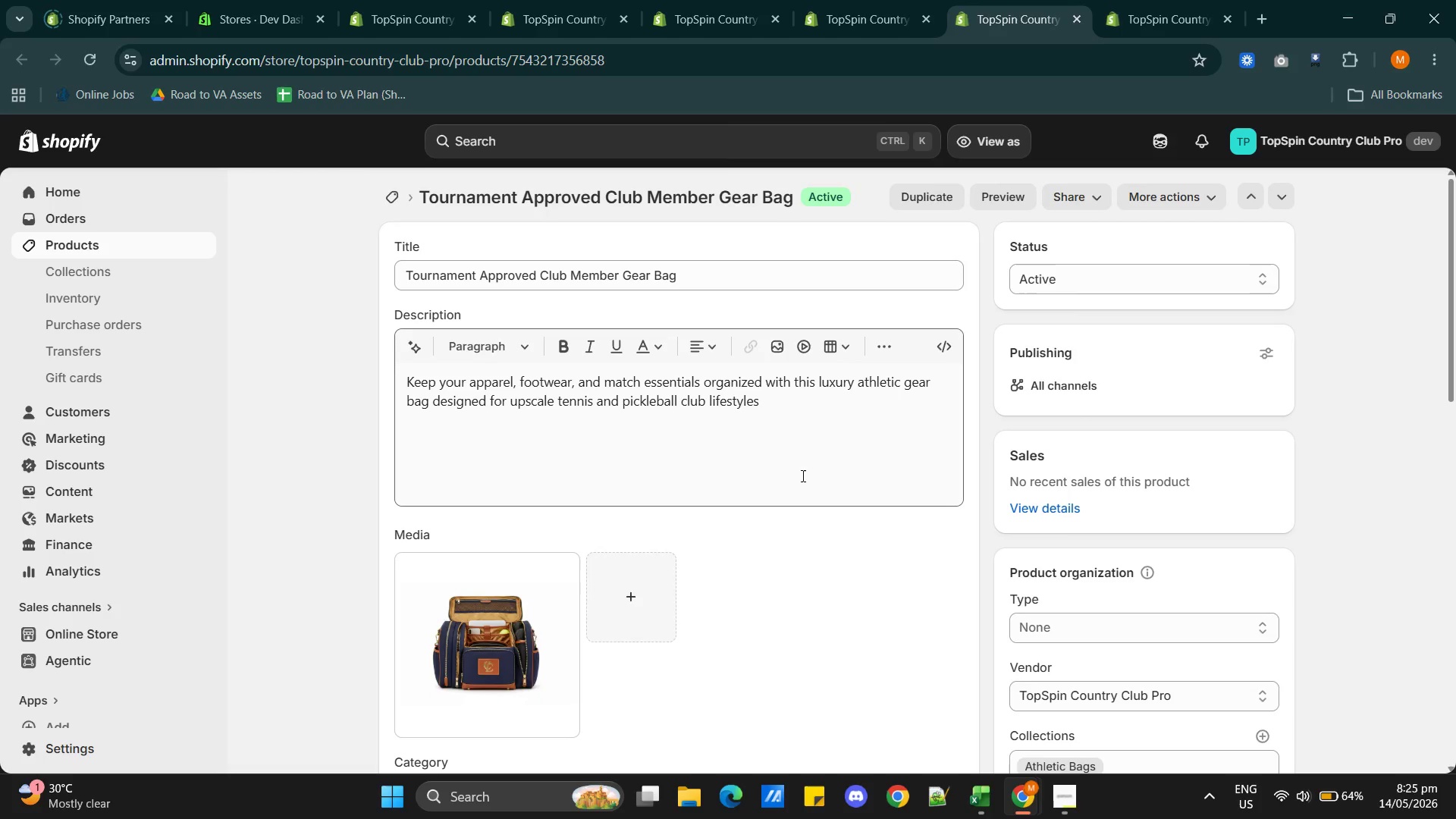 
left_click([946, 515])
 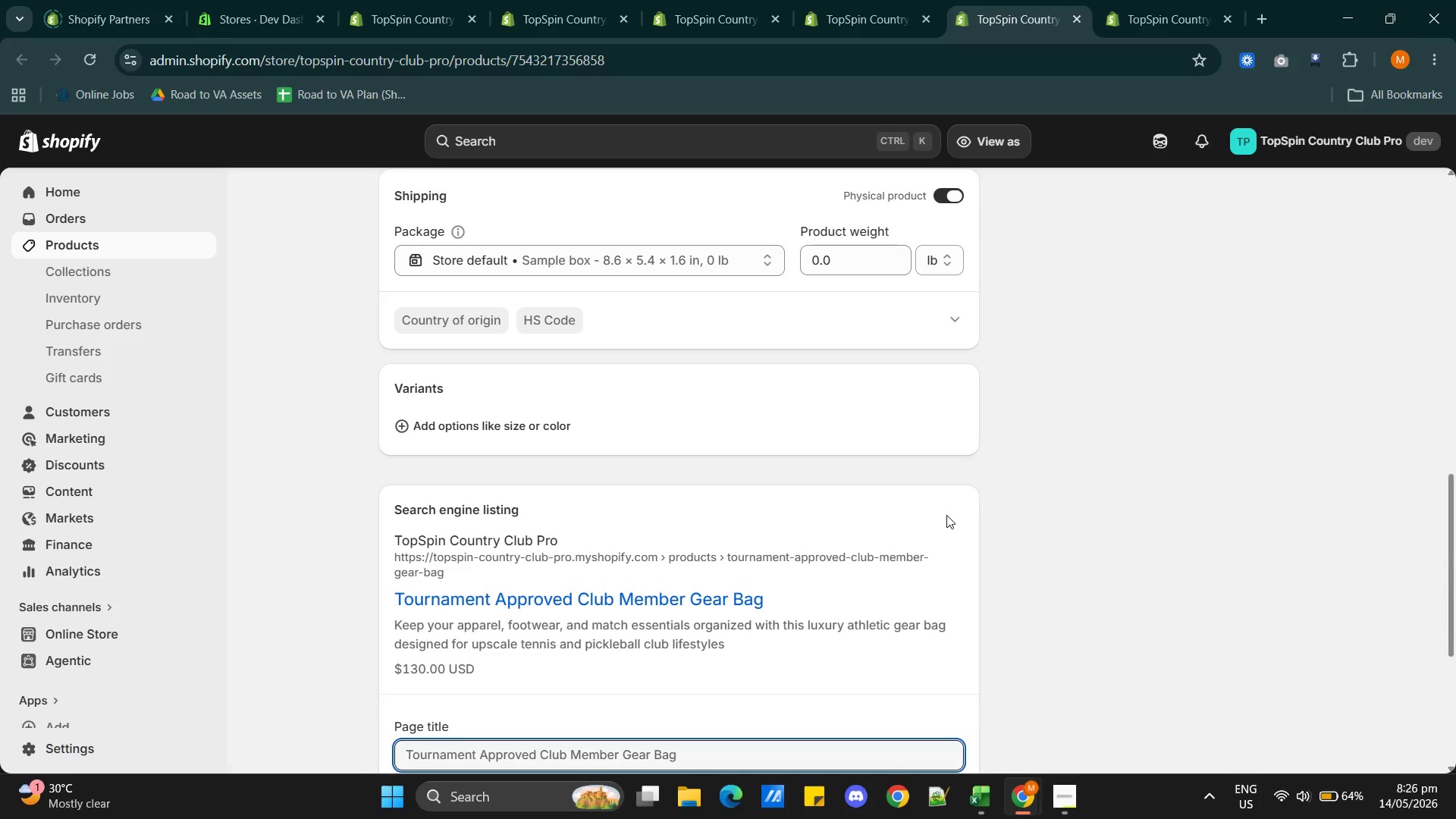 
mouse_move([800, 587])
 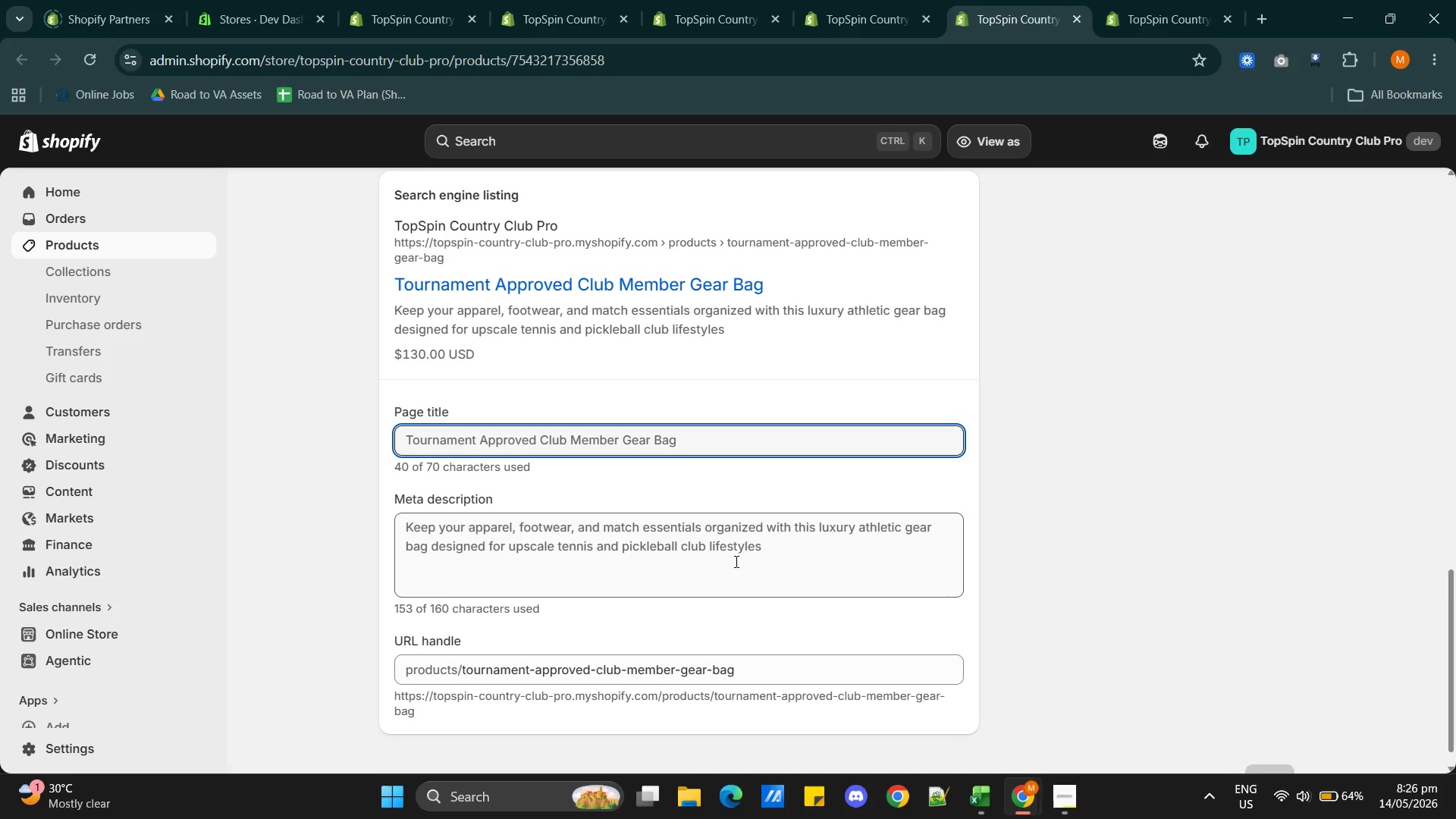 
double_click([735, 561])
 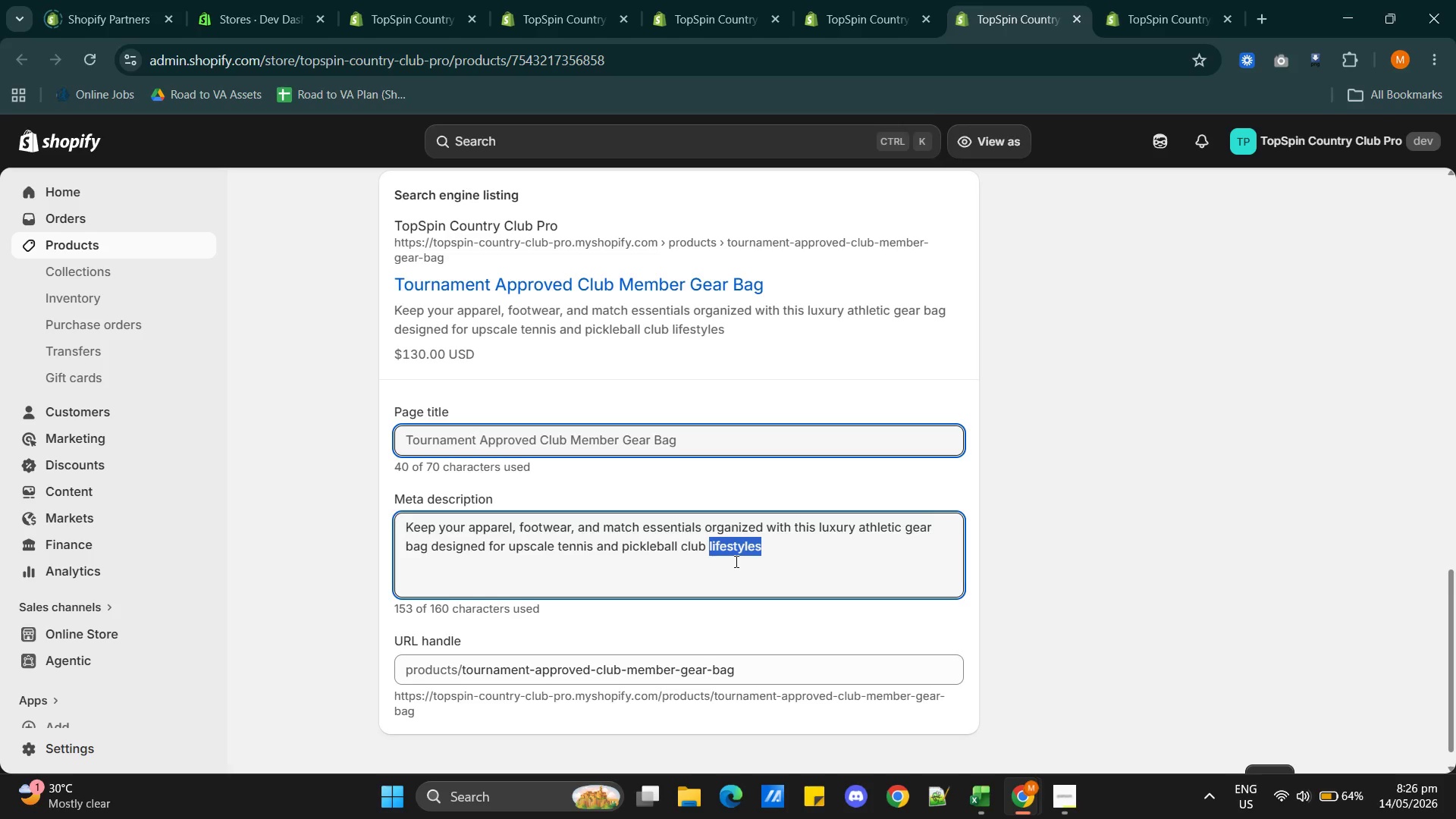 
triple_click([735, 561])
 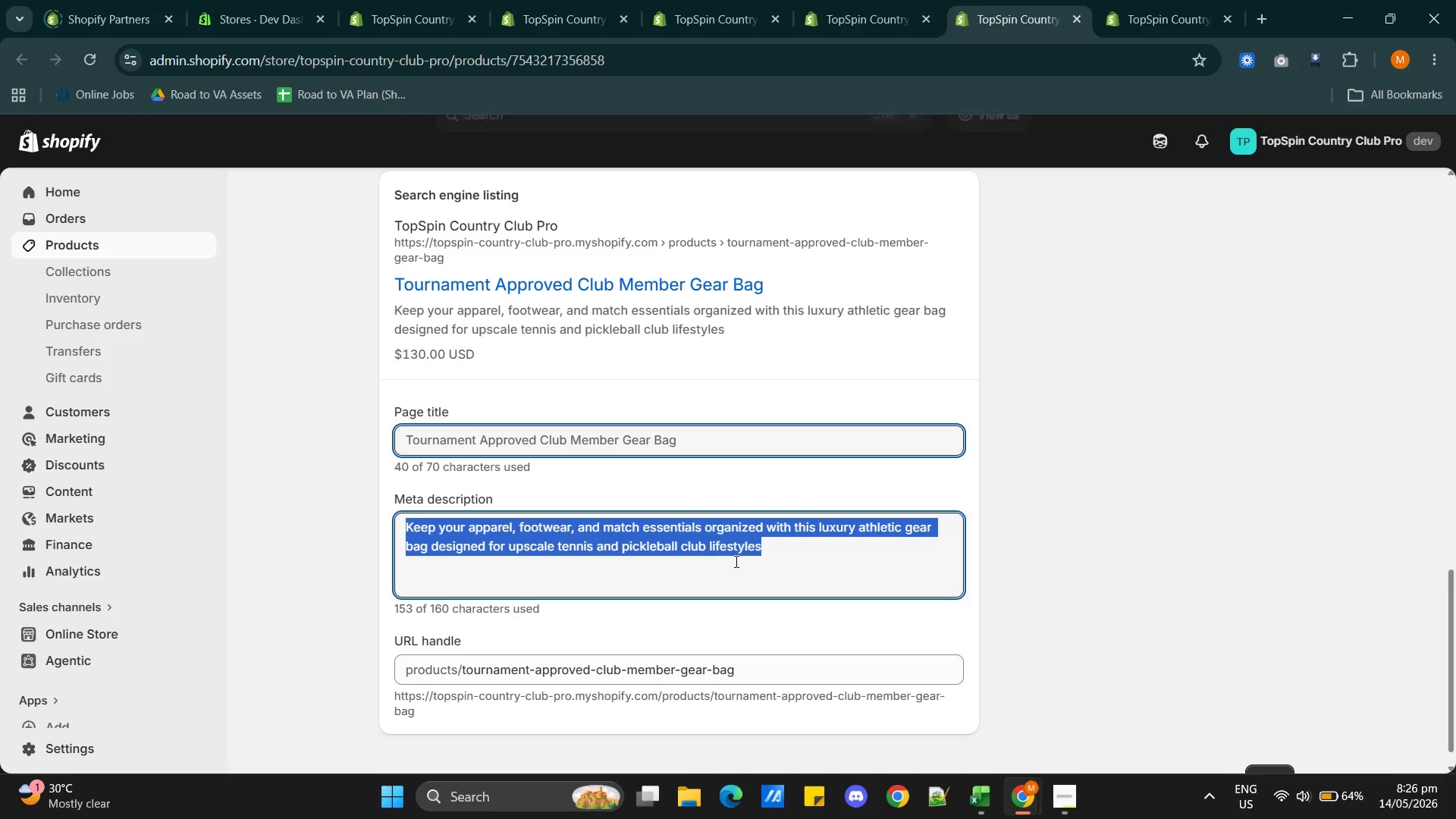 
triple_click([735, 561])
 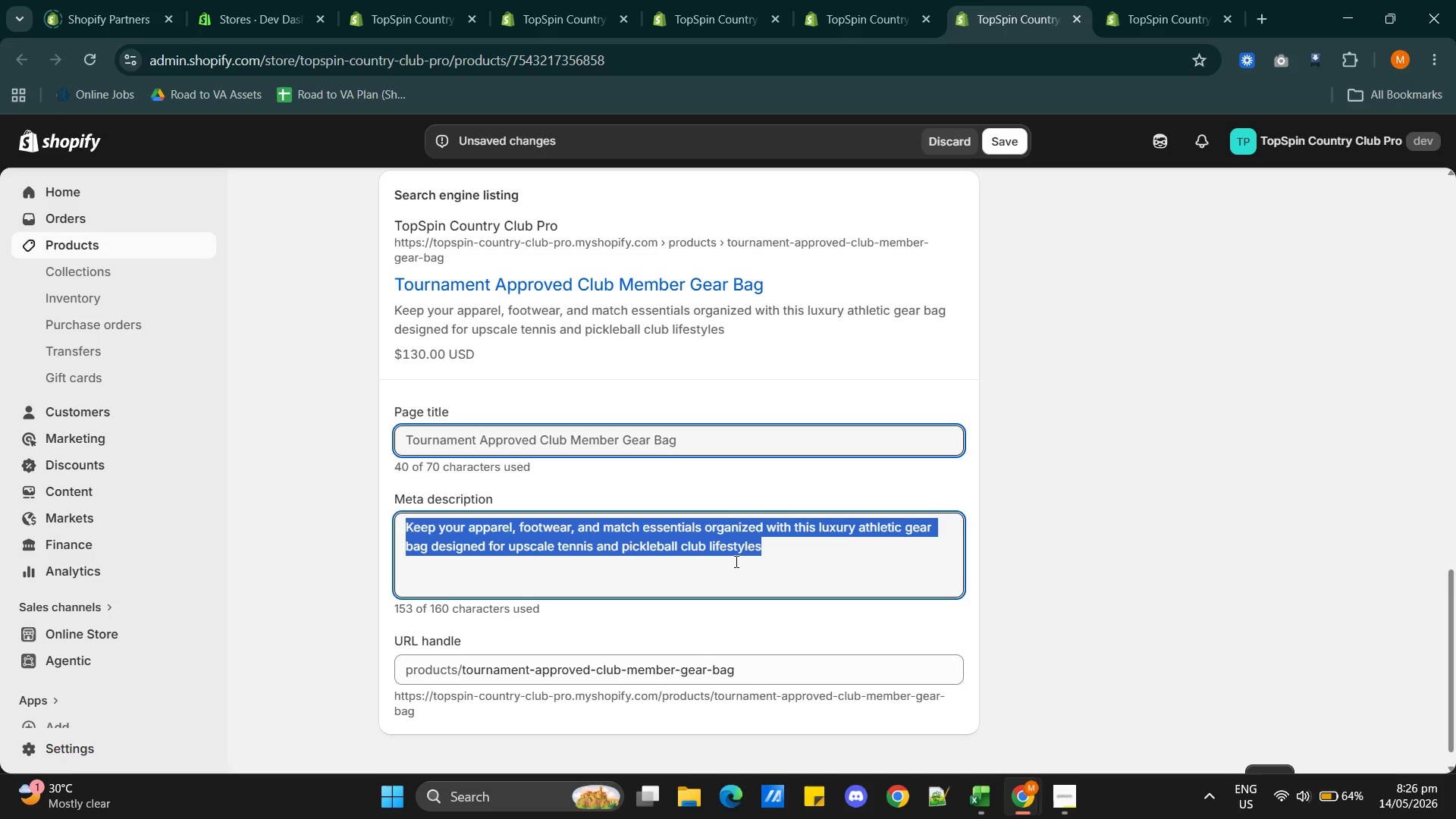 
type(Organize your court essentials with a premium club member gear bag)
 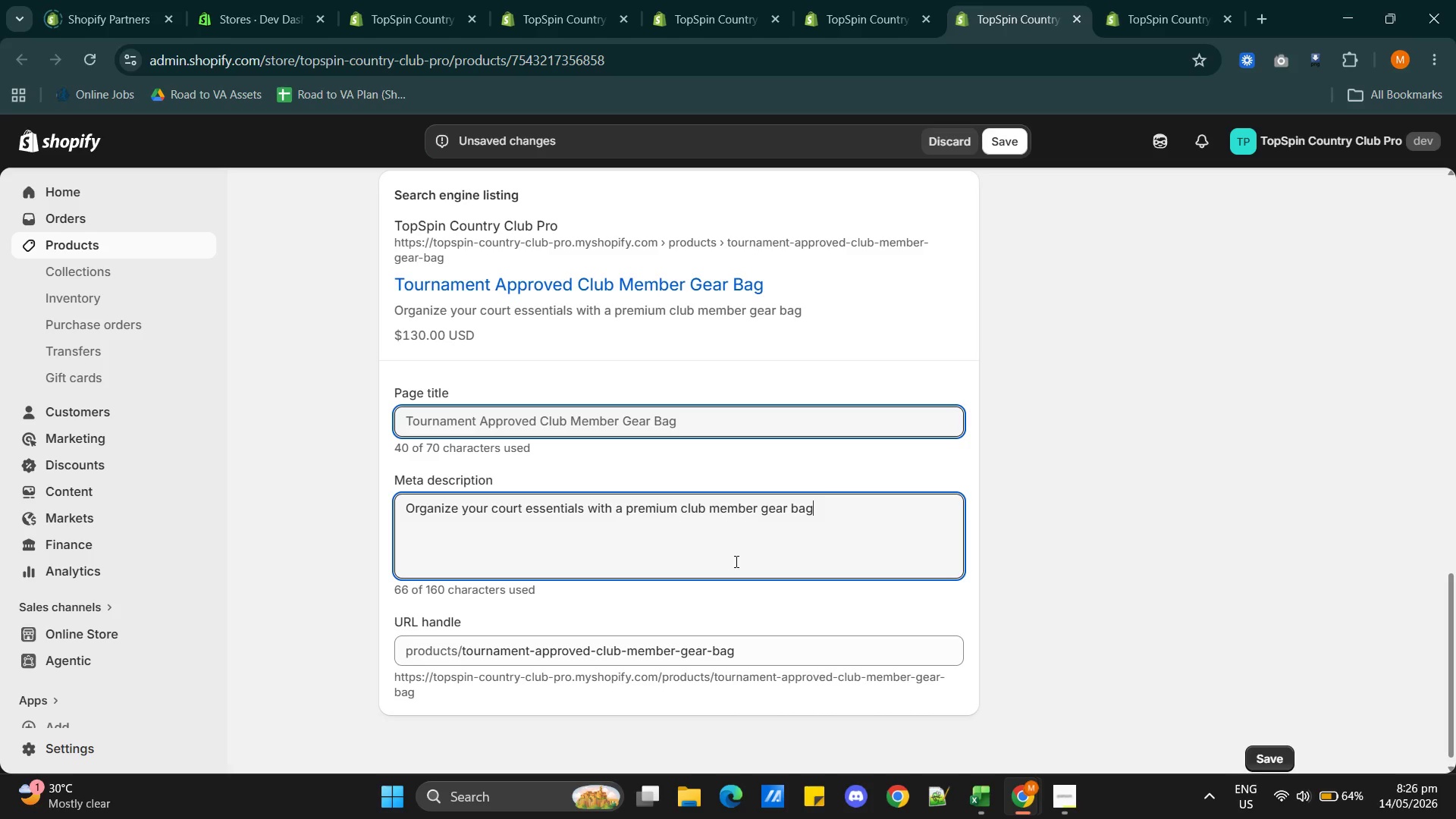 
wait(26.42)
 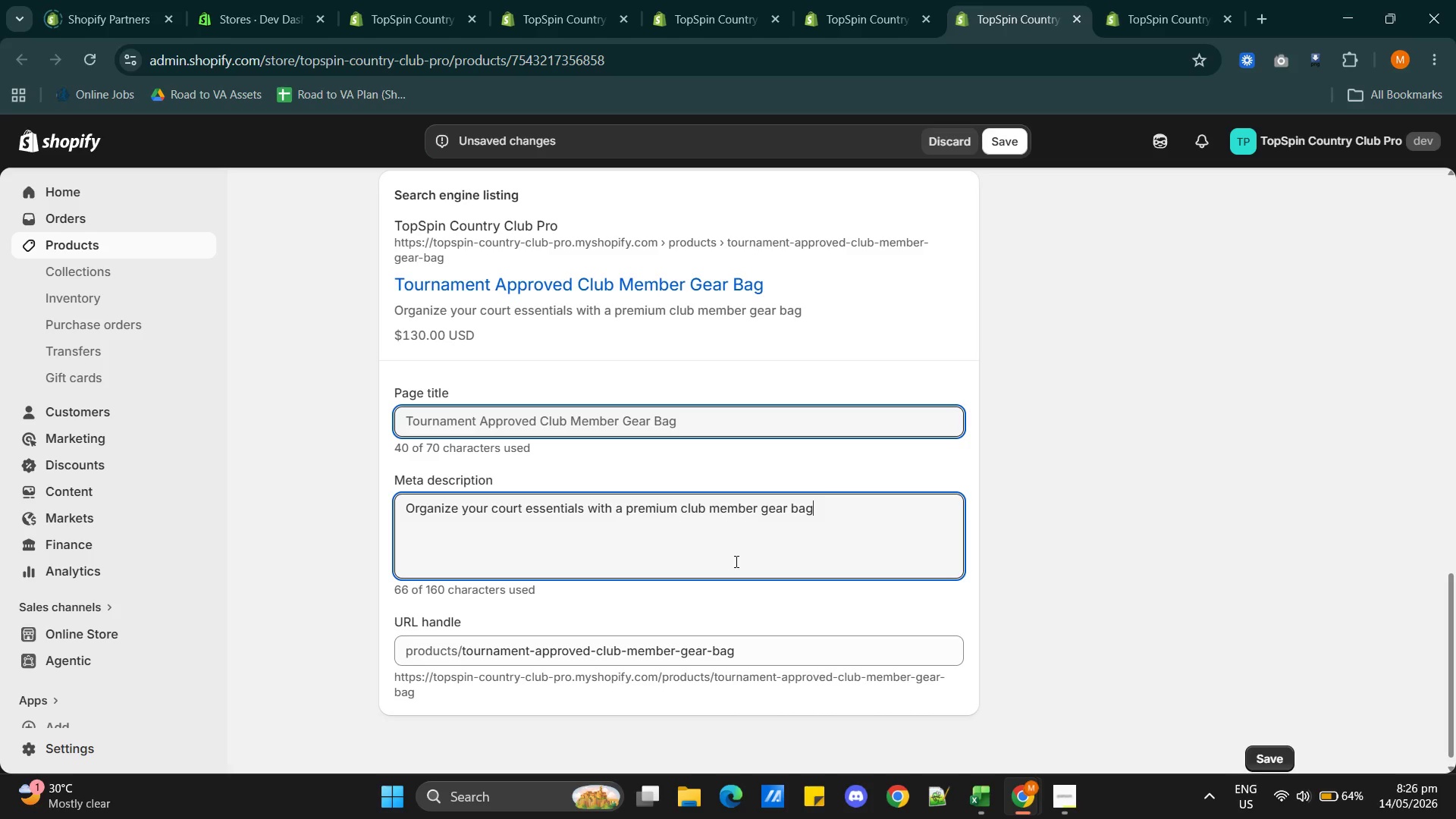 
type( built for style and a)
key(Backspace)
type(convenience.)
 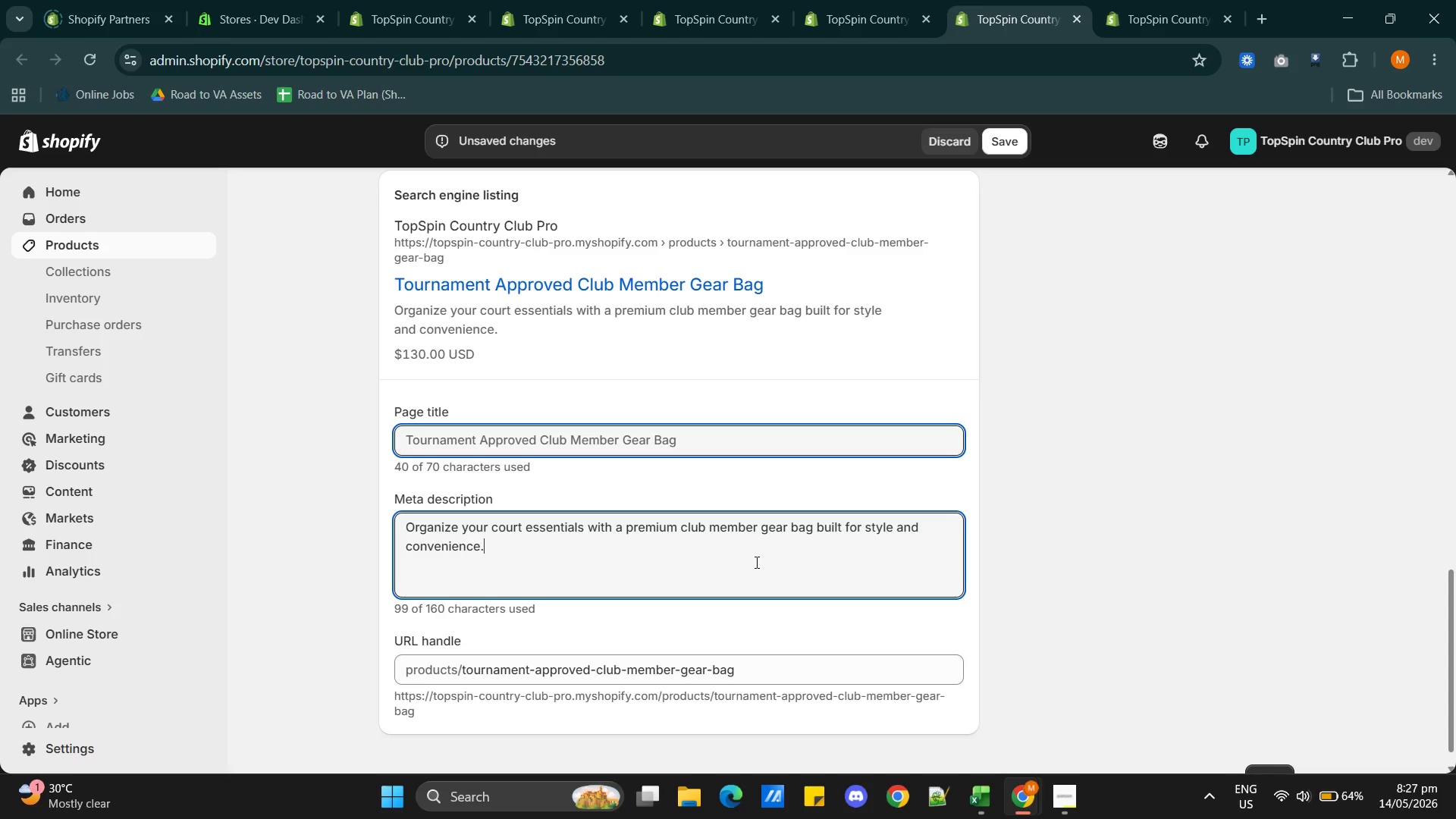 
wait(11.88)
 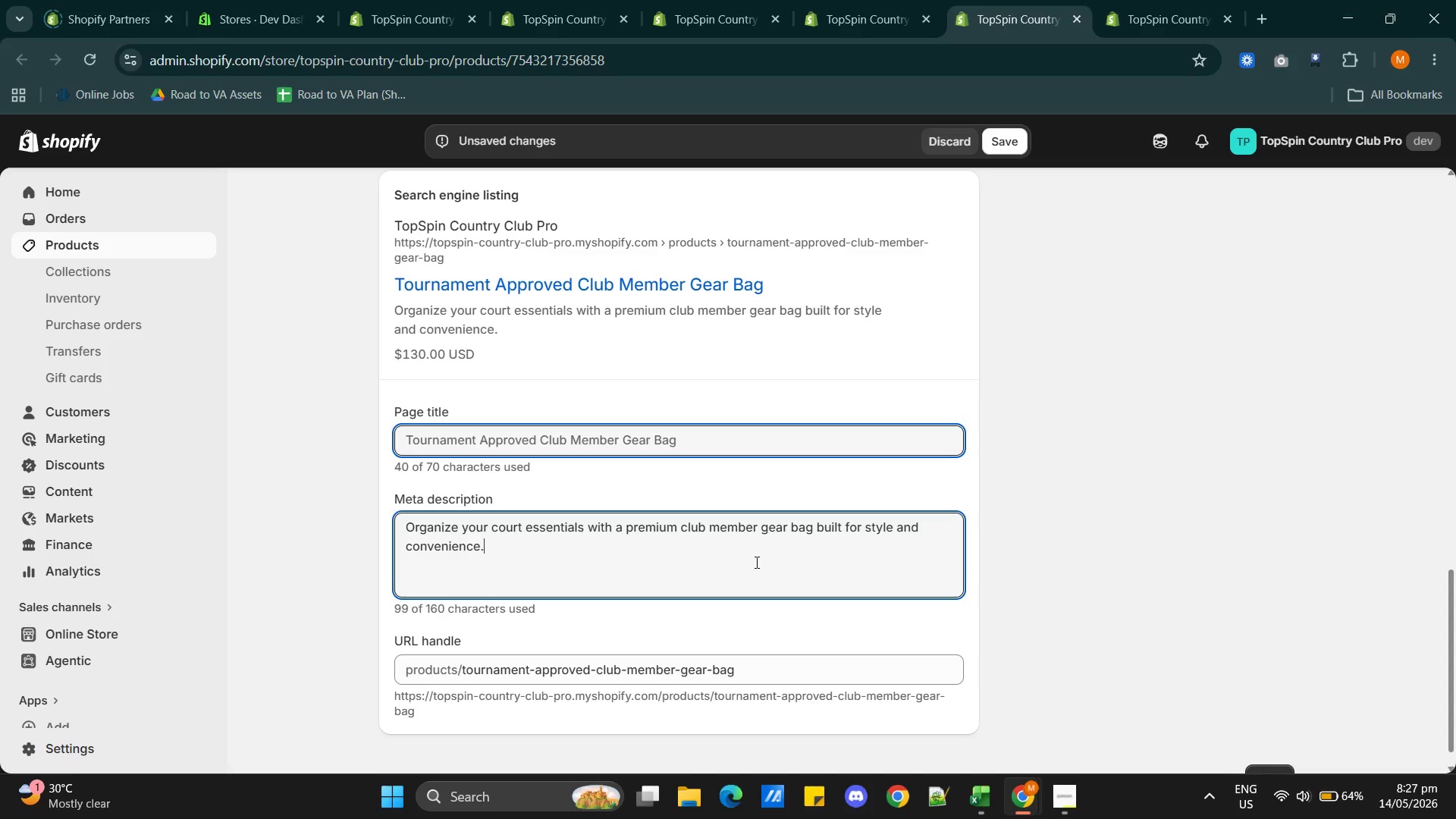 
left_click([1004, 130])
 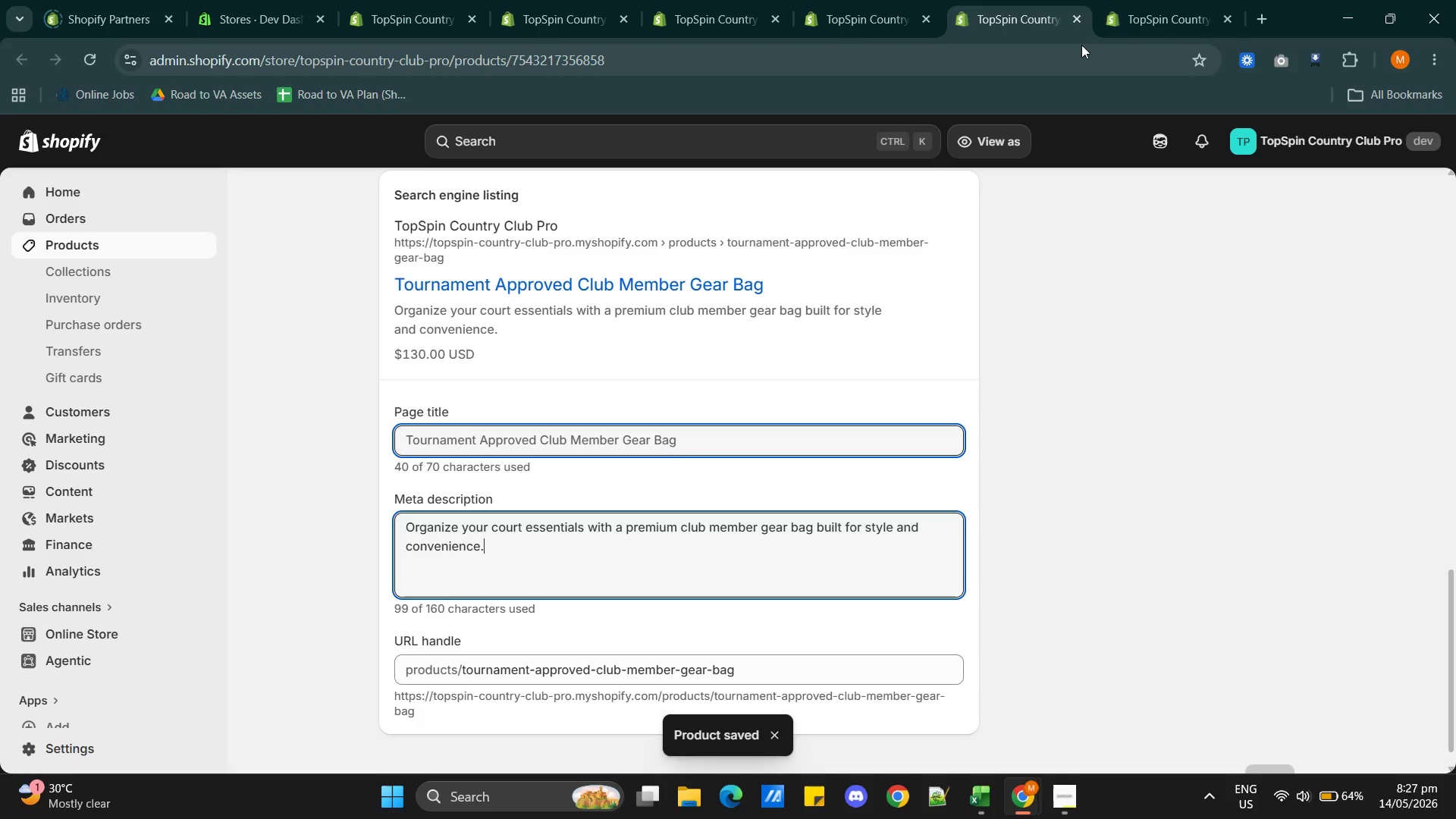 
wait(6.05)
 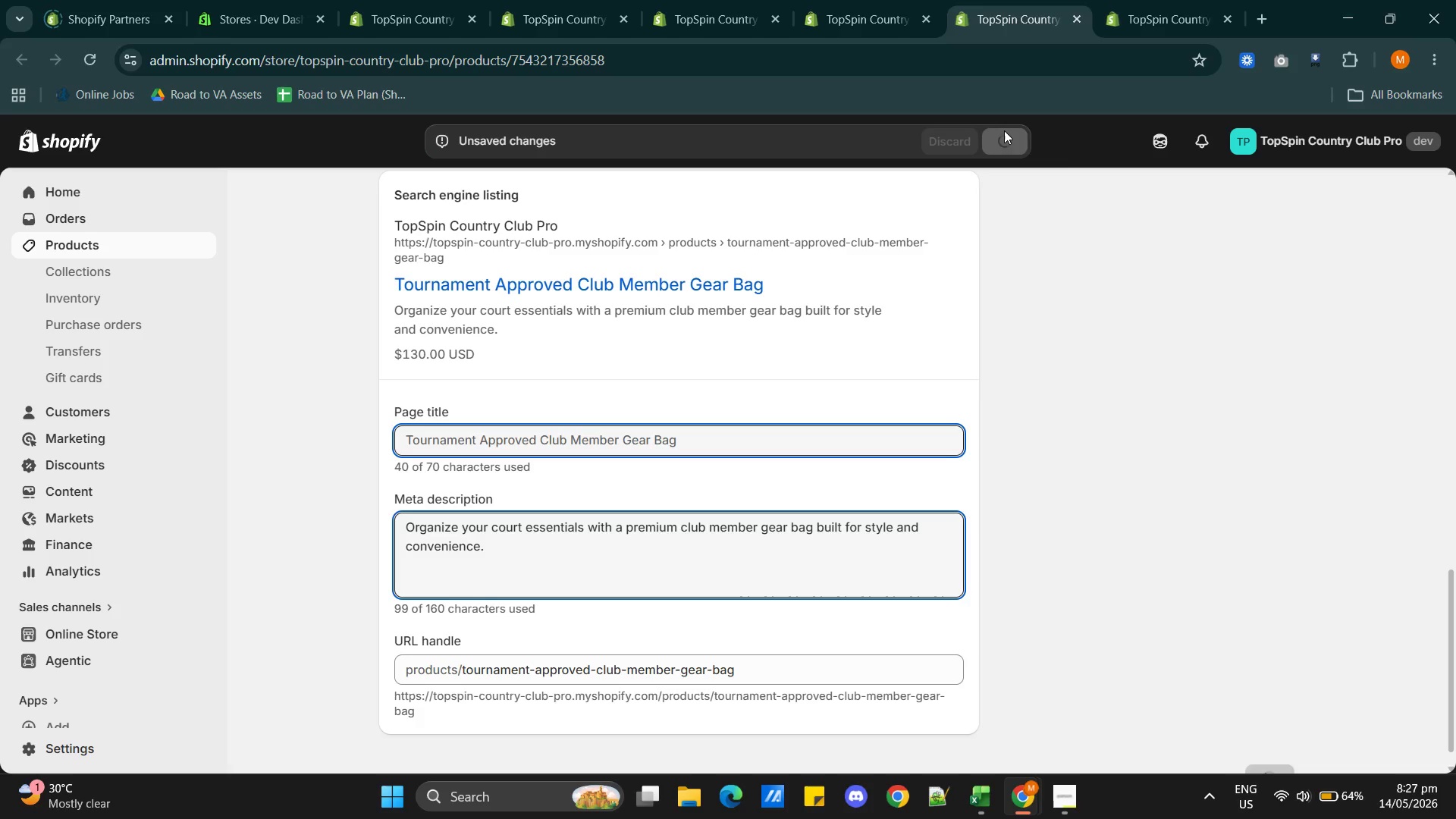 
left_click([1131, 23])
 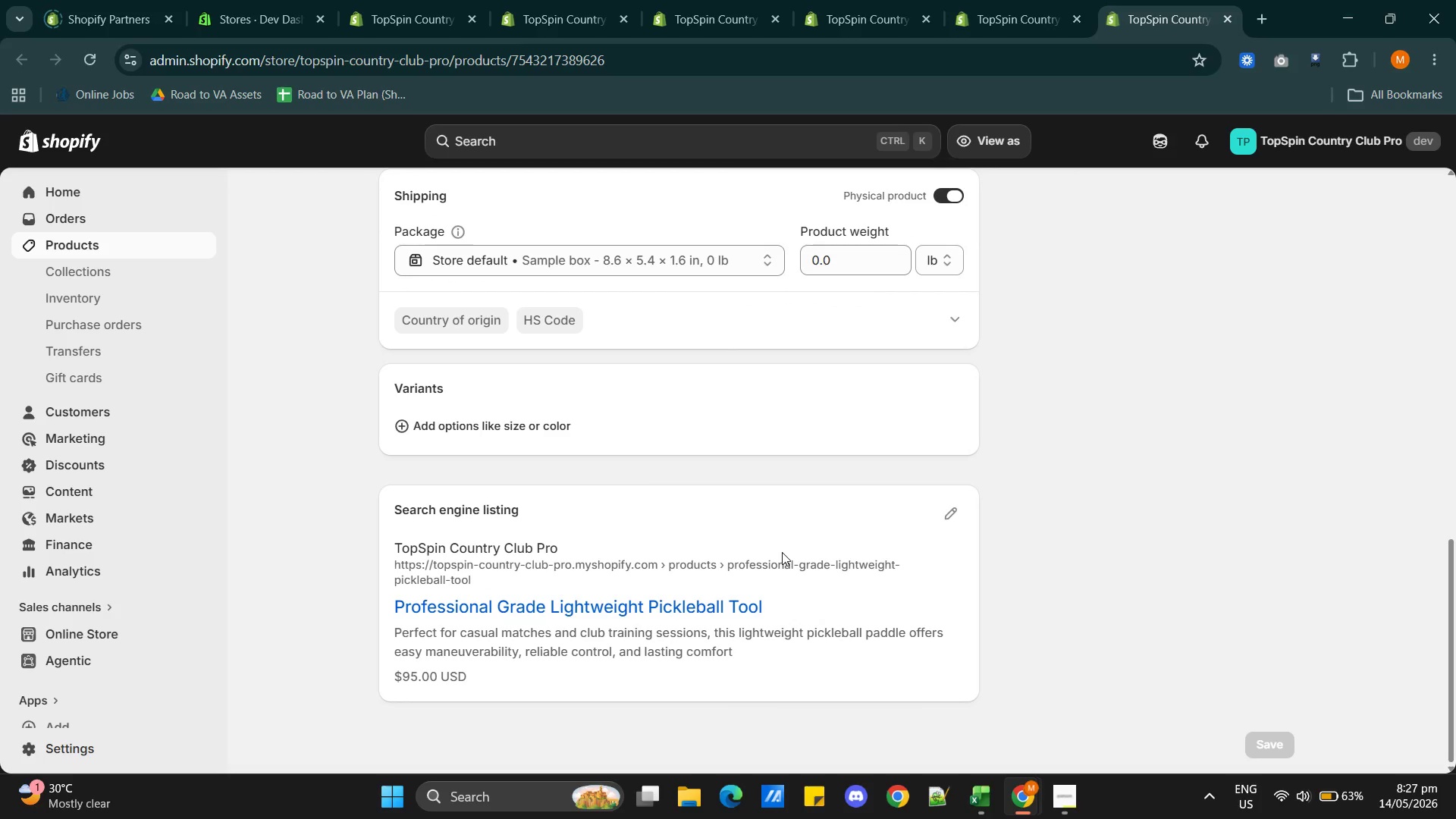 
wait(7.36)
 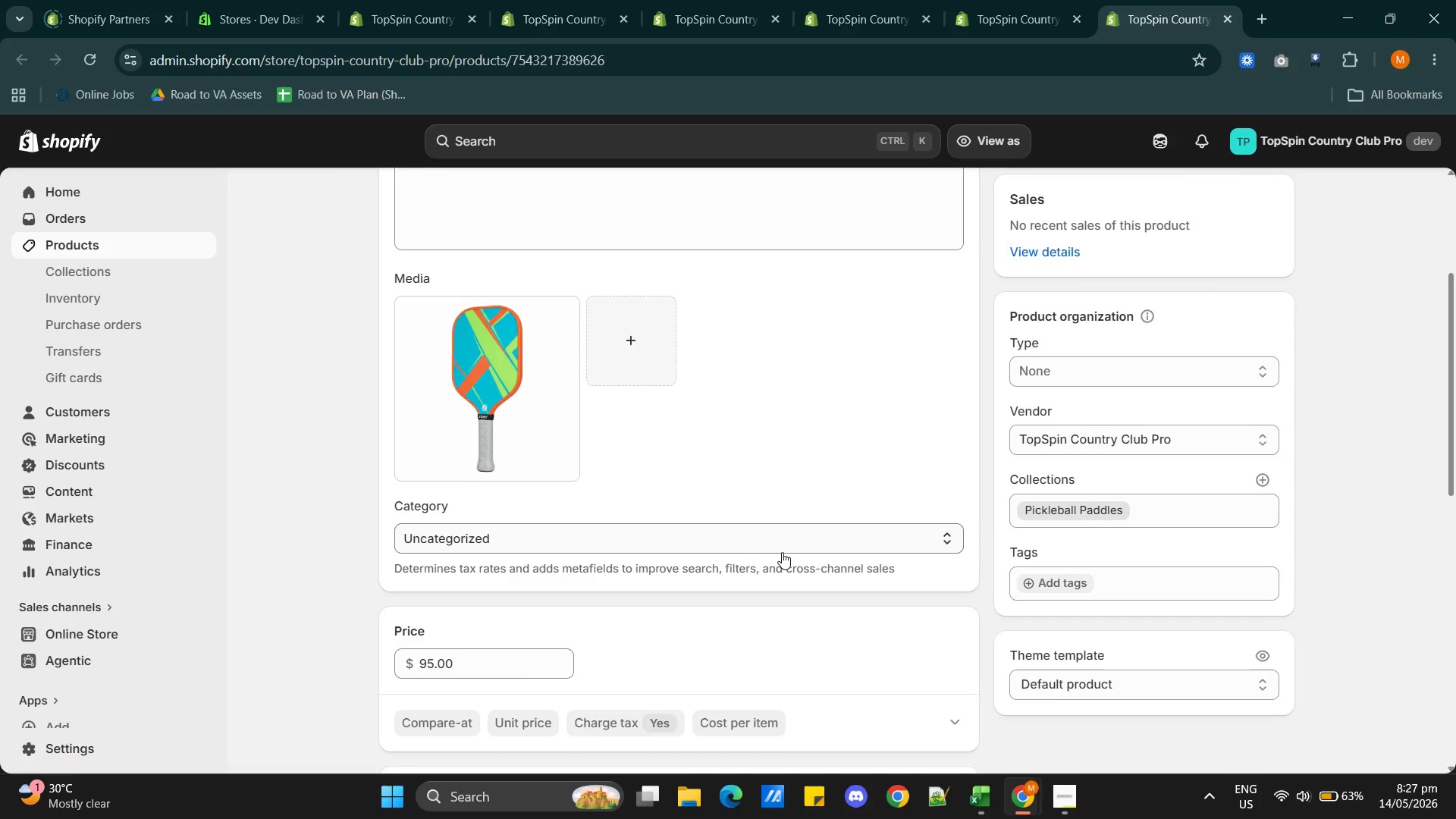 
left_click([953, 516])
 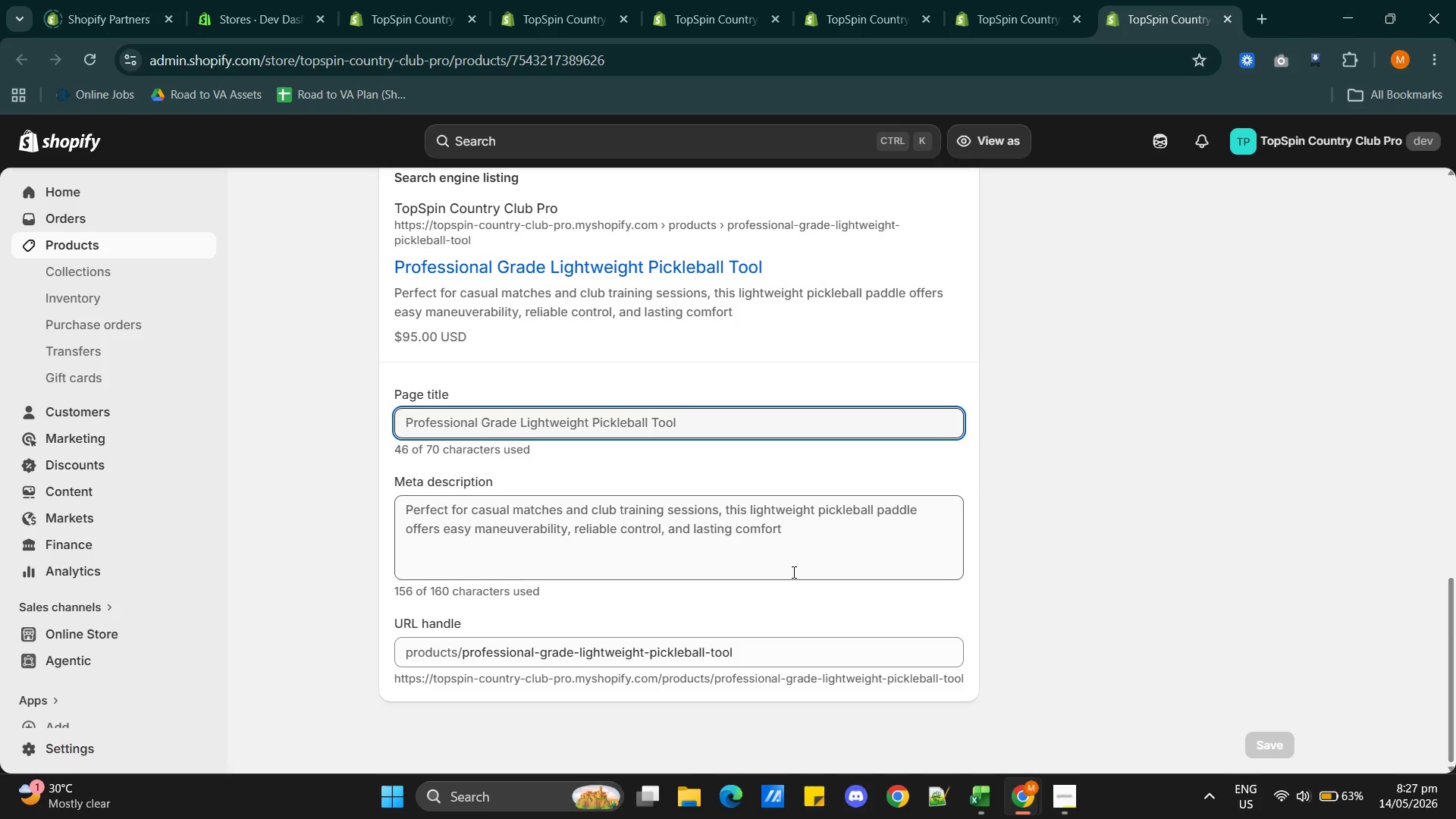 
wait(10.03)
 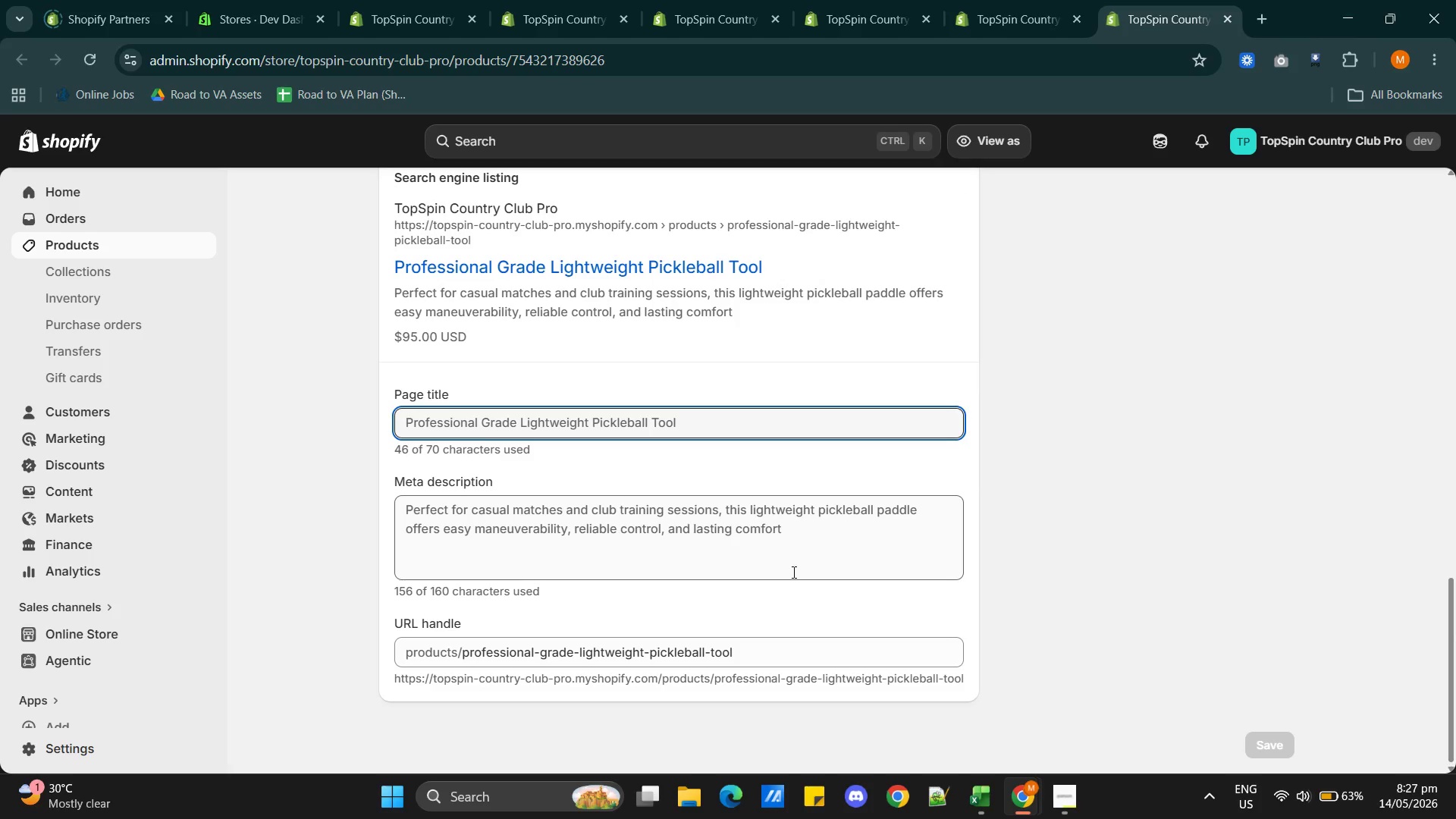 
double_click([737, 530])
 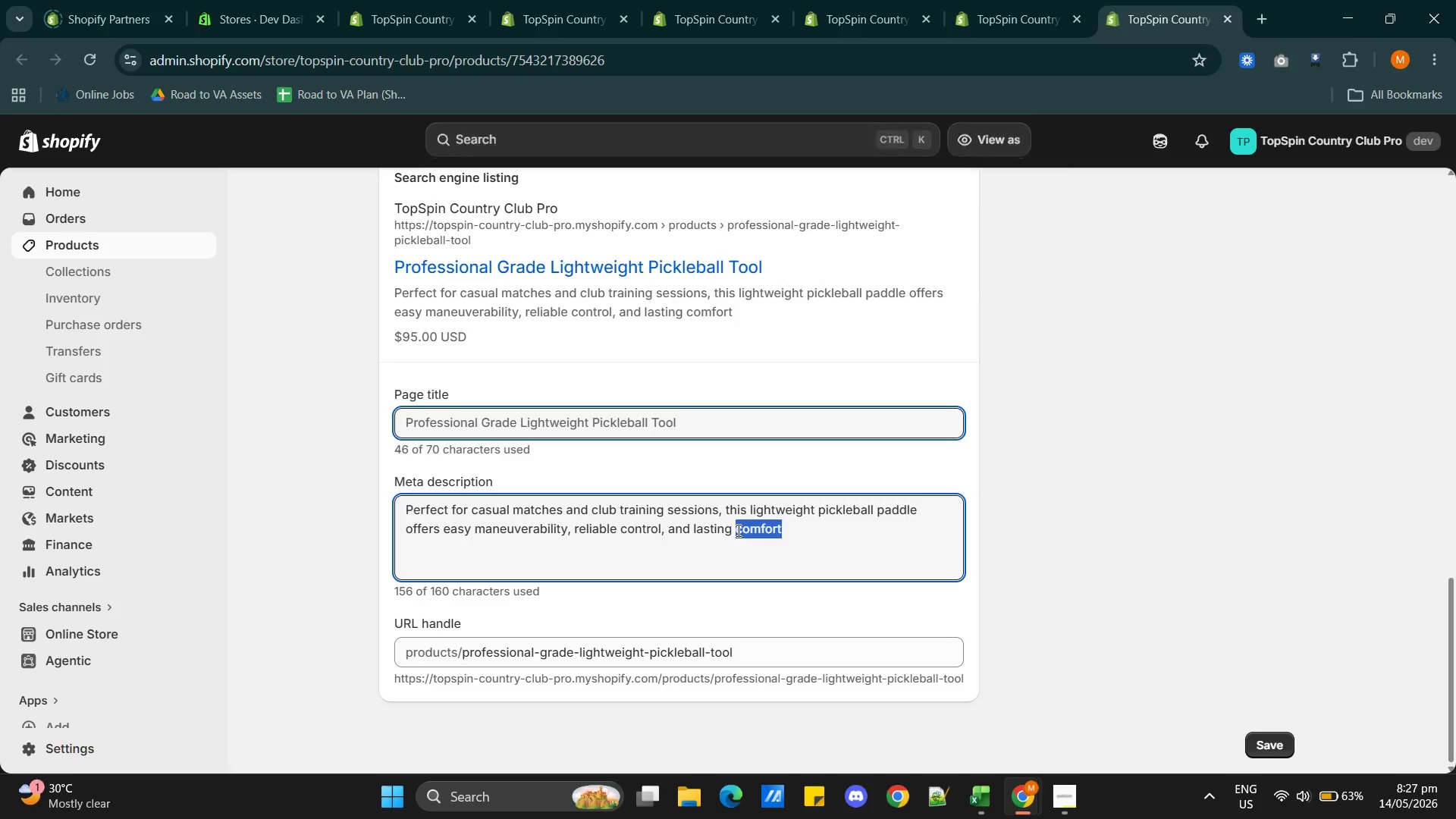 
triple_click([737, 530])
 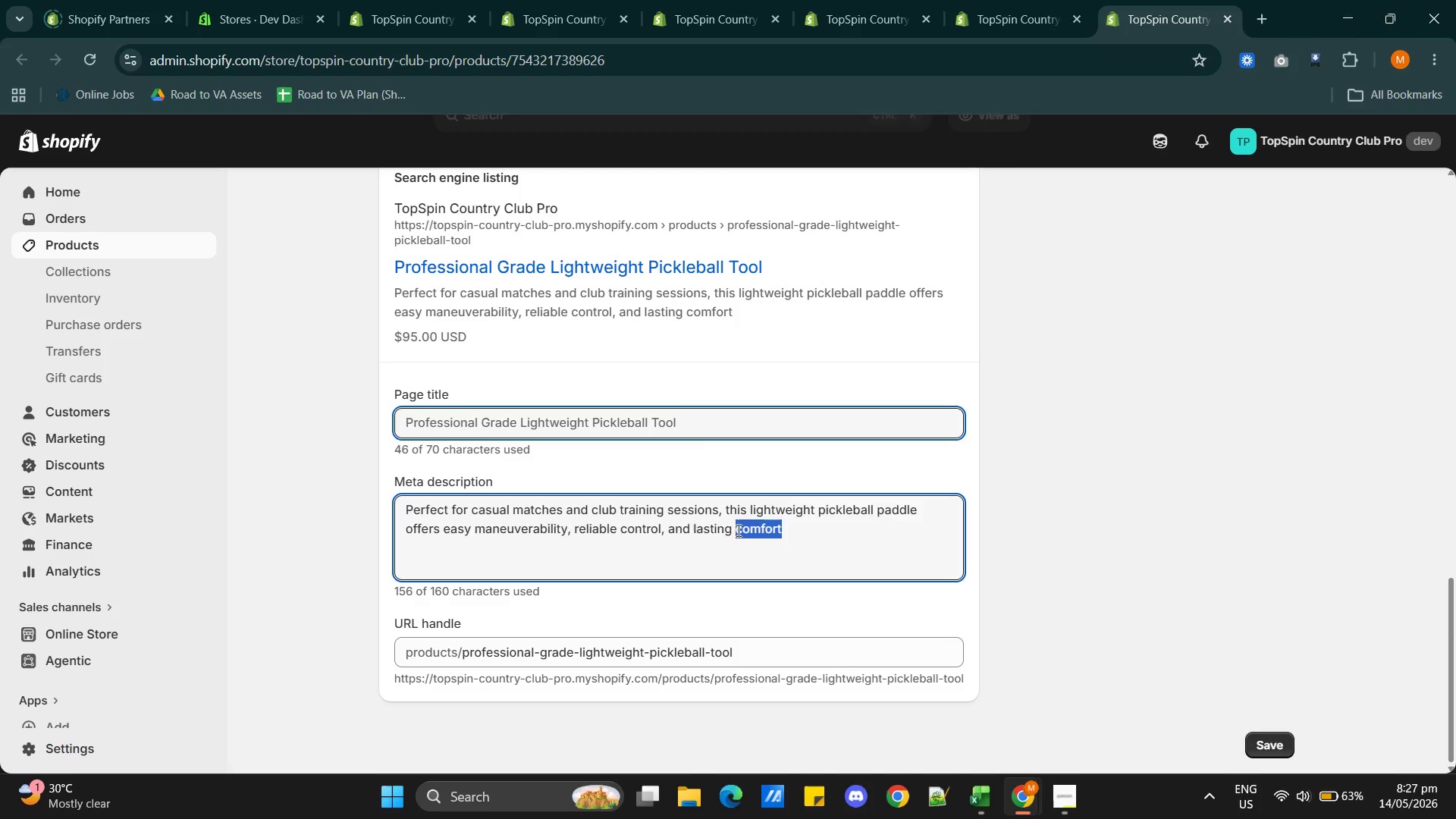 
triple_click([737, 530])
 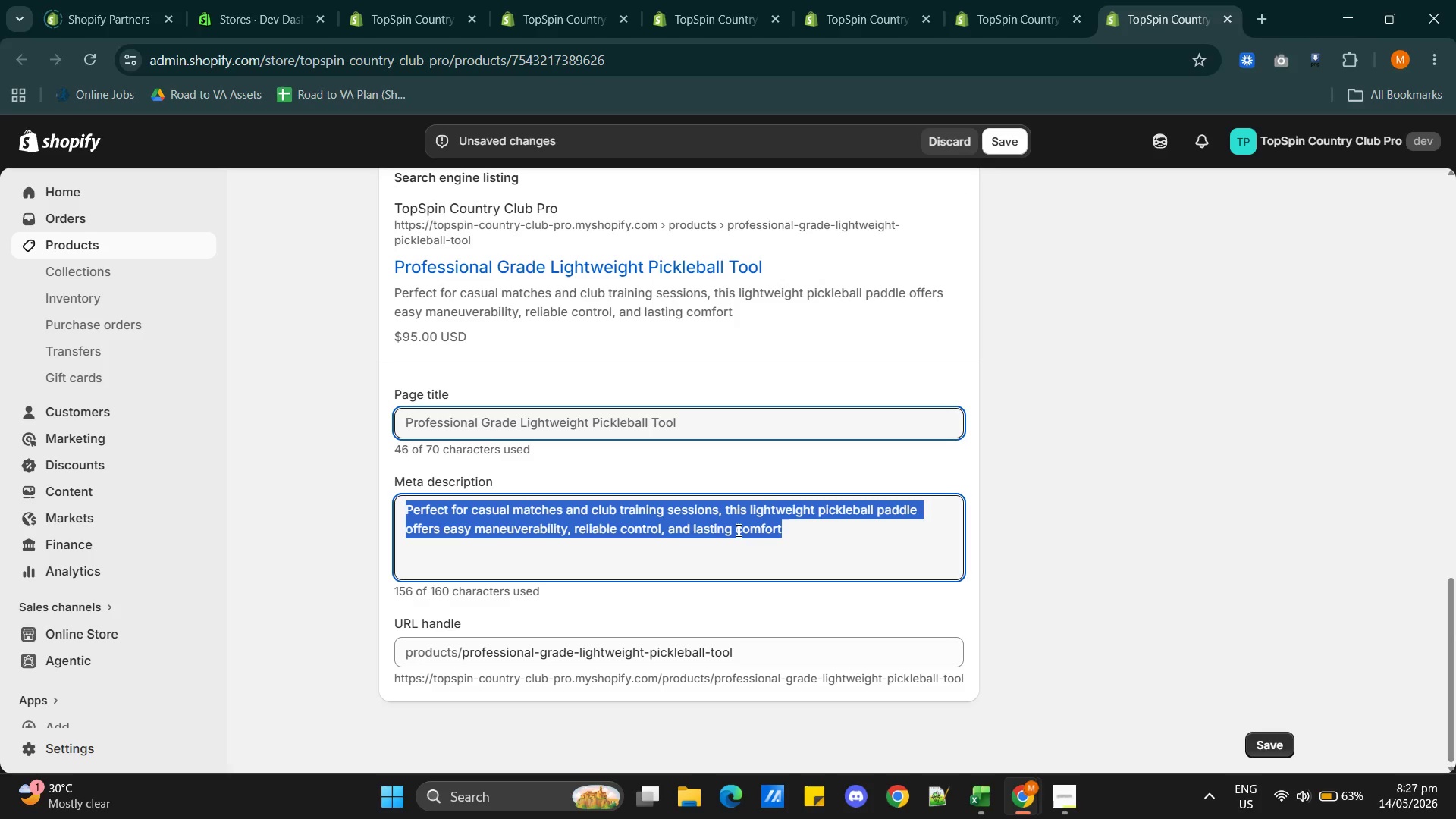 
type(Enjoy smooth control and lightweight)
 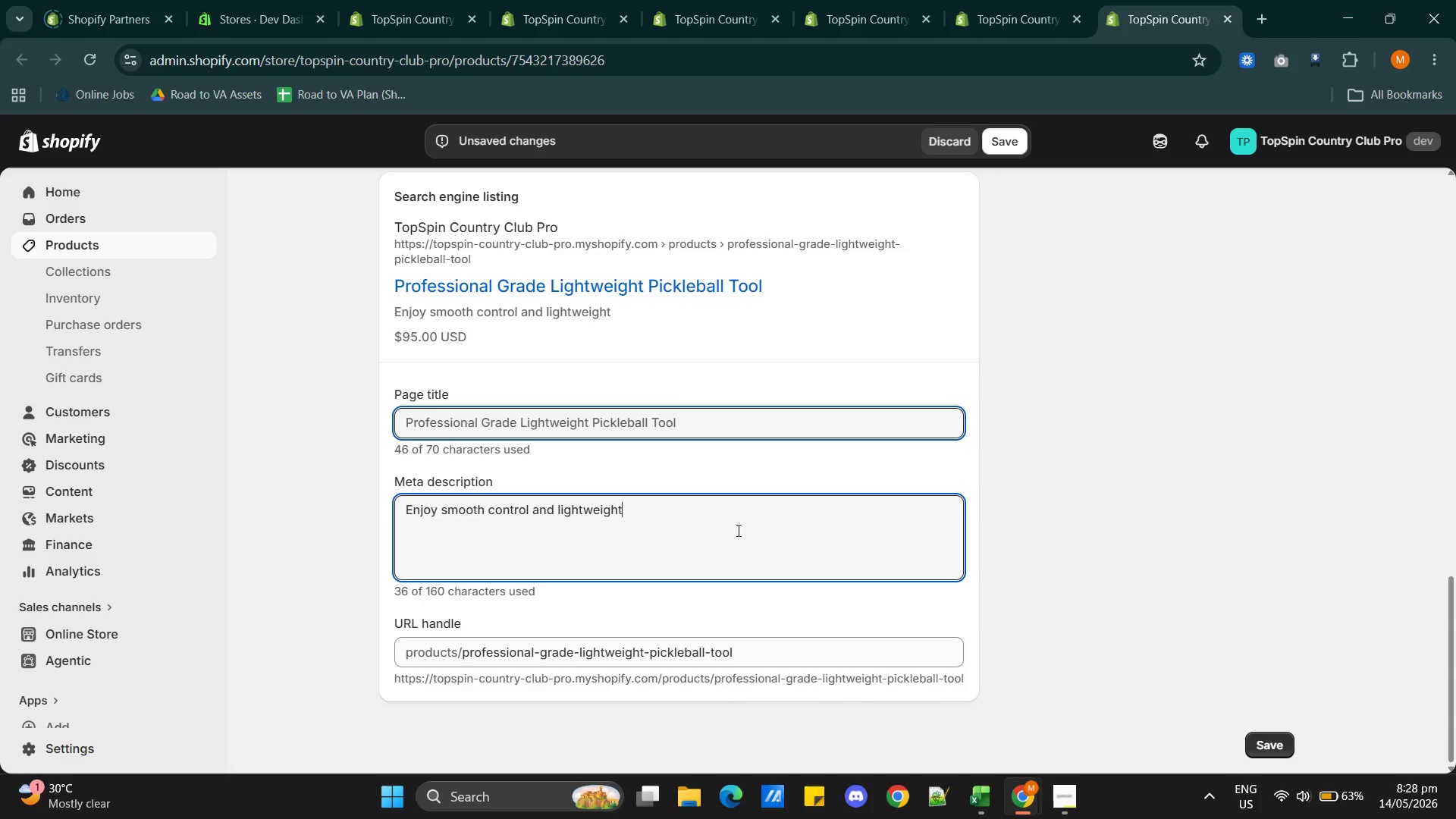 
wait(7.14)
 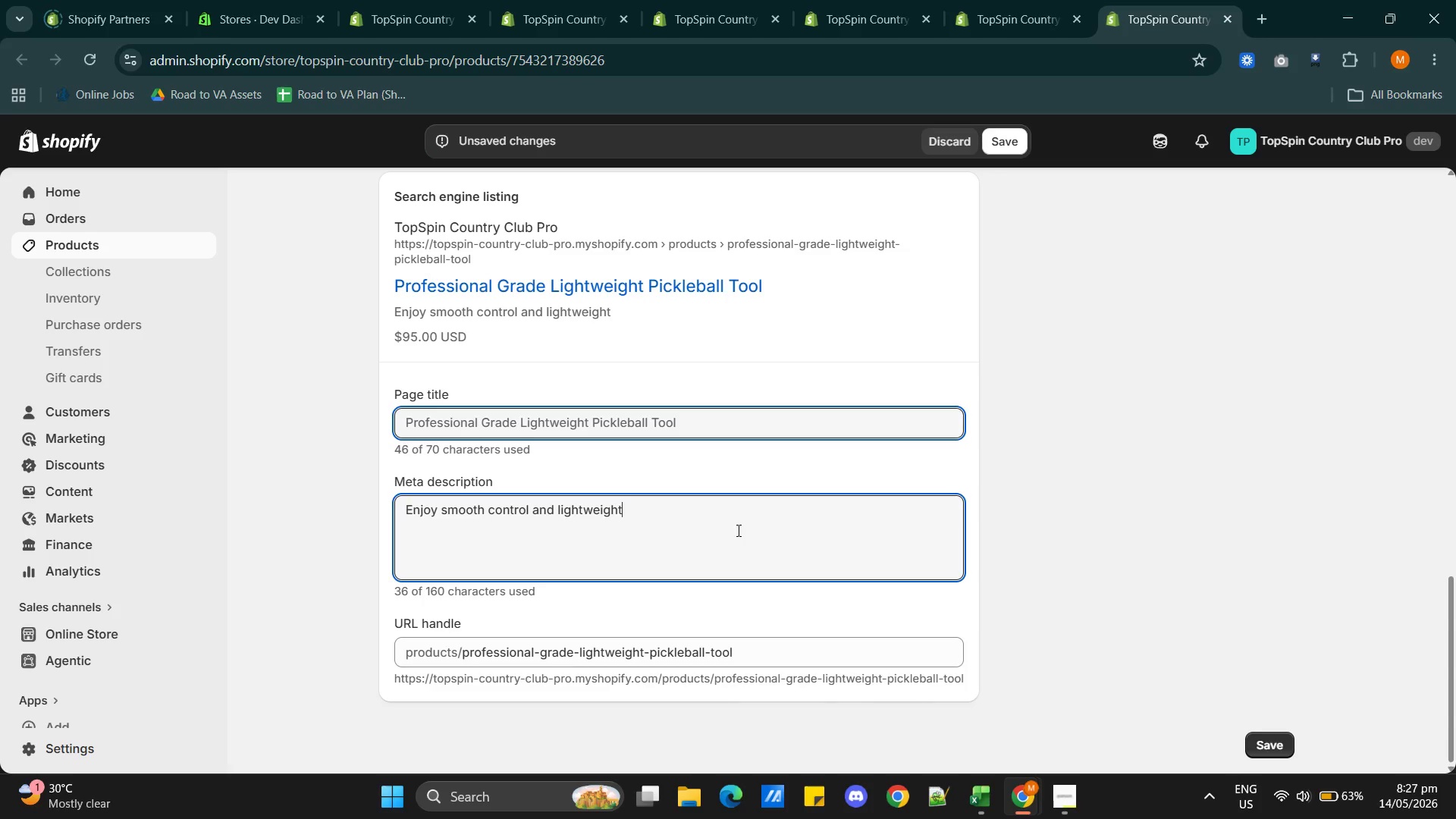 
type( con)
key(Backspace)
type(mfort with rev)
key(Backspace)
type(creational pickleball)
 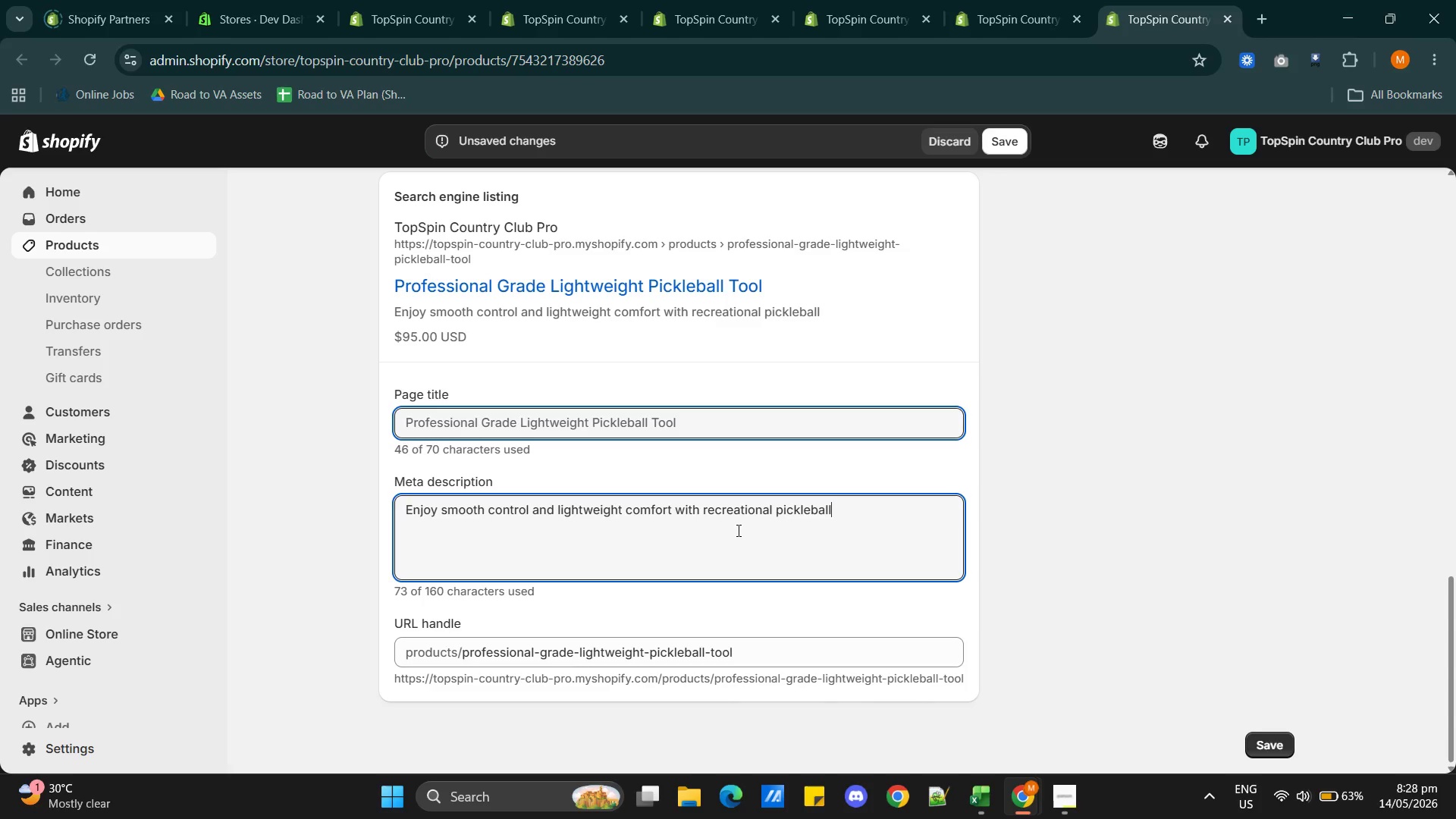 
type( paddle for club play)
 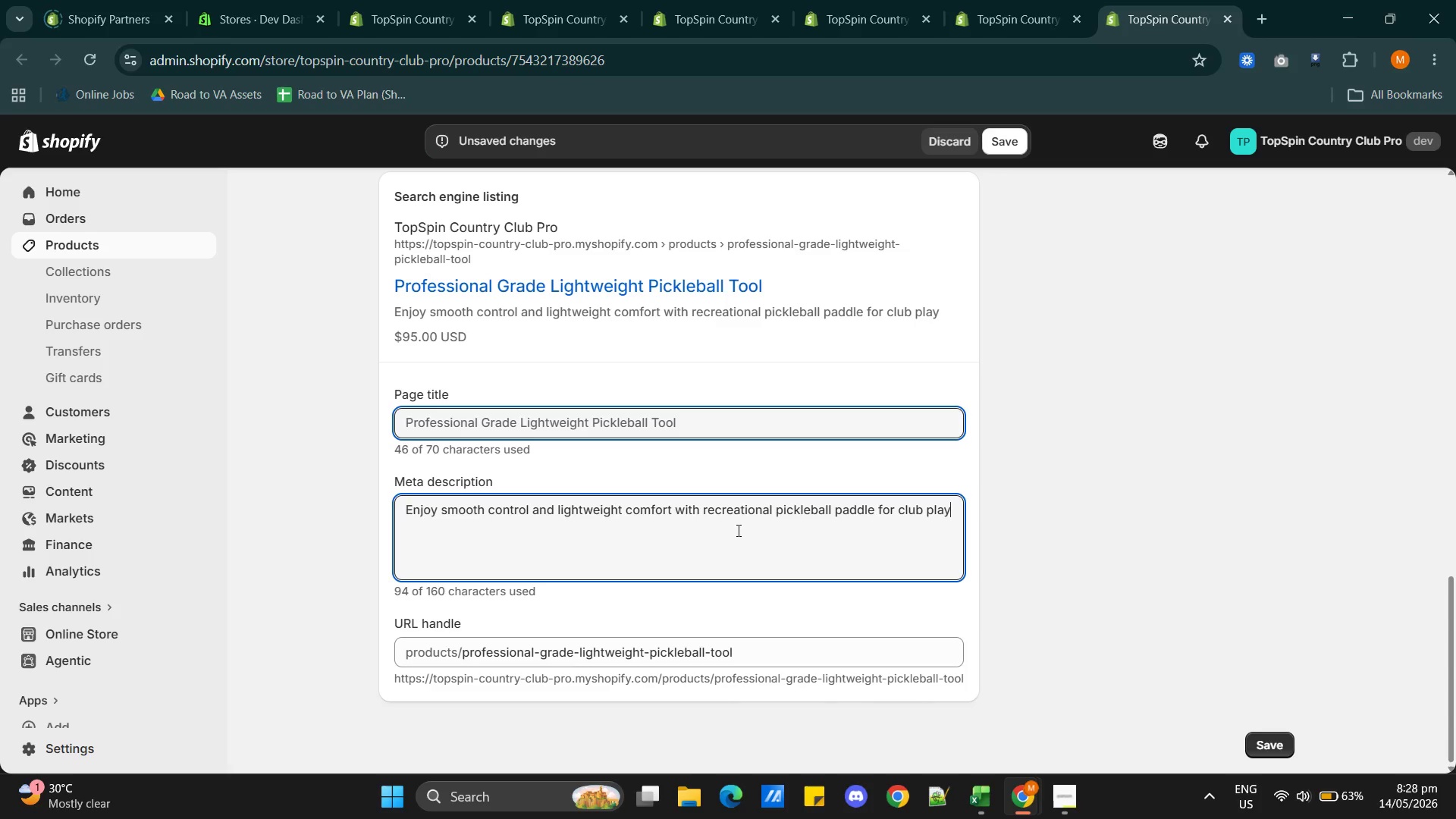 
wait(8.31)
 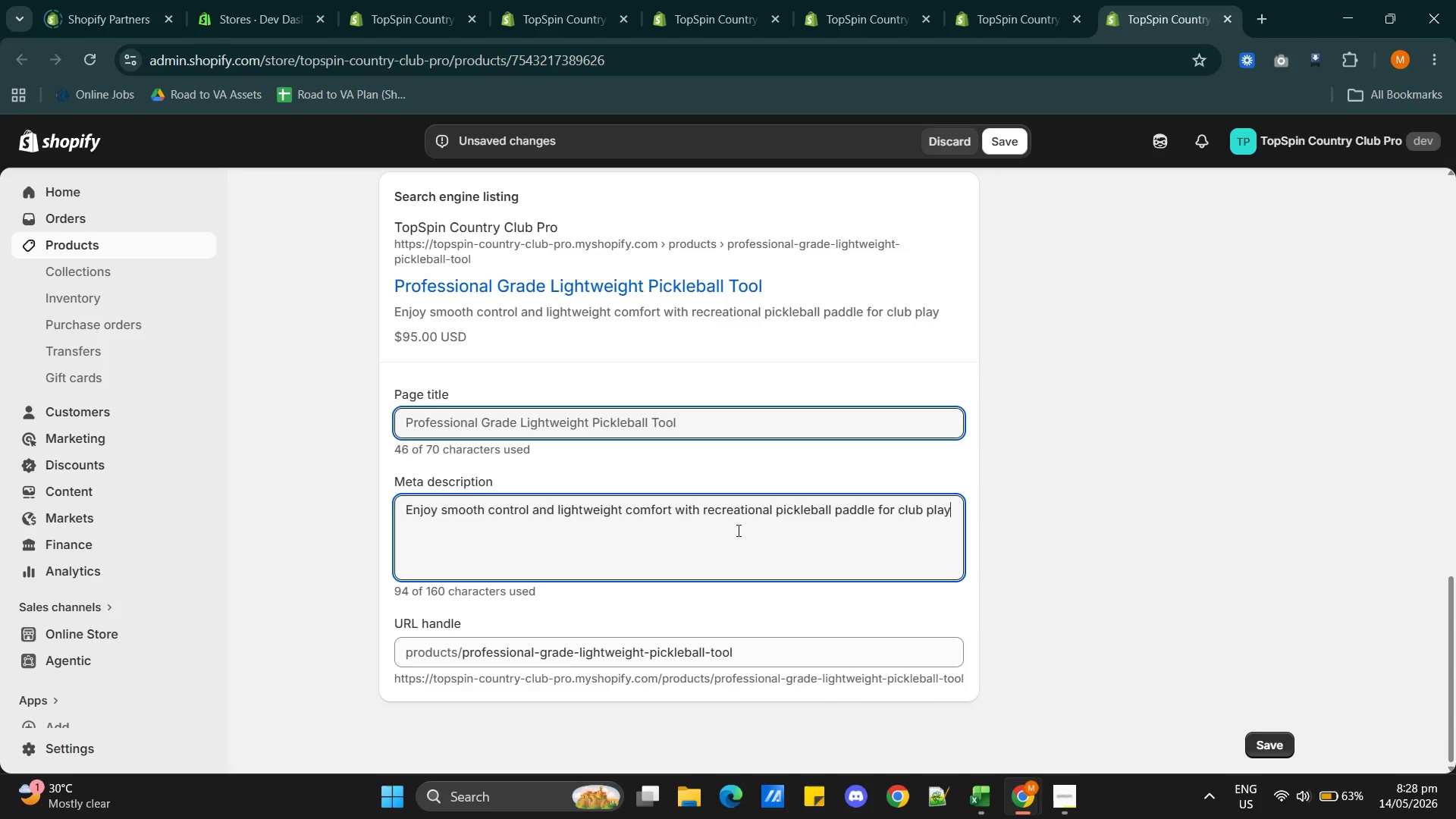 
key(Period)
 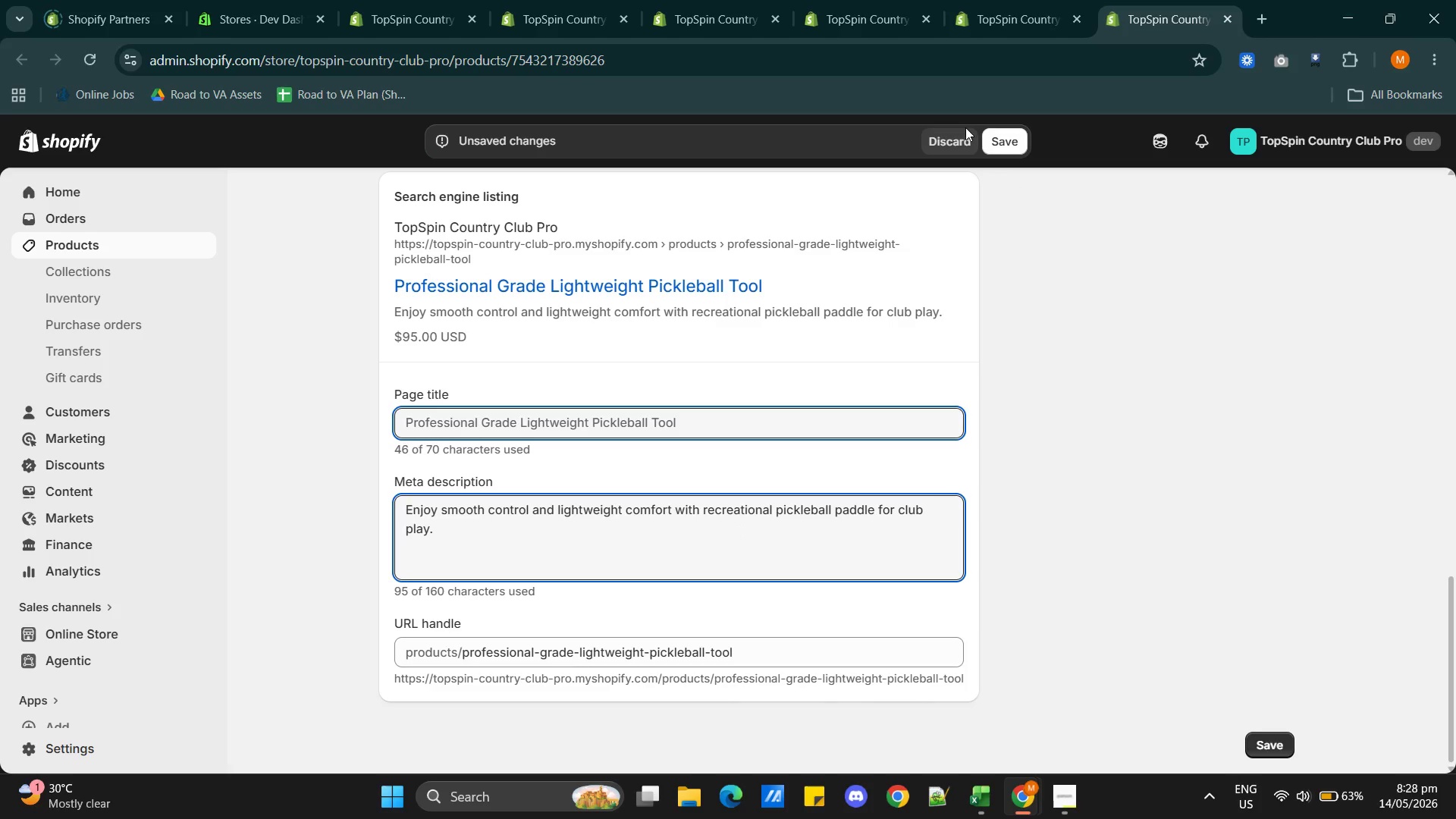 
left_click([1009, 145])
 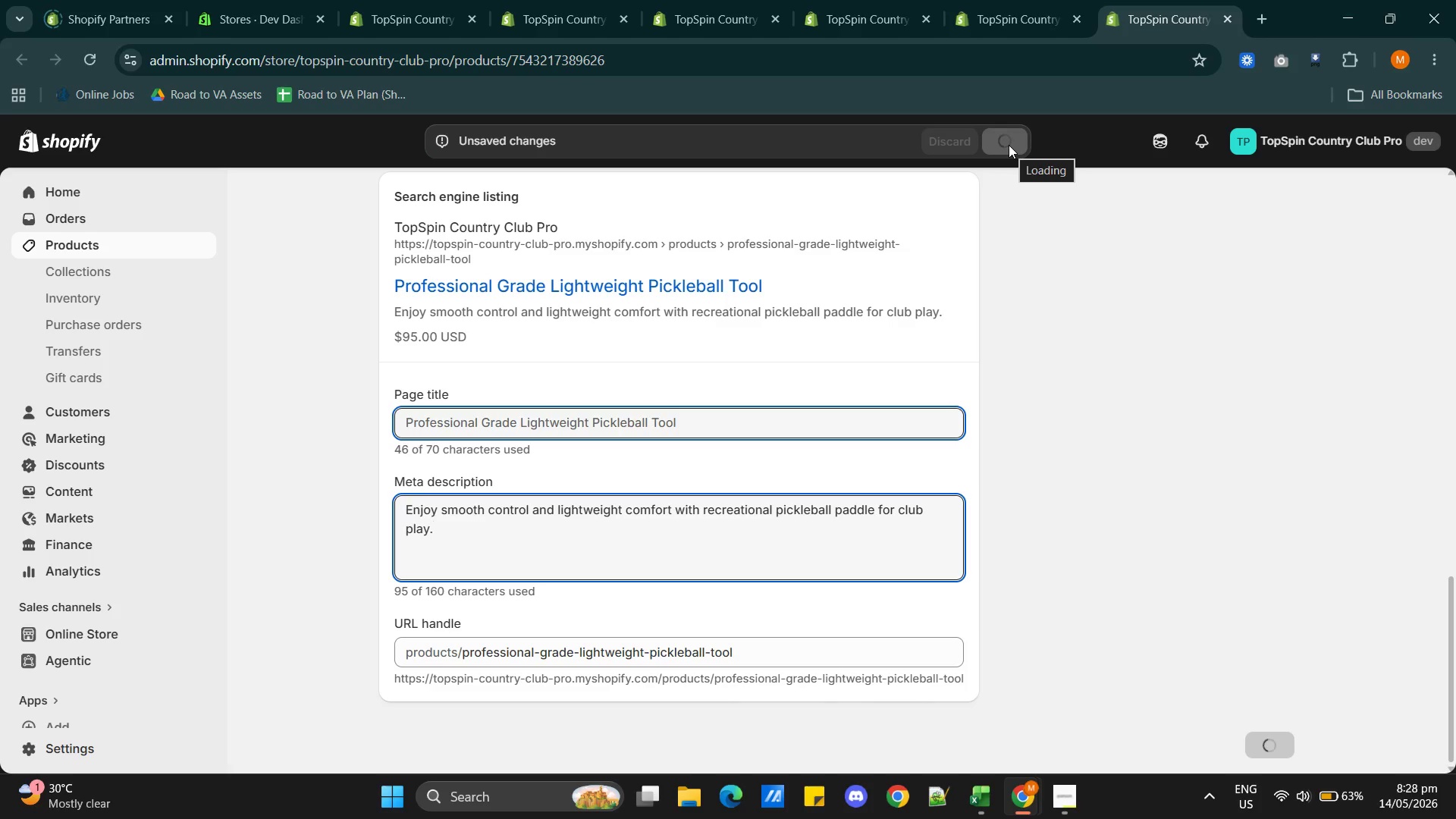 
mouse_move([1186, 31])
 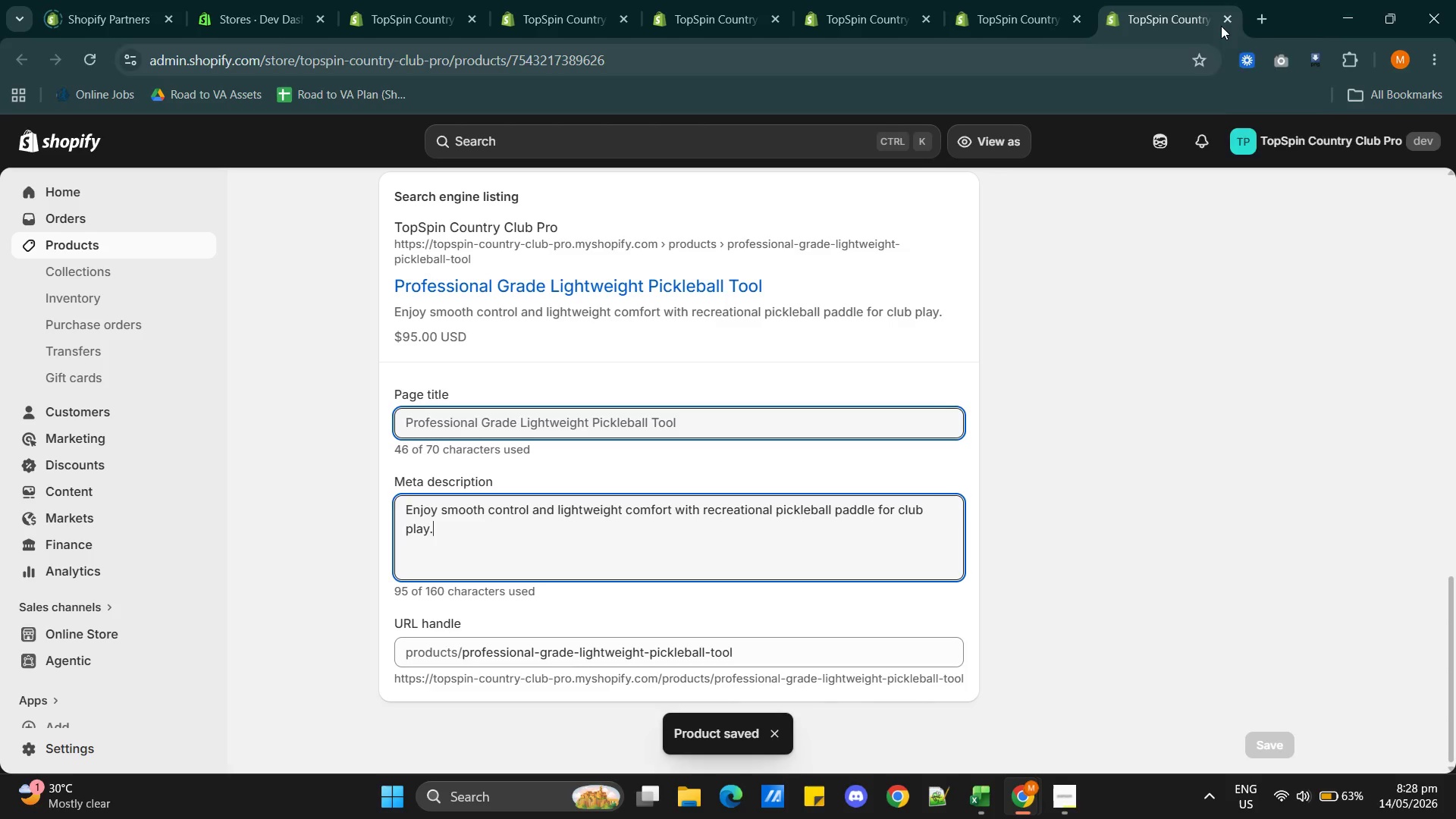 
mouse_move([1218, 42])
 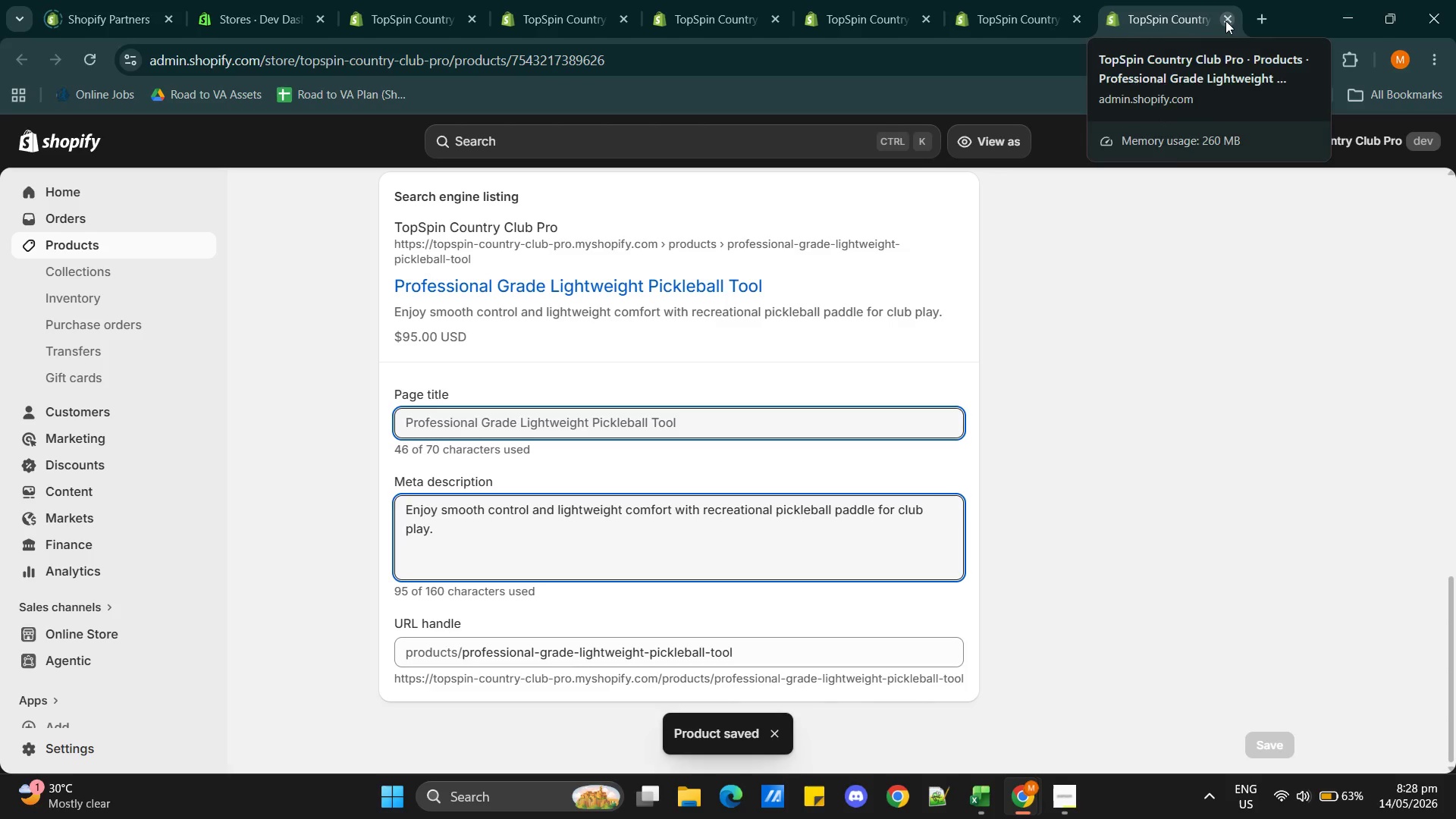 
left_click([1225, 20])
 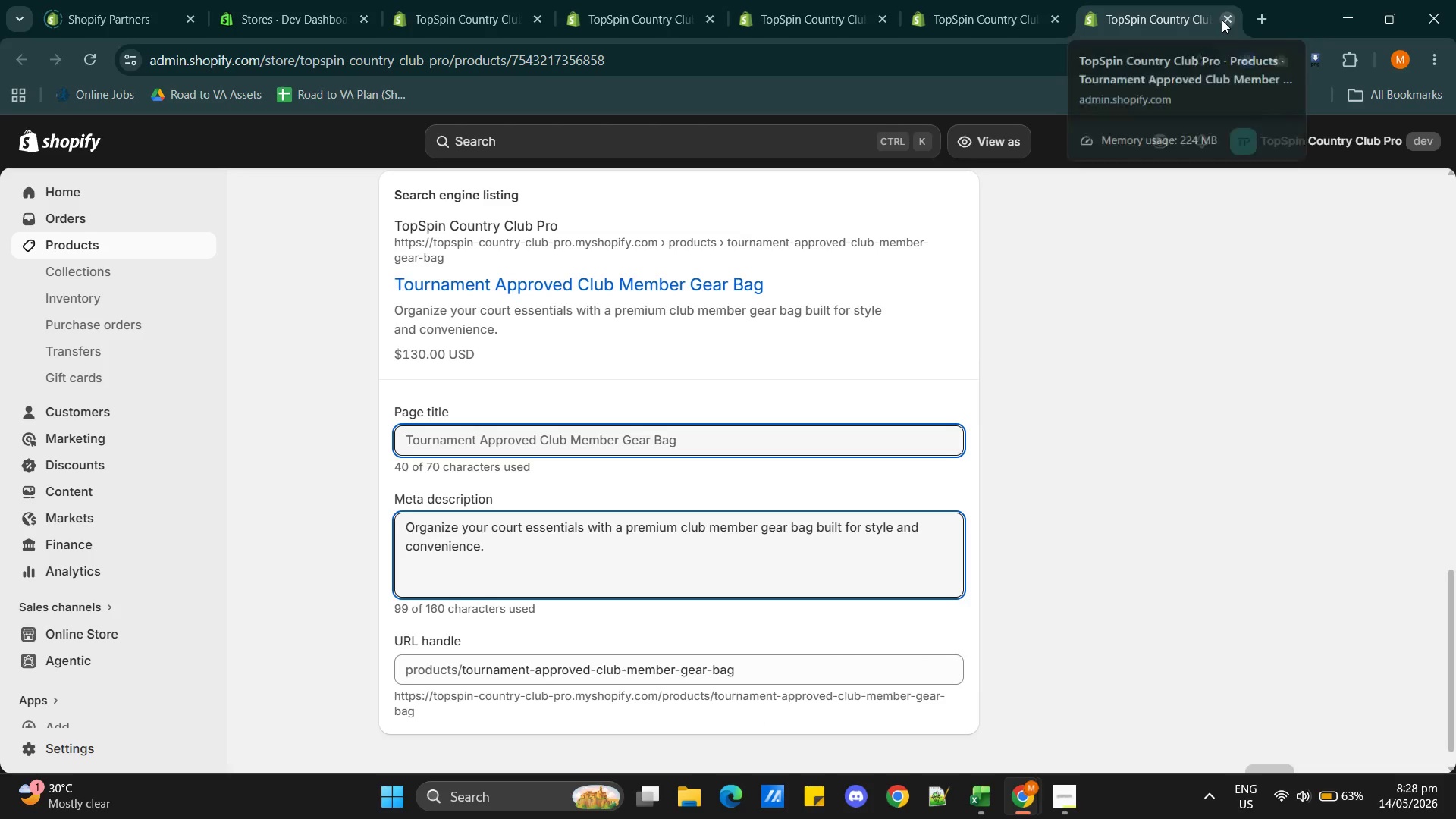 
left_click([1222, 20])
 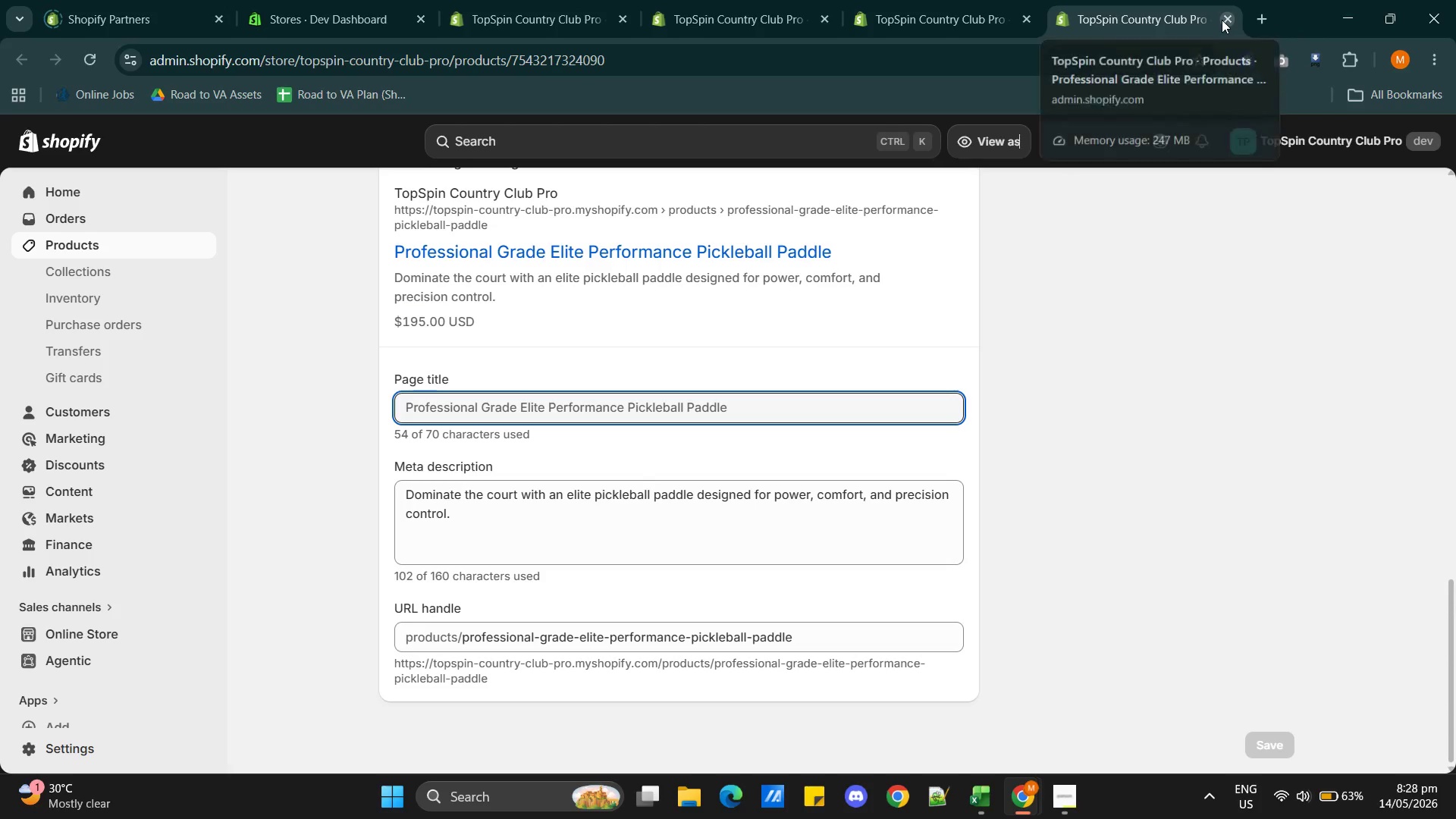 
left_click([1222, 20])
 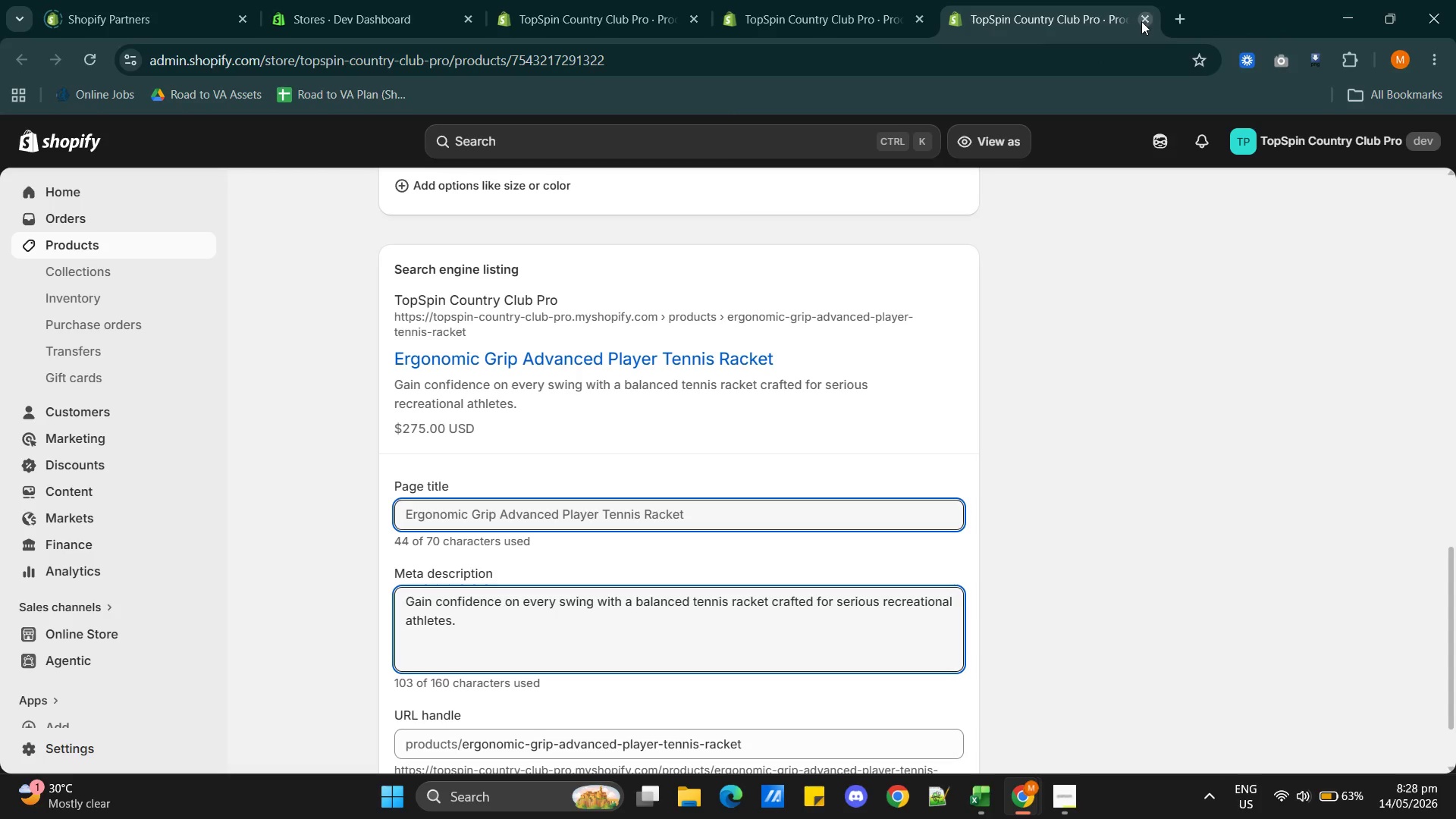 
left_click([1141, 21])
 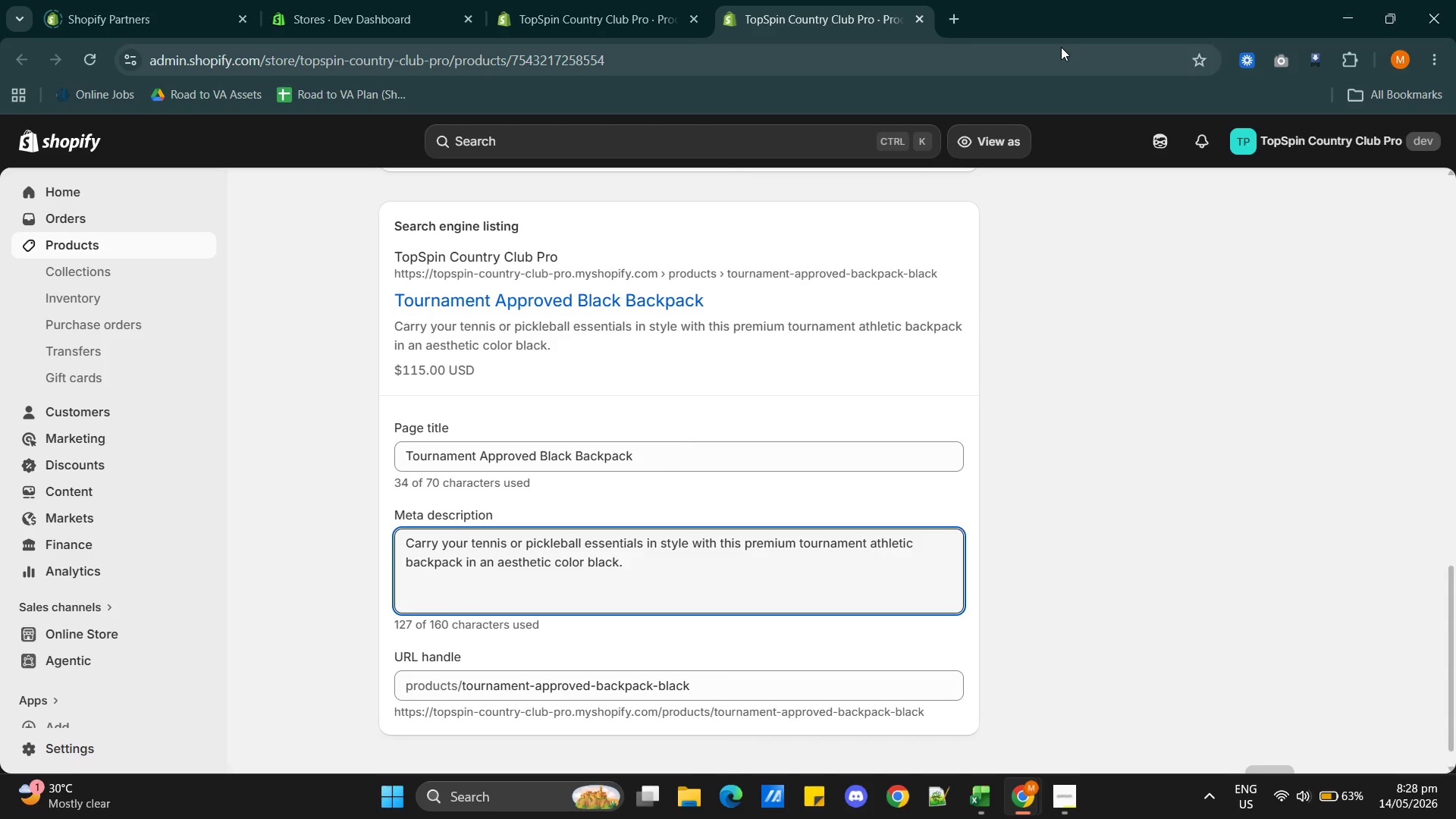 
wait(10.14)
 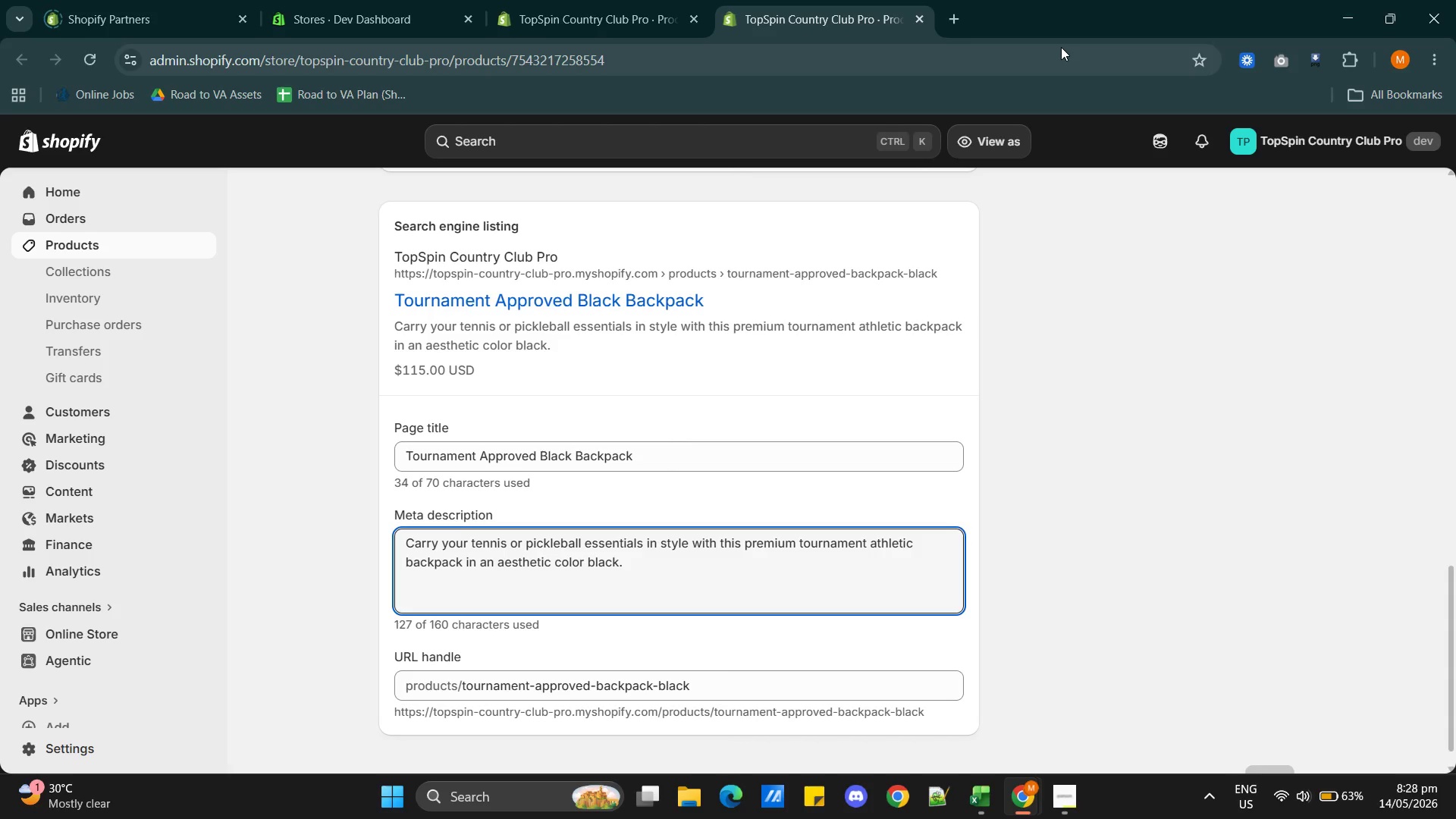 
left_click([918, 24])
 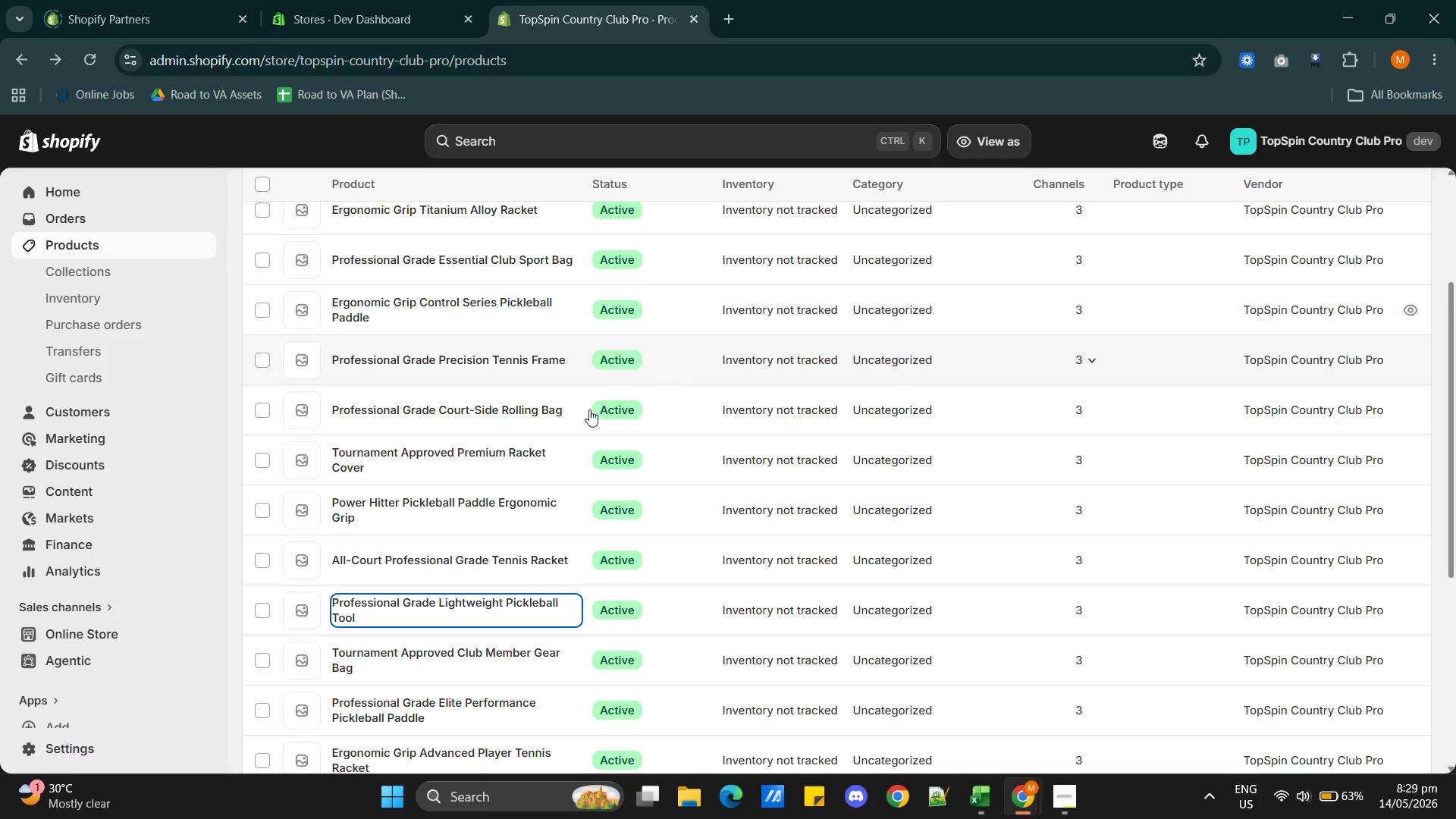 
wait(7.2)
 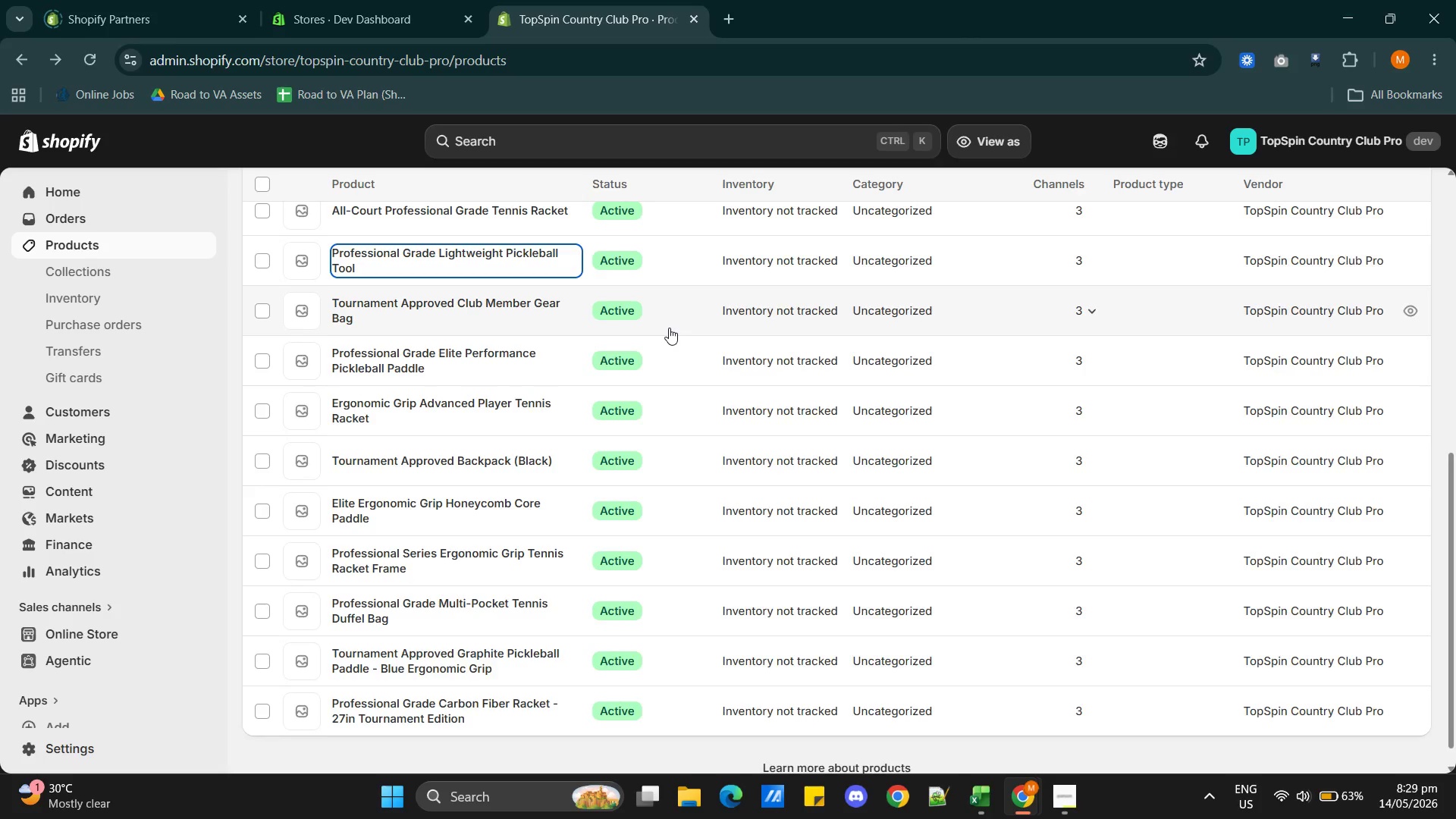 
hold_key(key=ControlLeft, duration=5.64)
left_click([447, 565])
 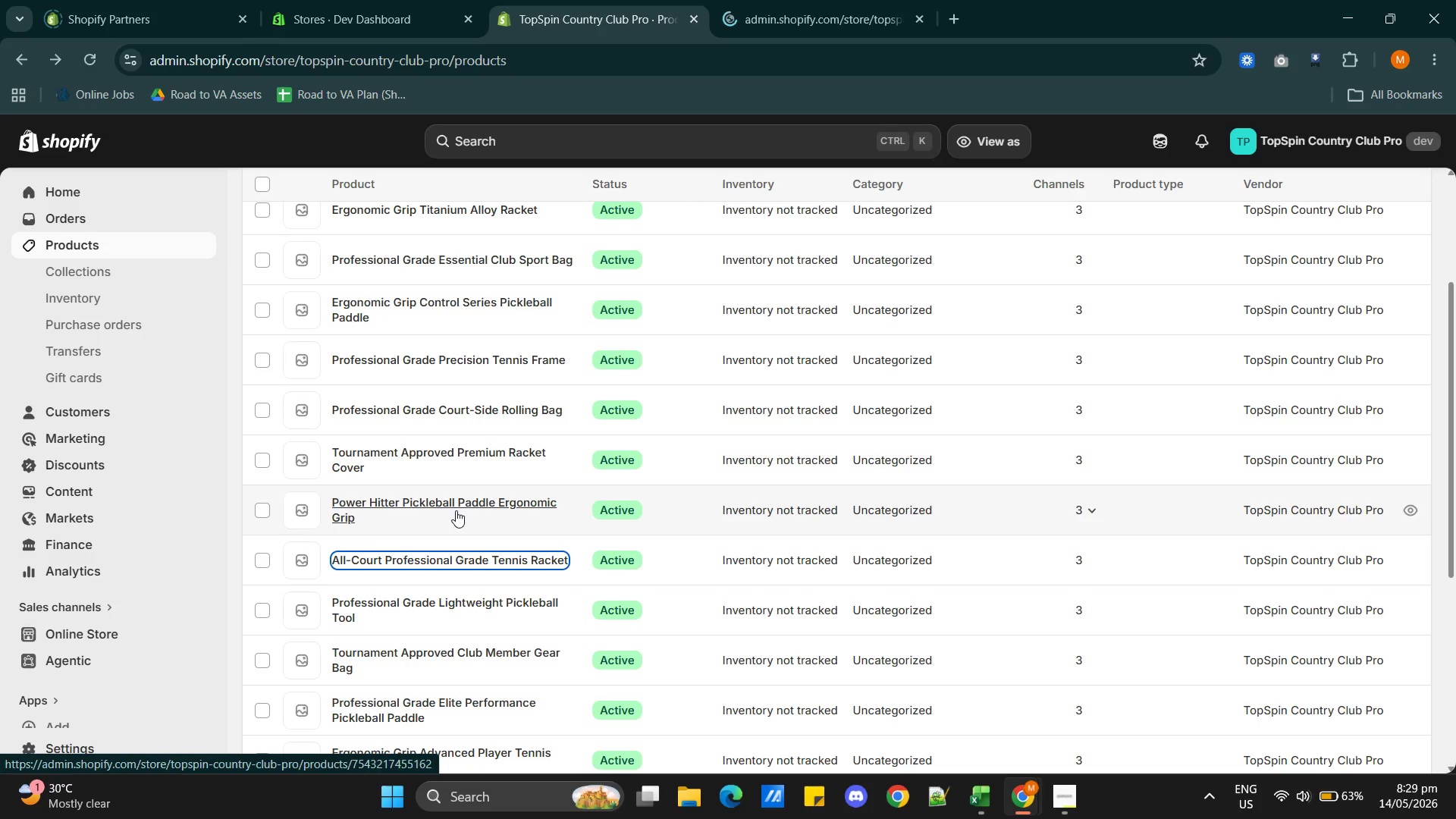 
left_click([456, 510])
 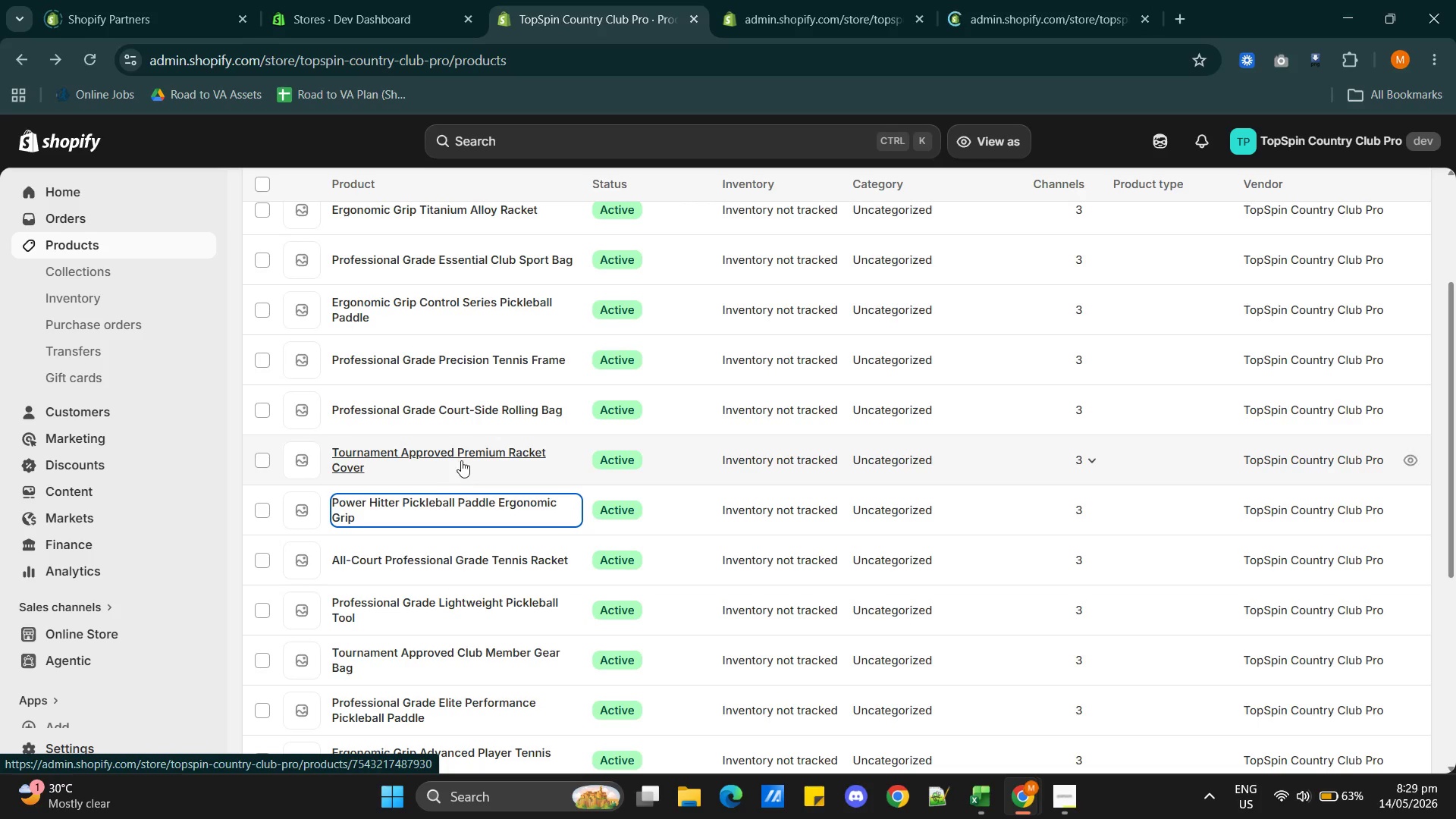 
left_click([461, 460])
 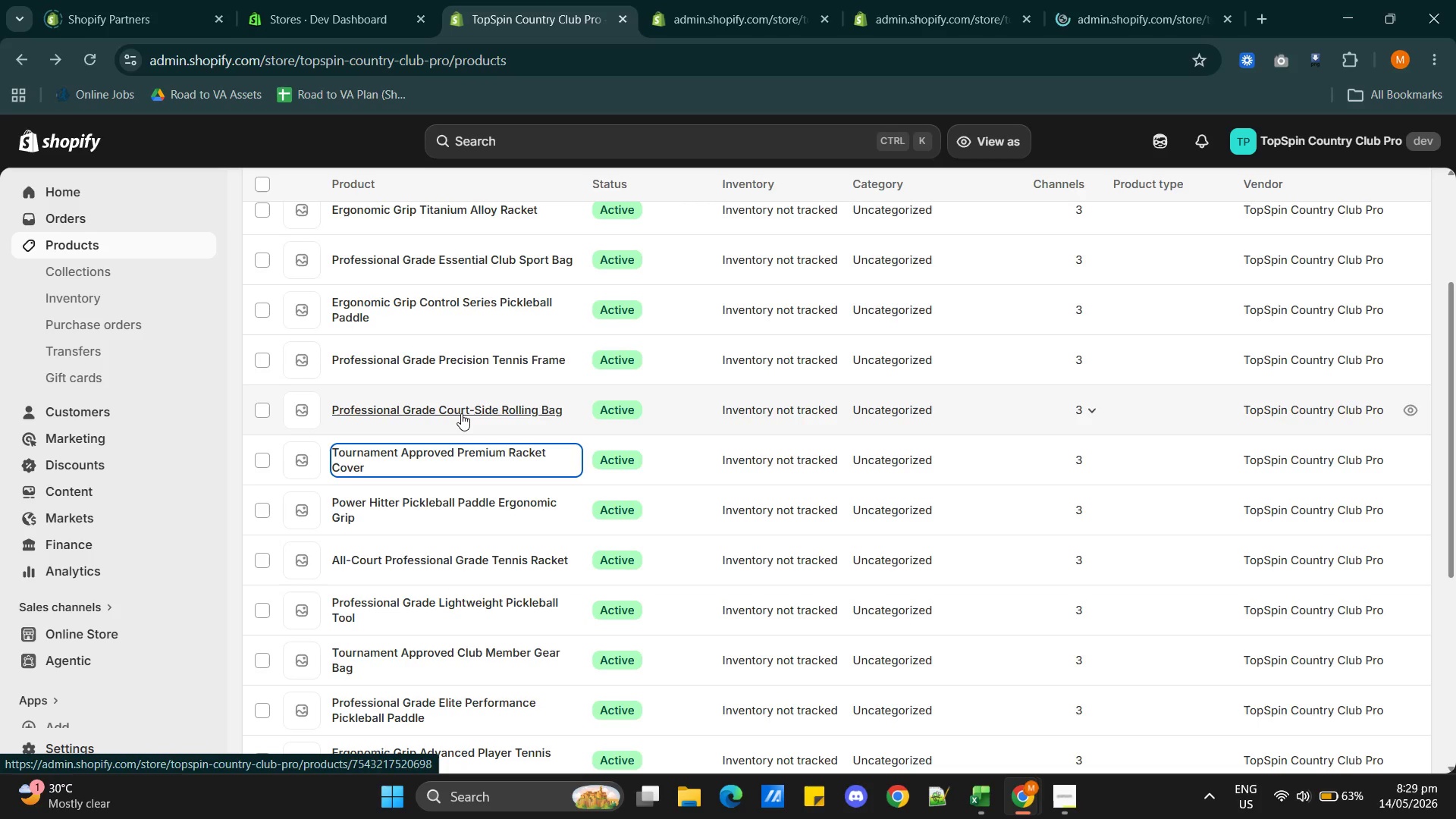 
left_click([461, 412])
 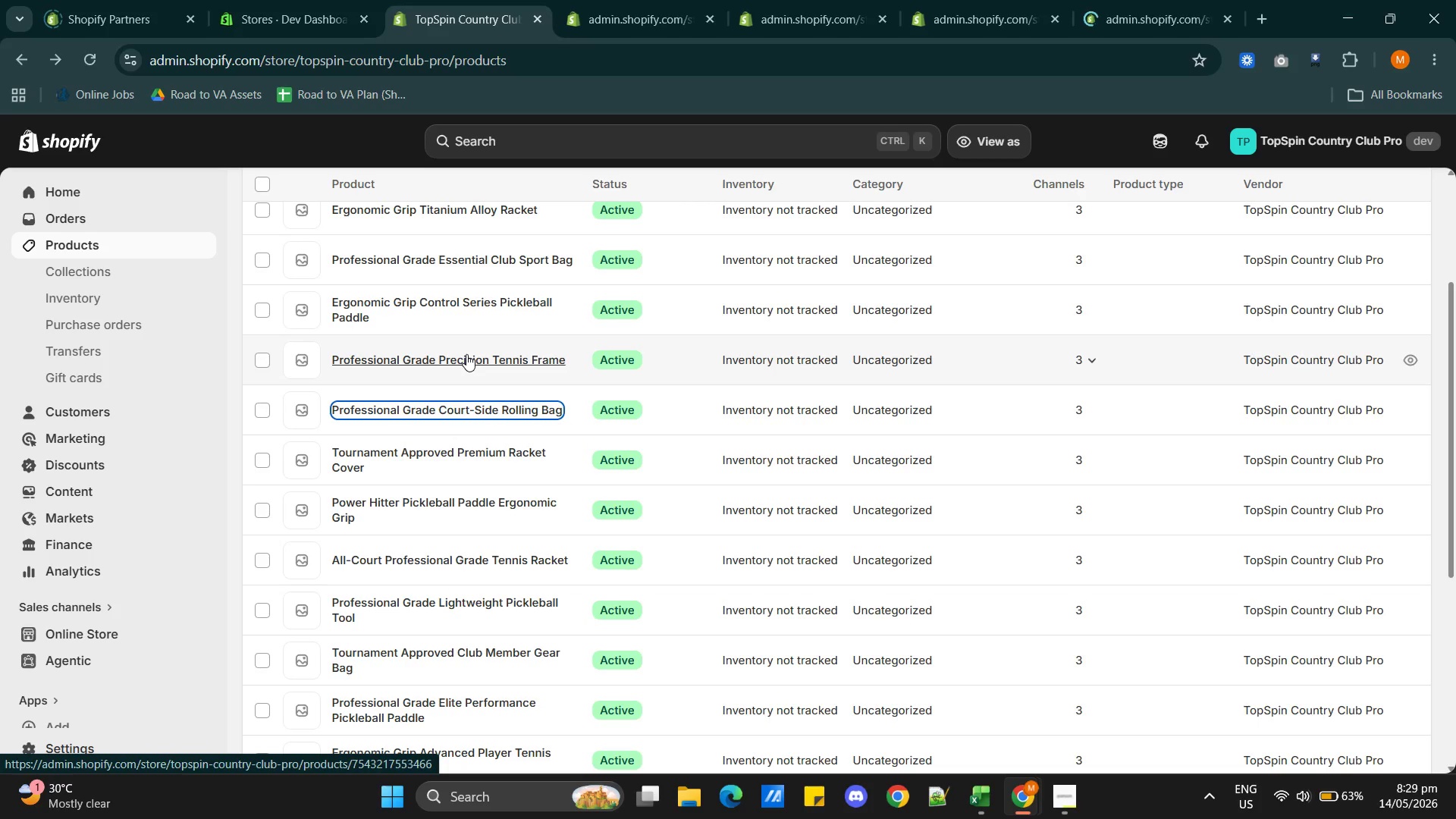 
left_click([466, 354])
 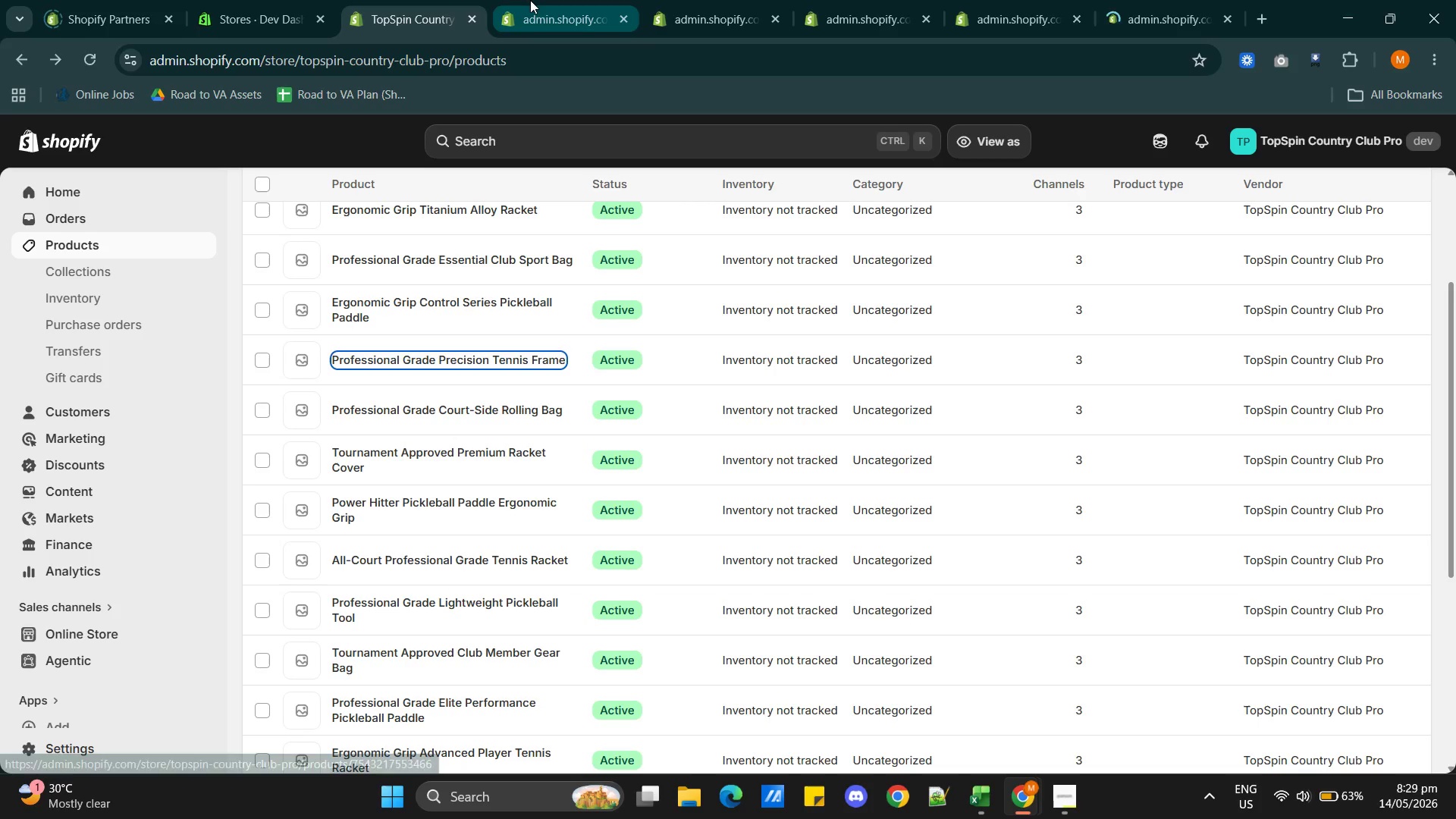 
left_click([530, 2])
 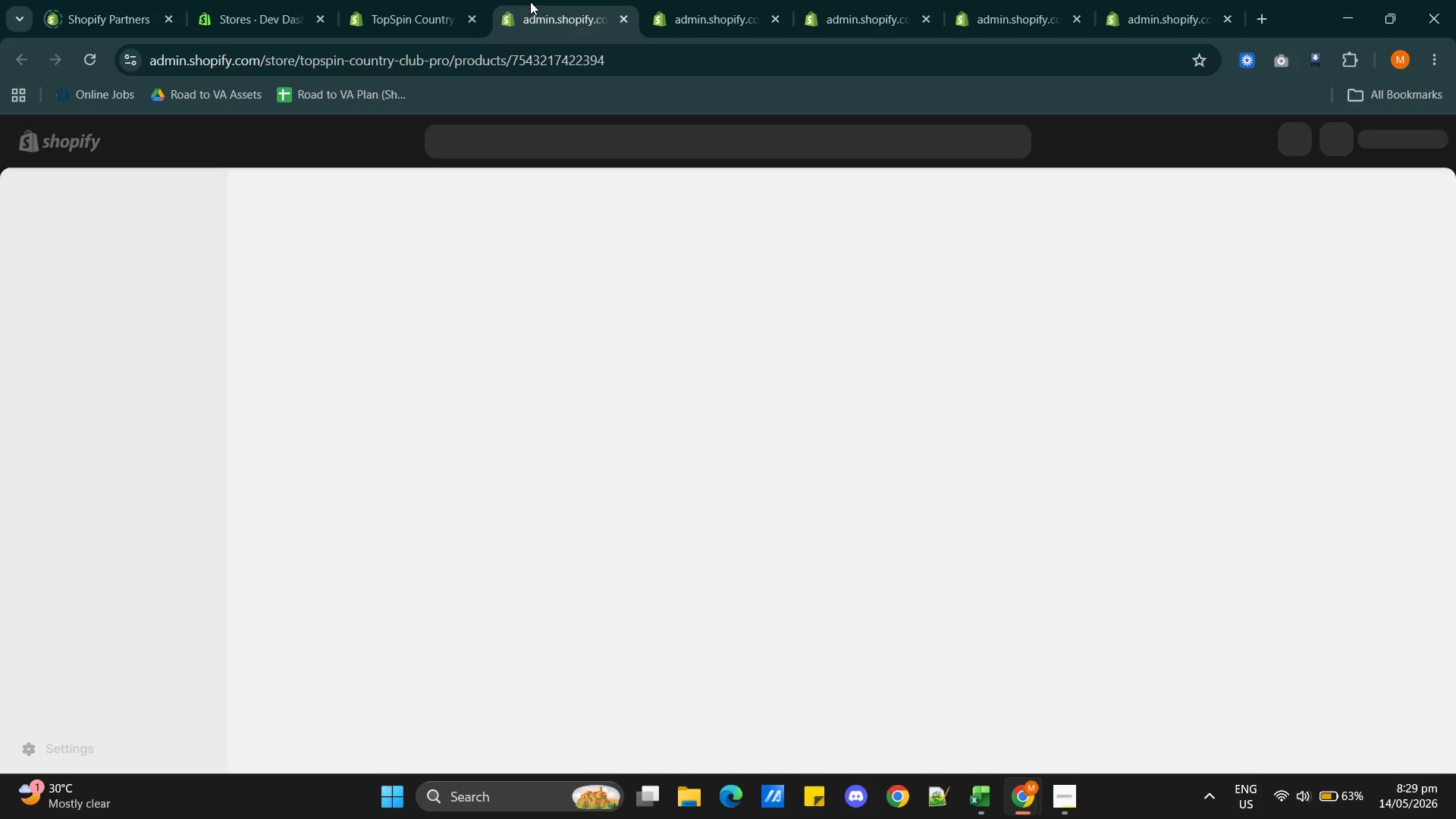 
wait(8.88)
 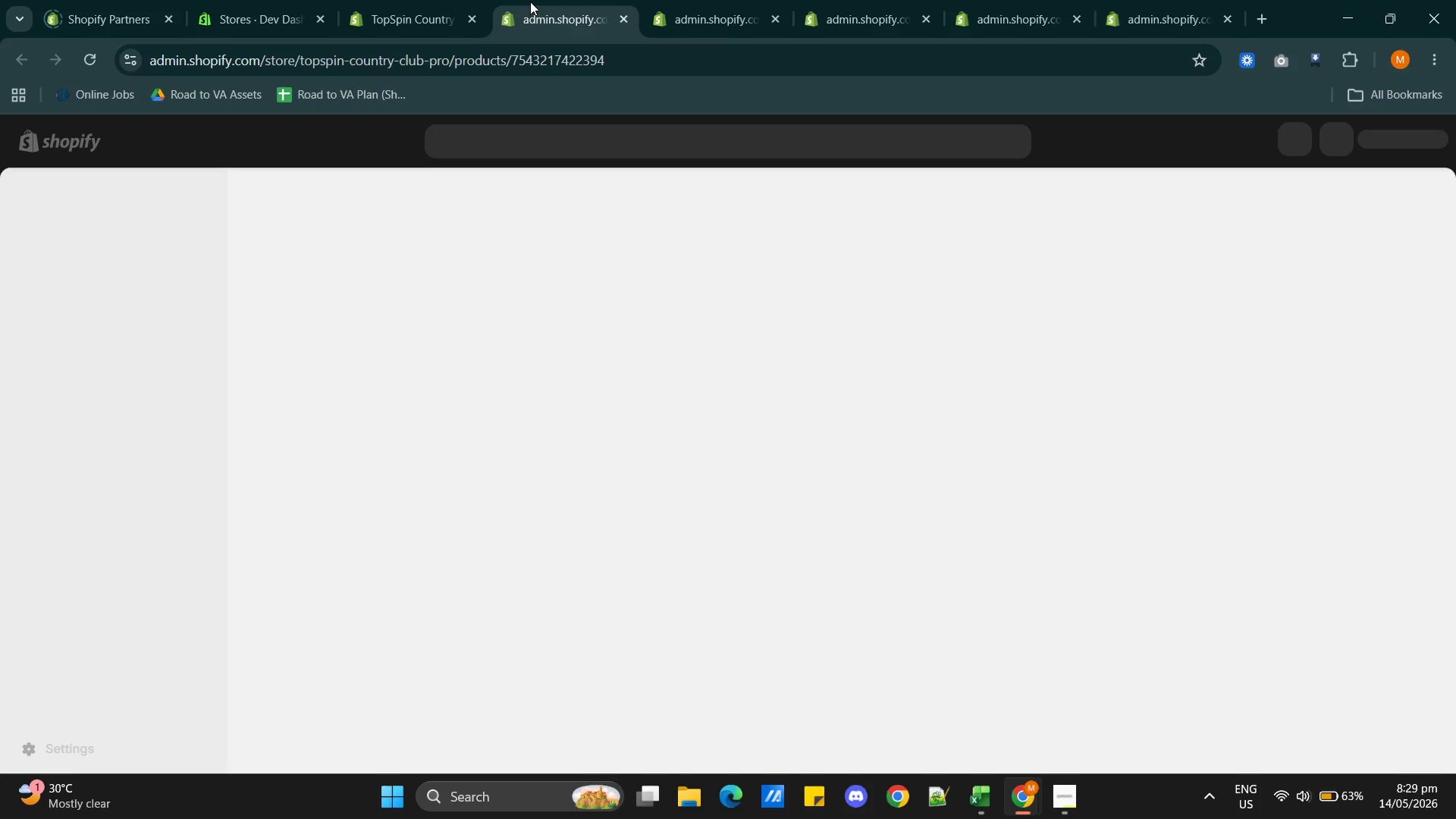 
mouse_move([704, 602])
 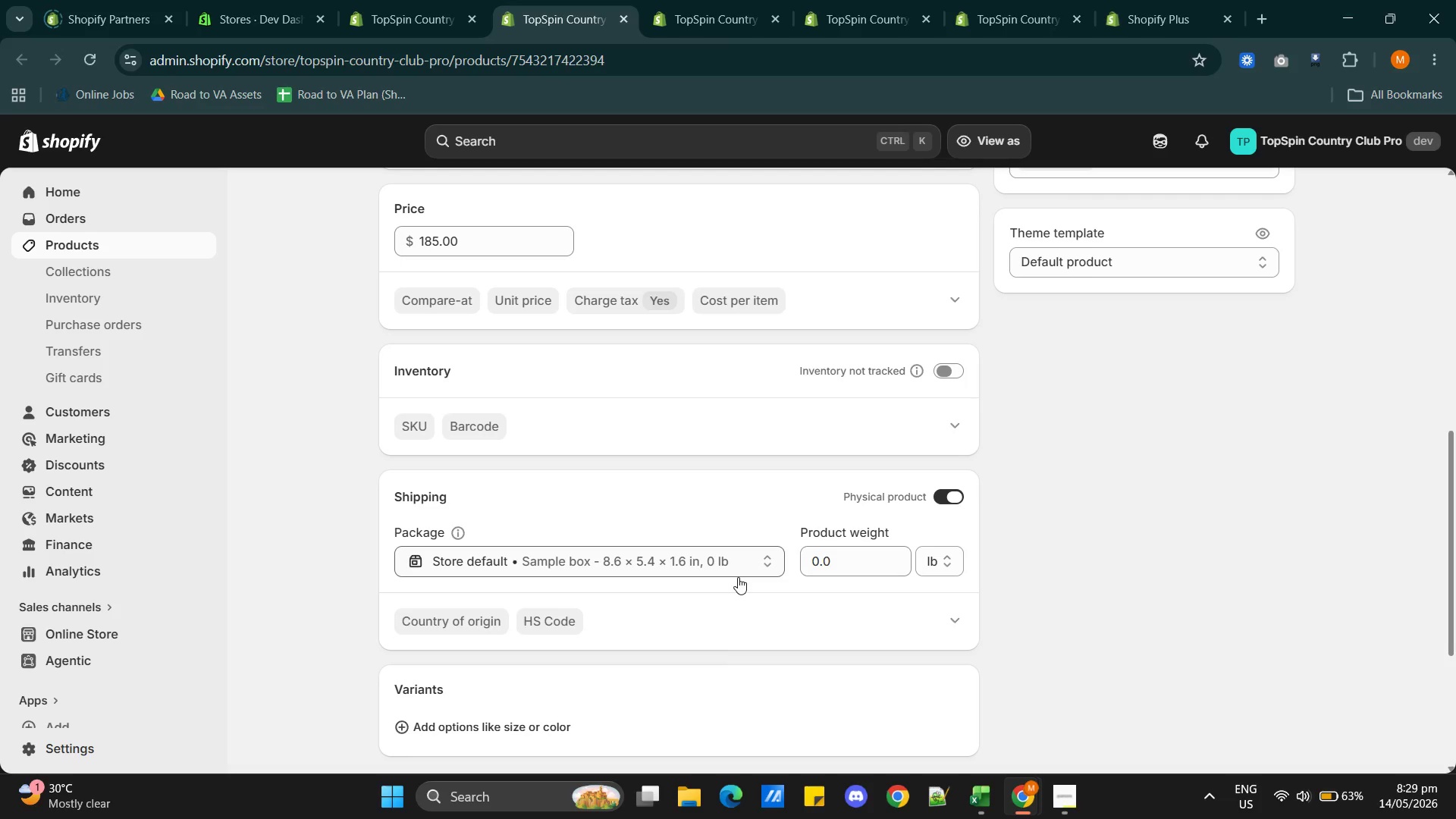 
mouse_move([721, 646])
 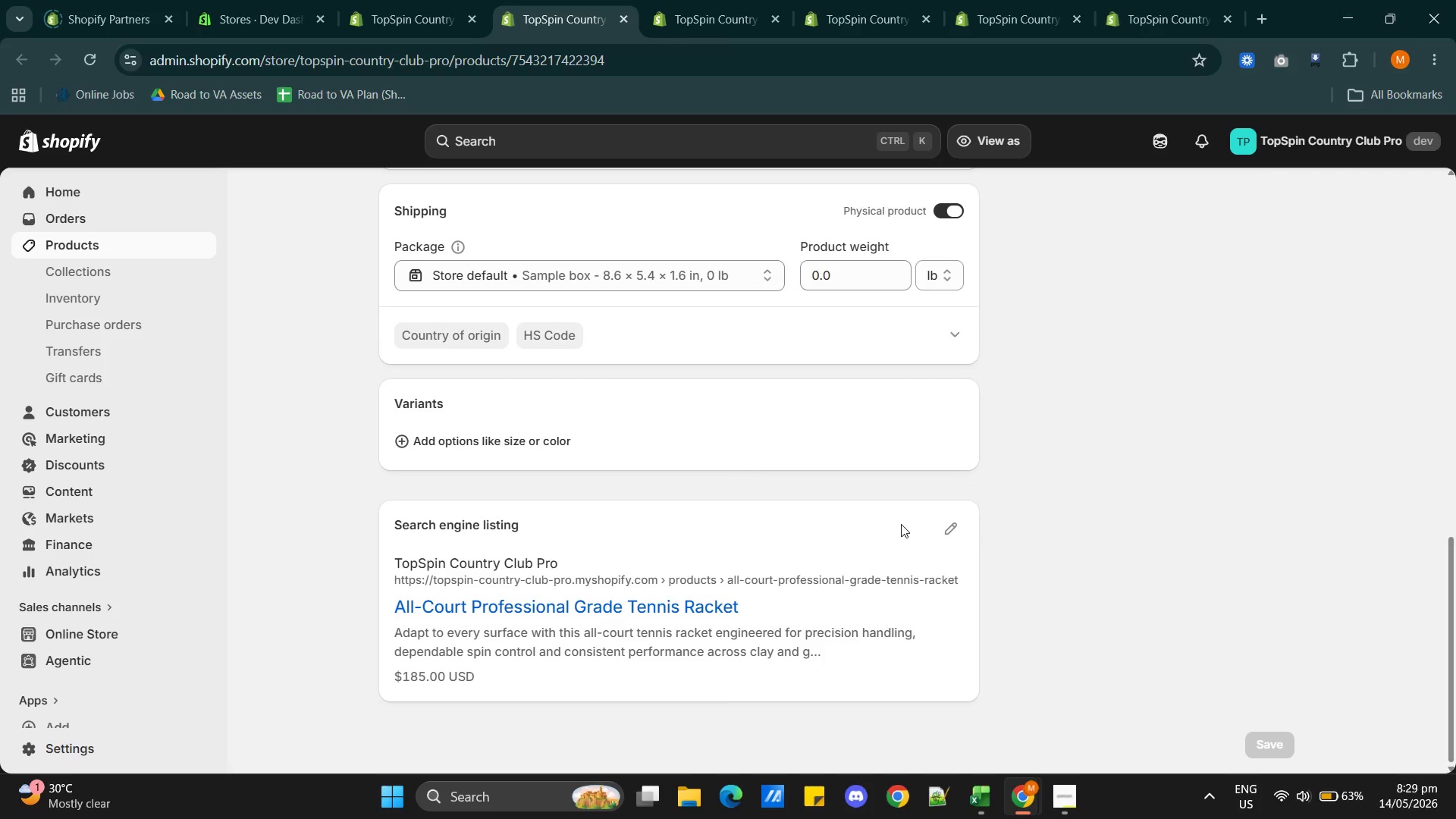 
wait(9.44)
 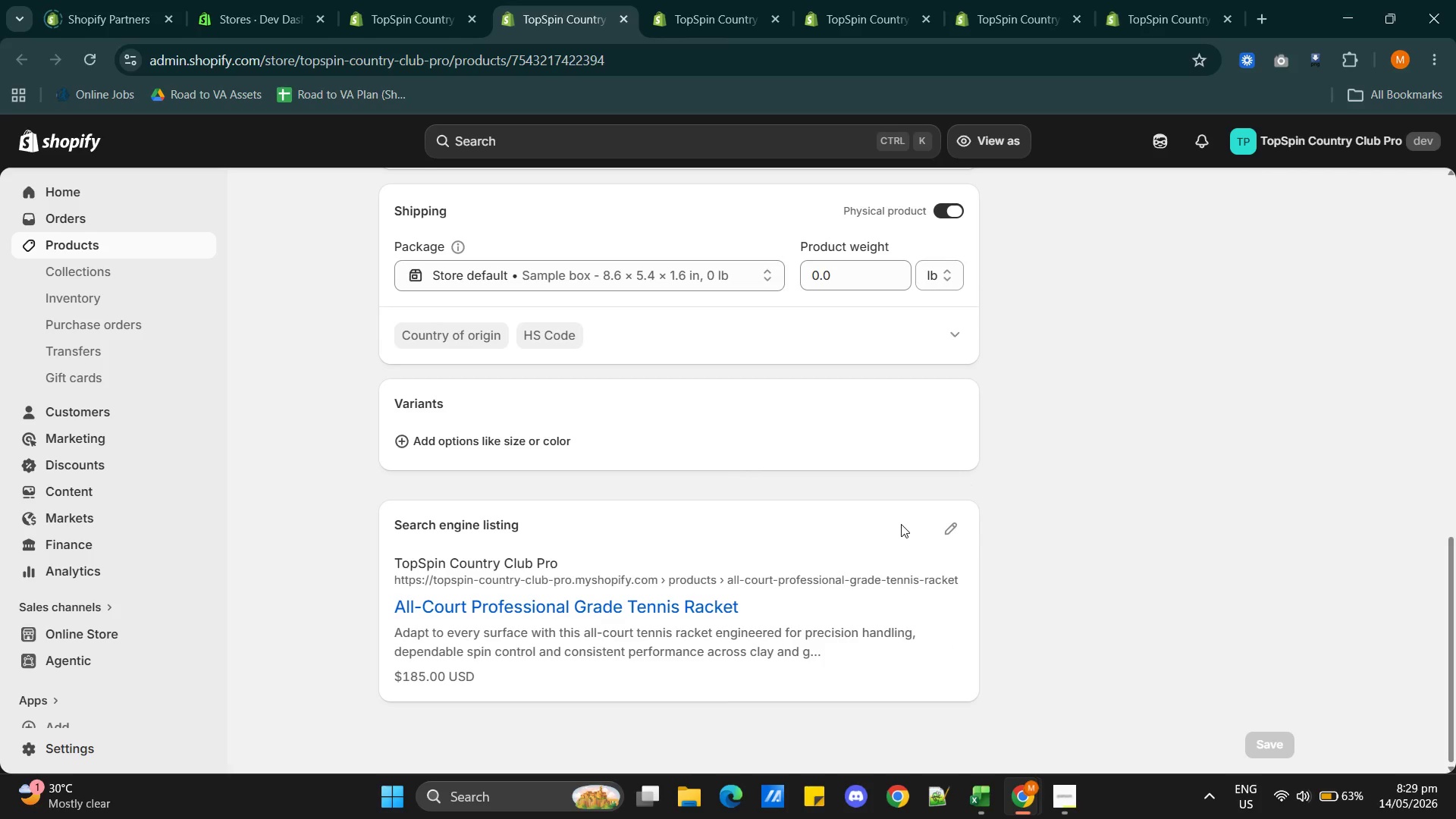 
left_click([949, 532])
 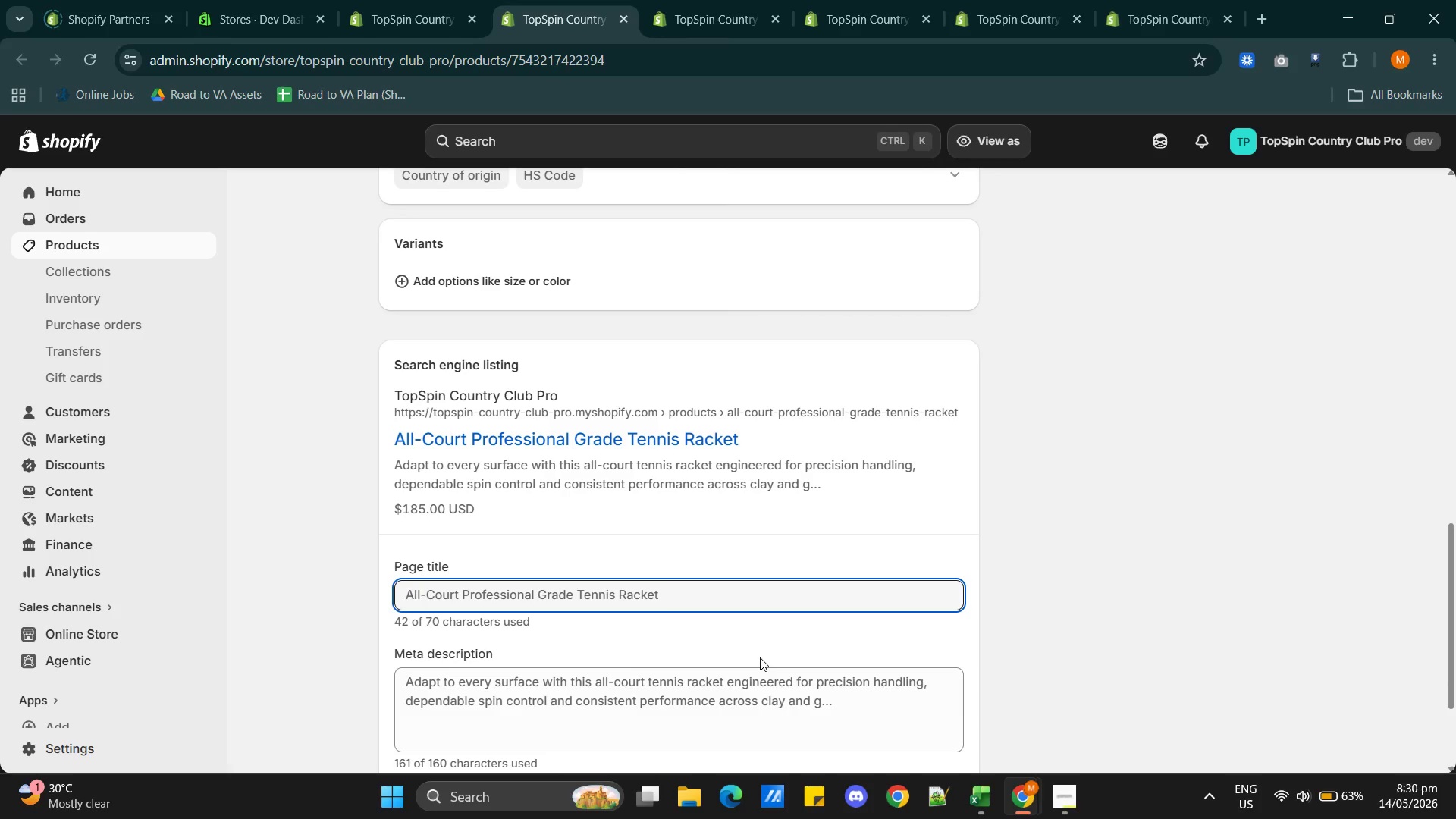 
wait(33.41)
 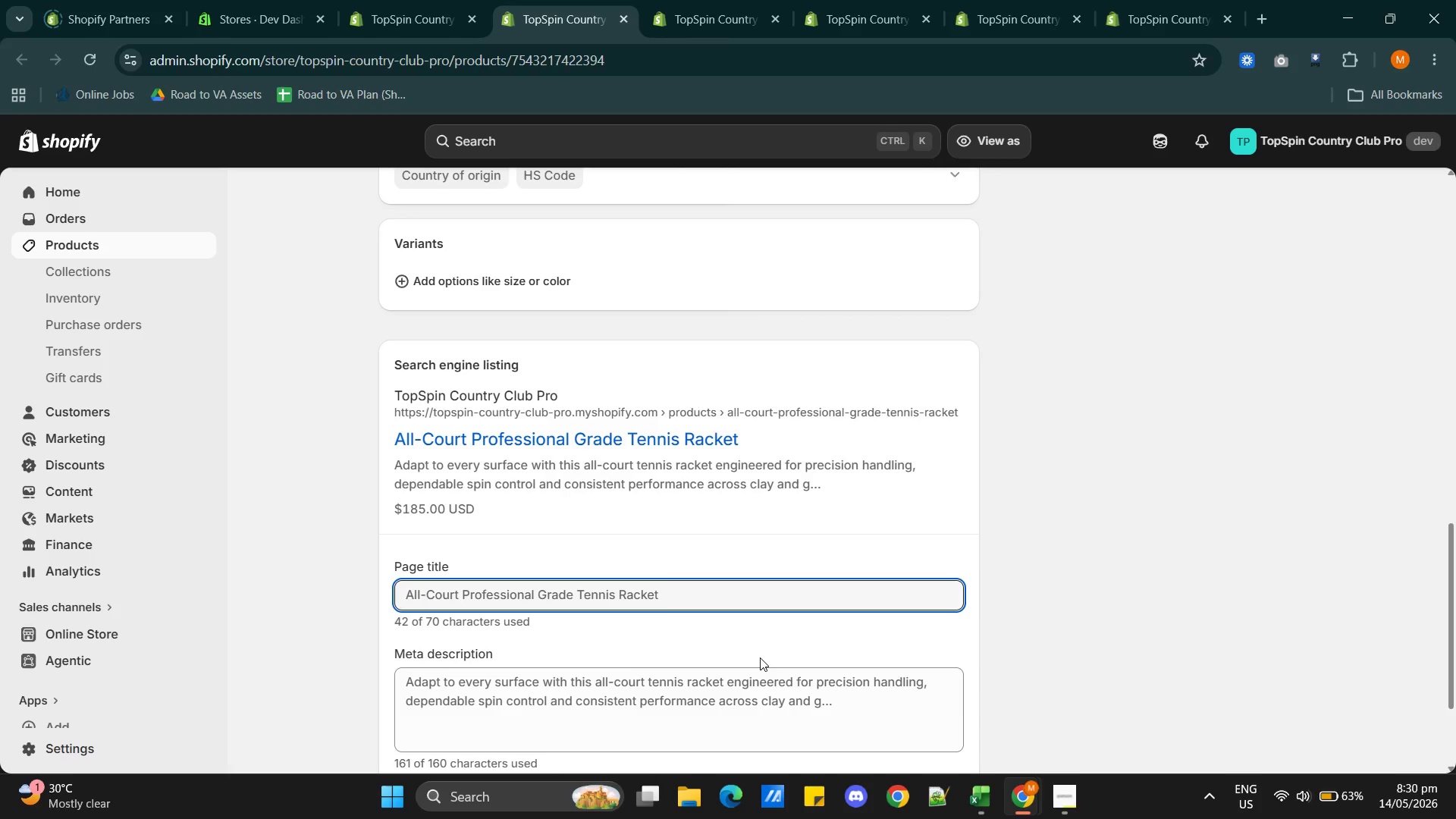 
double_click([735, 692])
 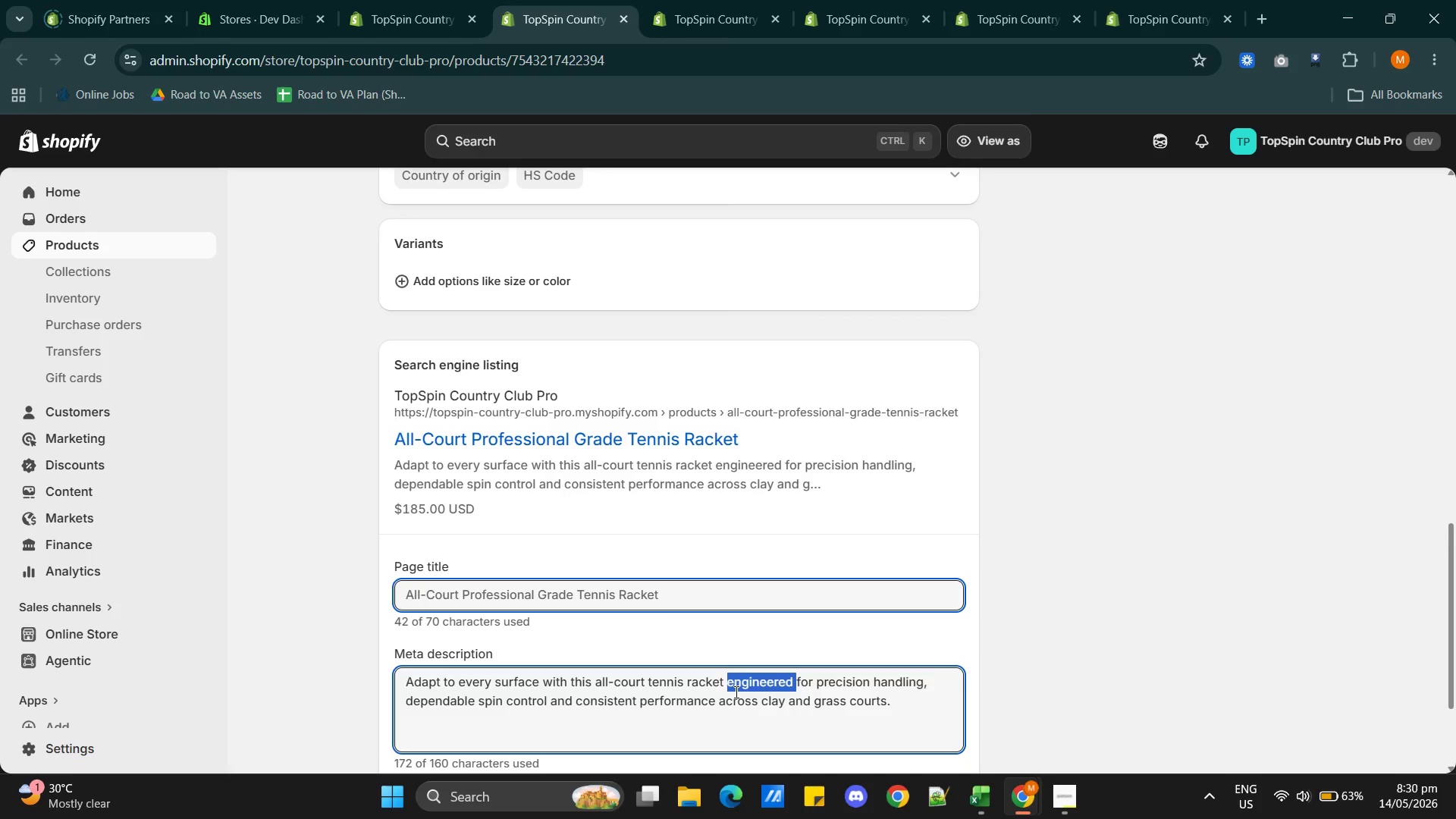 
triple_click([735, 692])
 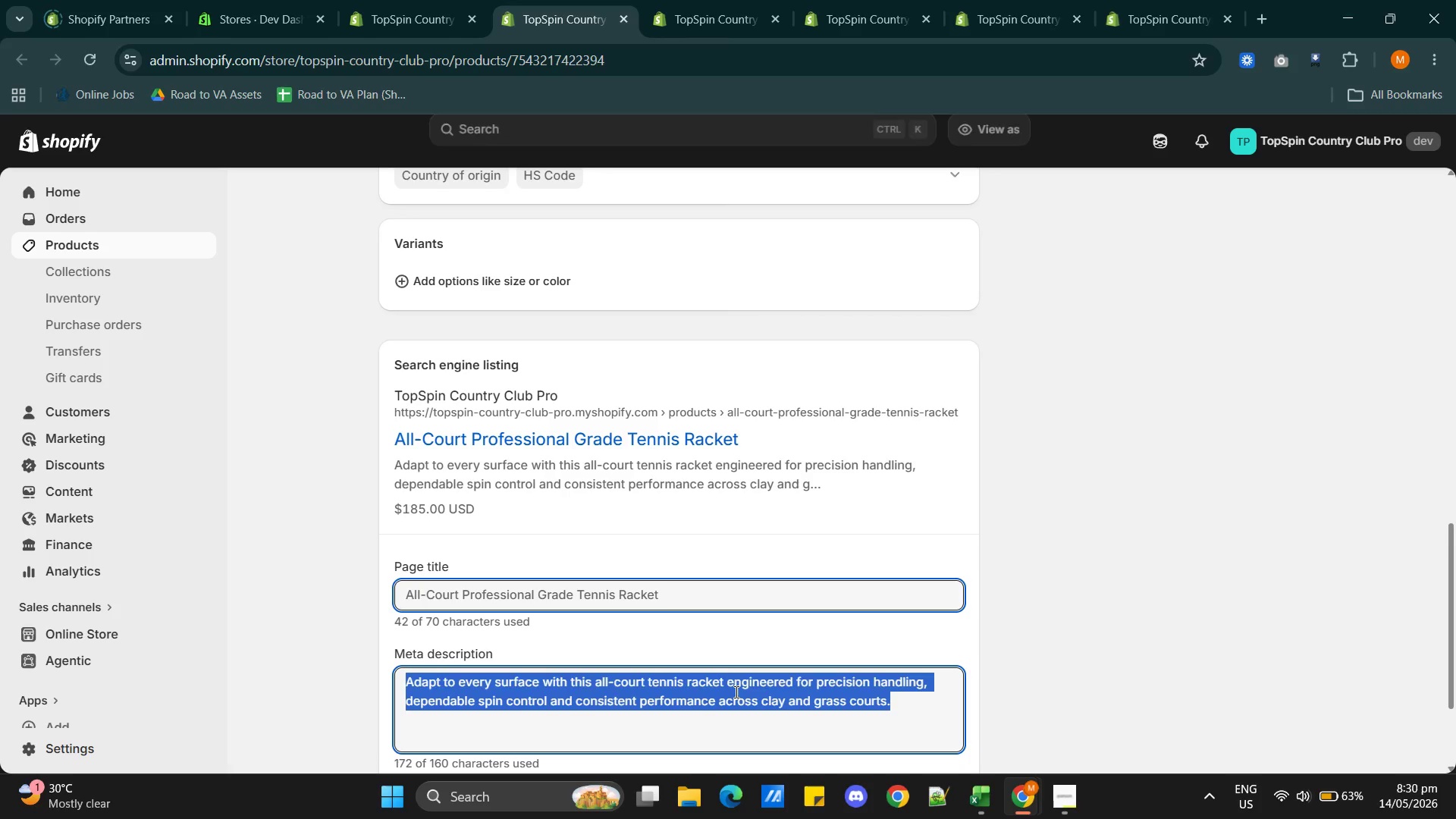 
triple_click([735, 692])
 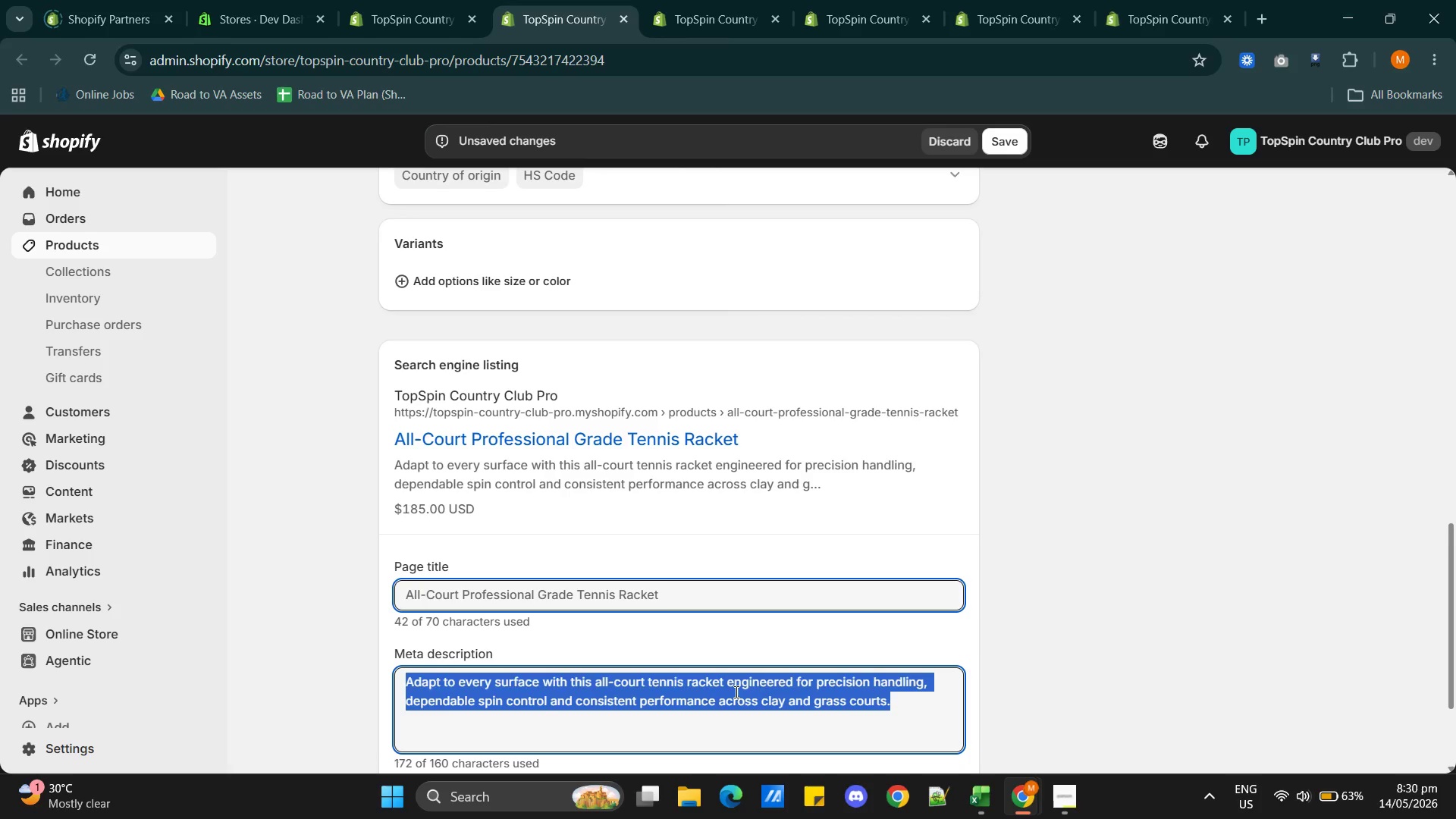 
type(Play confidently)
 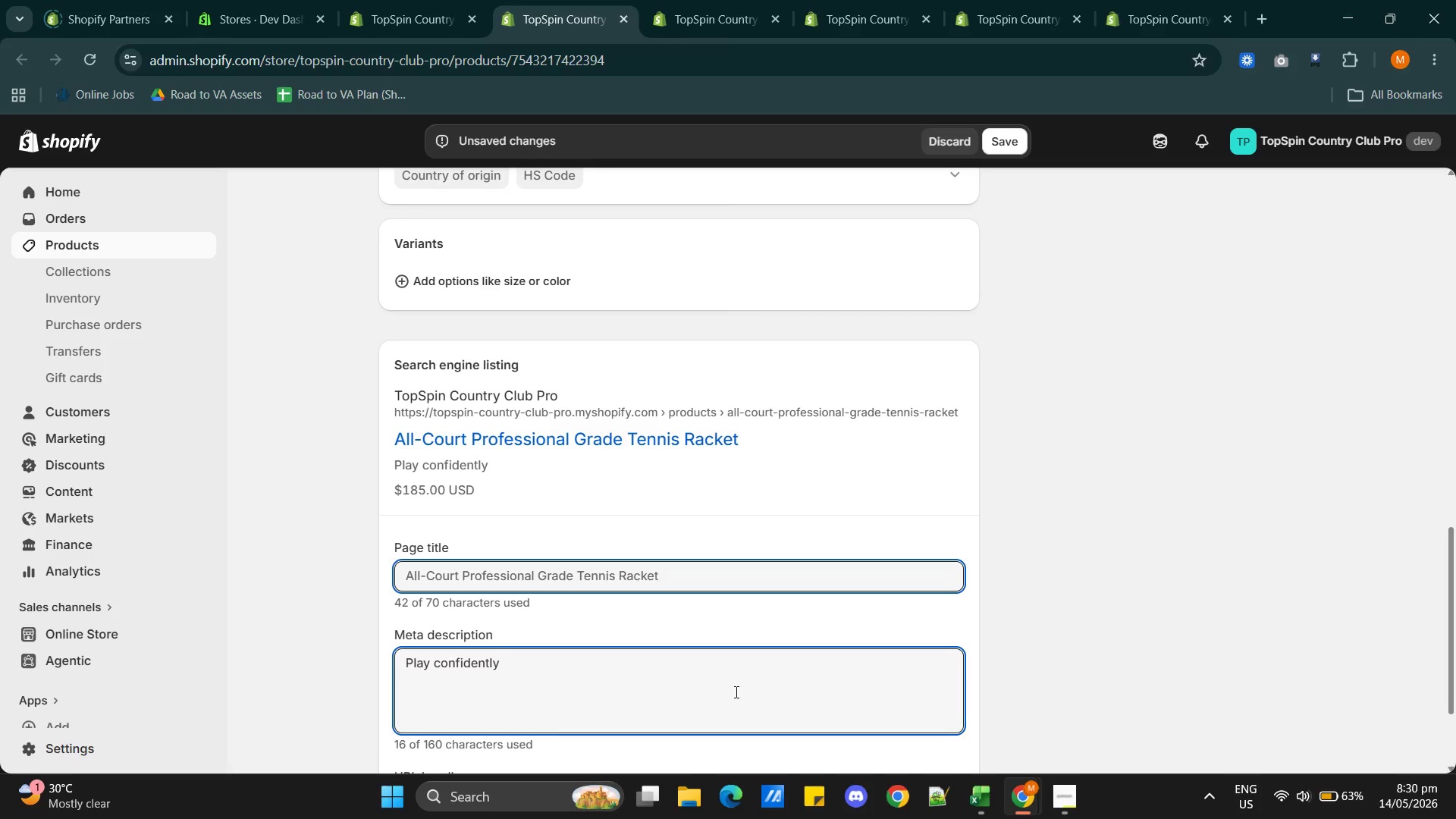 
type( on n)
key(Backspace)
type(any surface with a professional tennis racket designed for all-court versality.)
 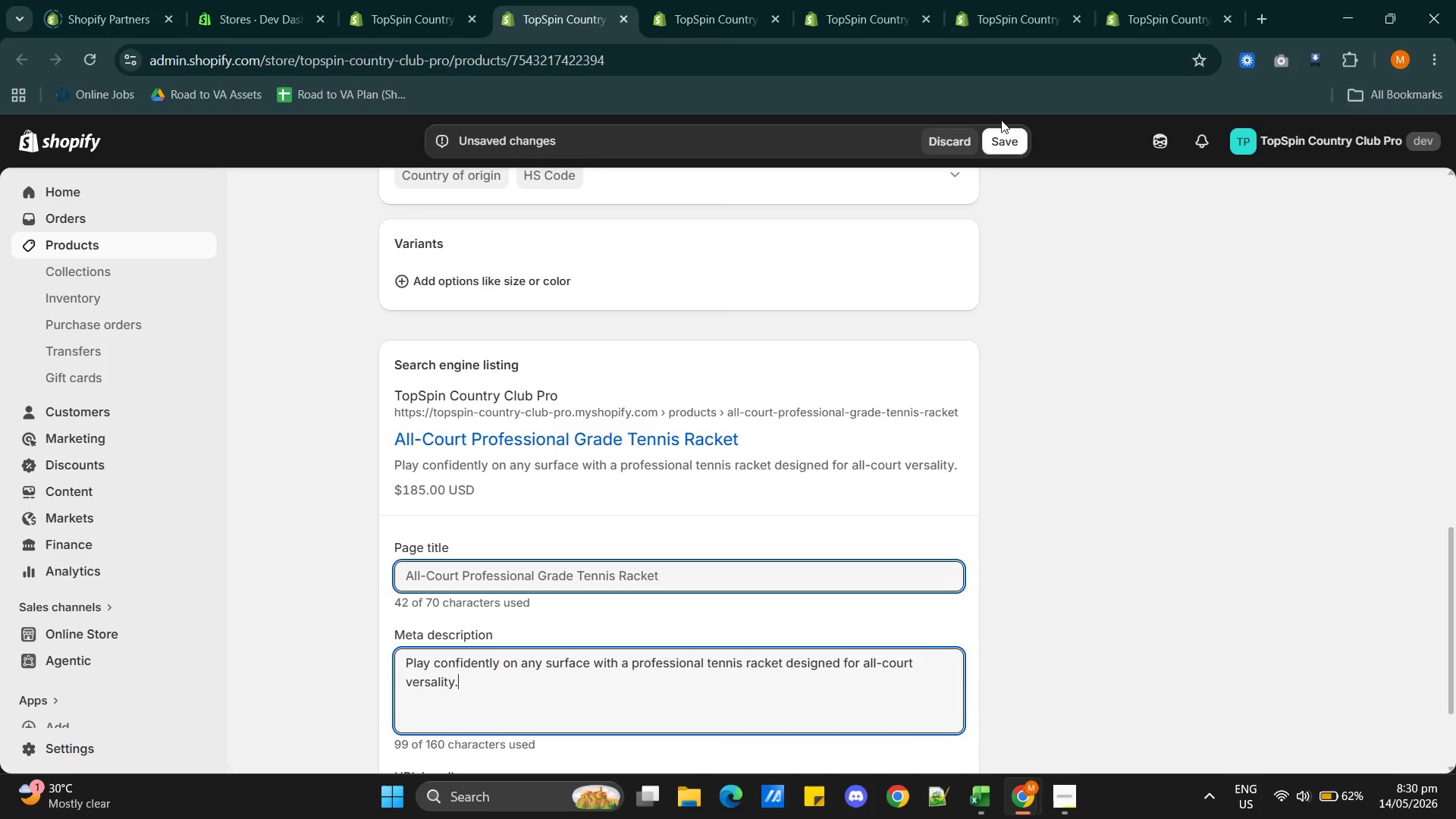 
left_click([1002, 139])
 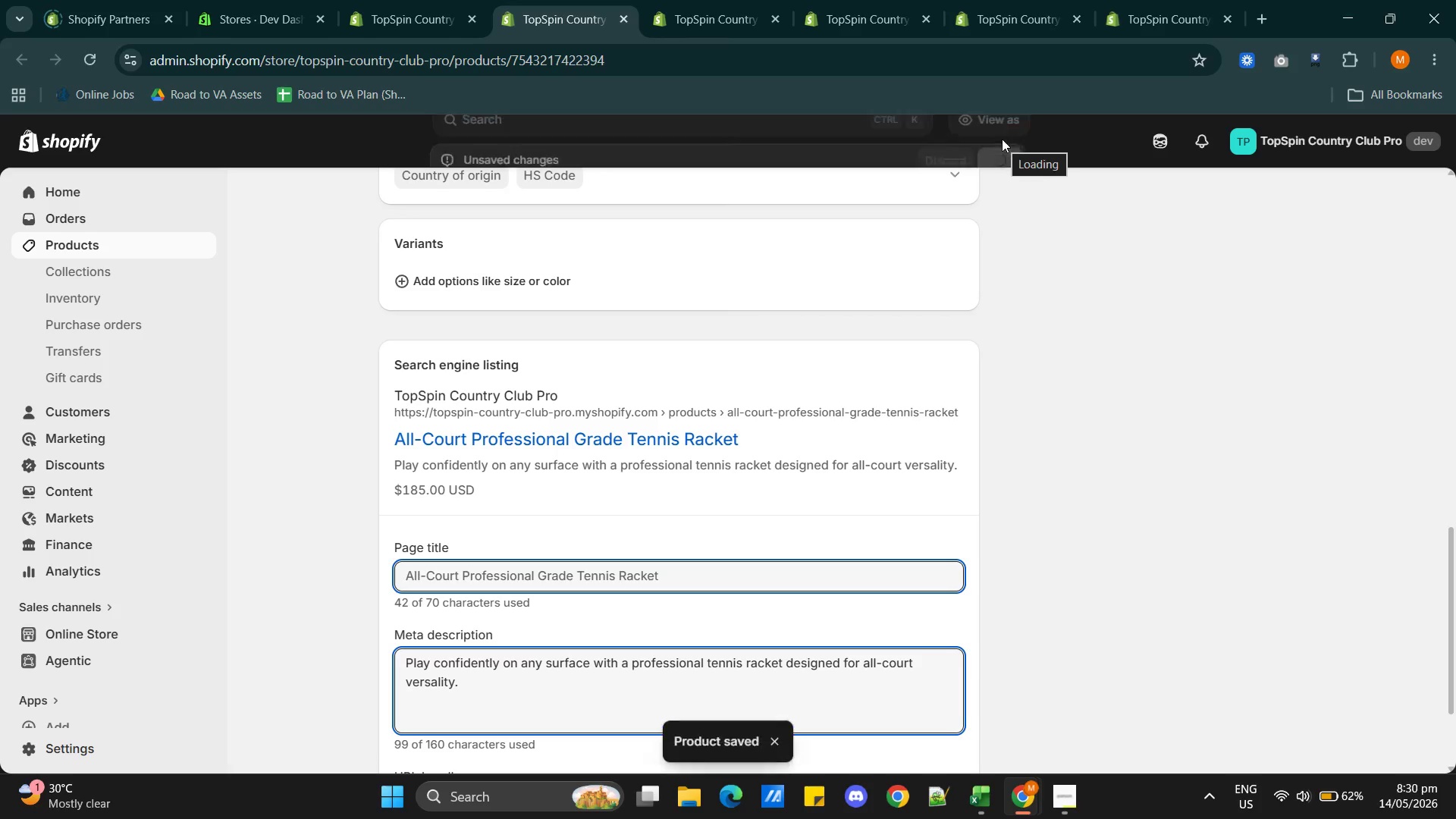 
wait(8.86)
 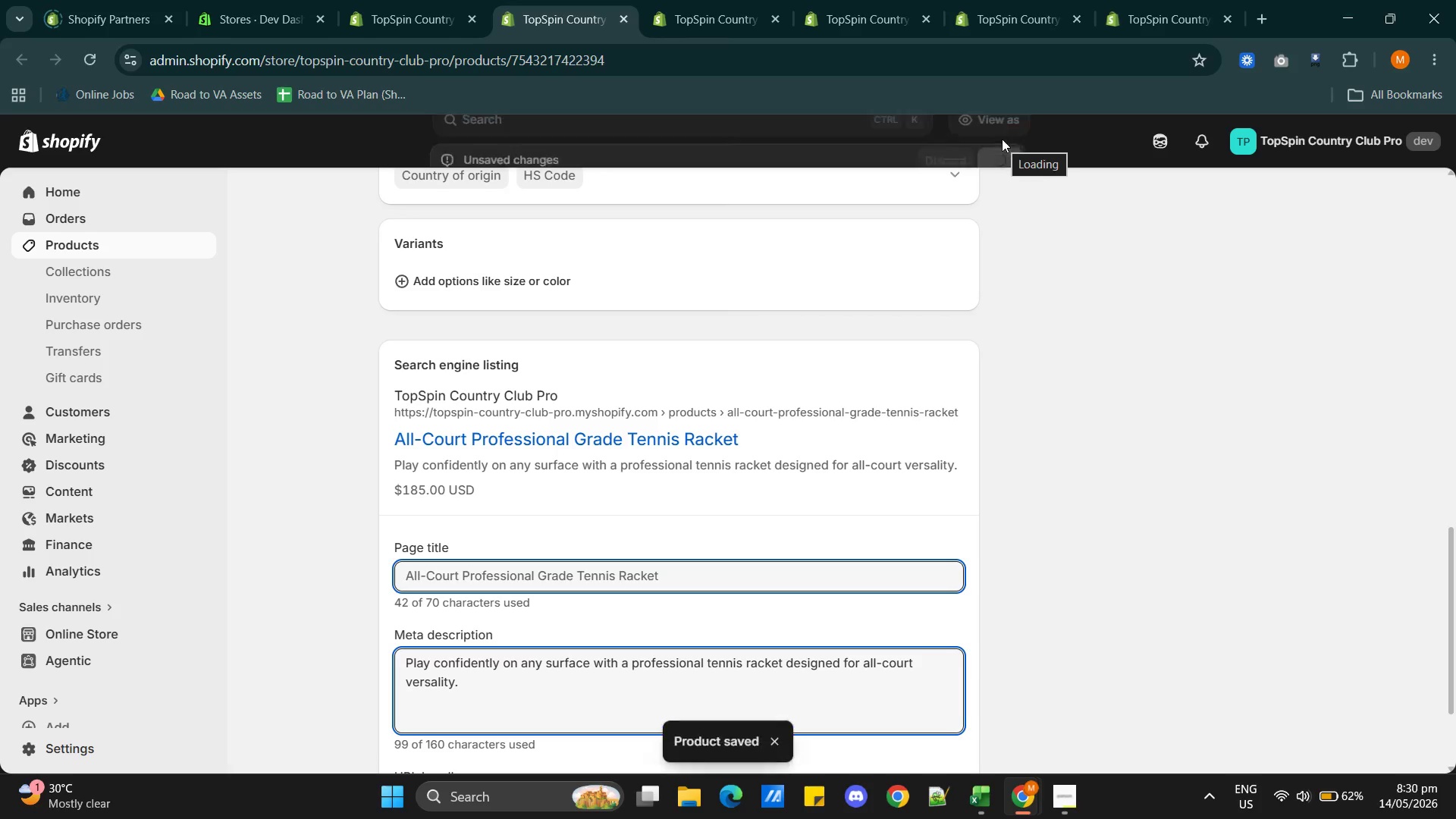 
left_click([708, 27])
 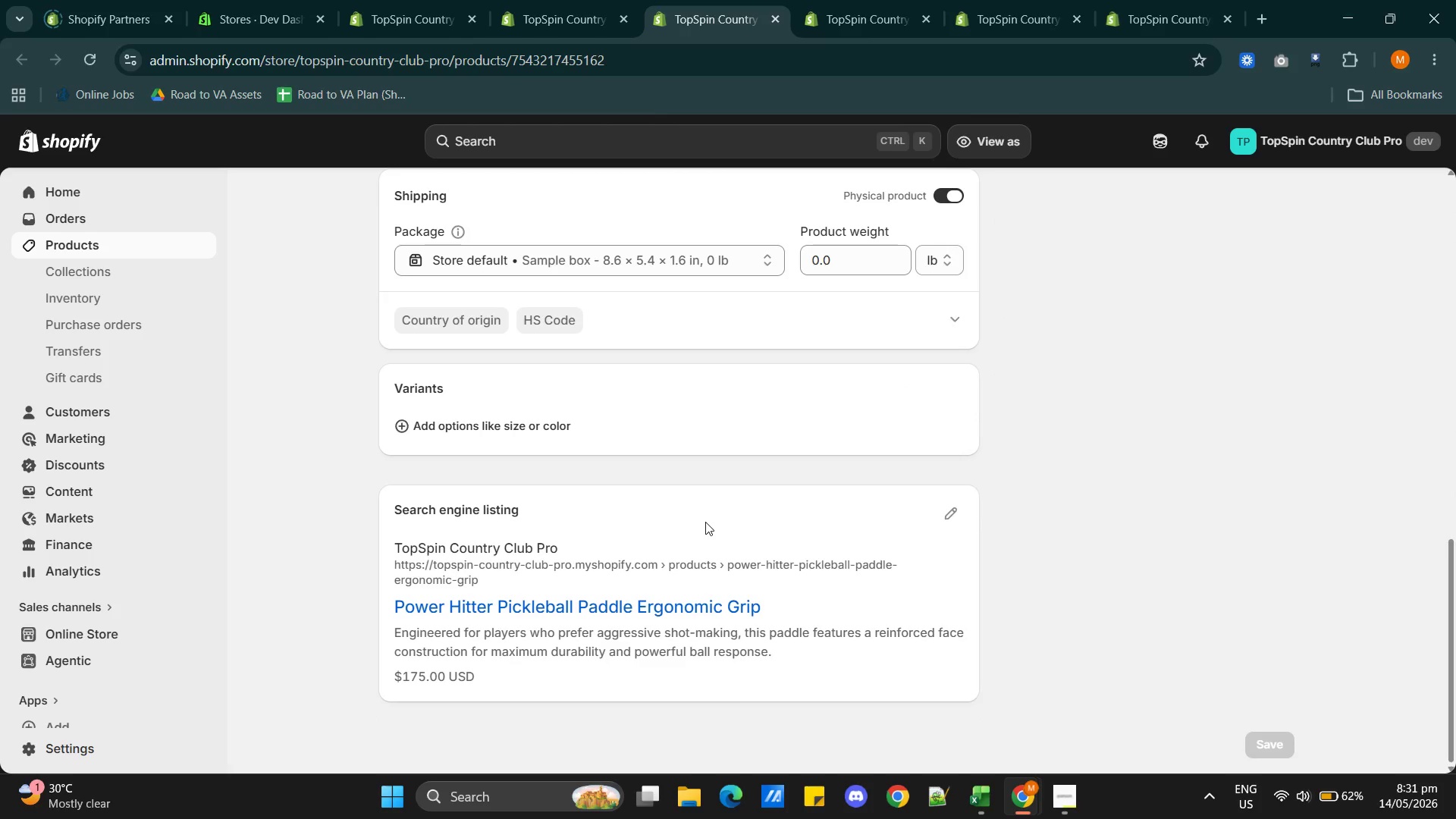 
wait(5.33)
 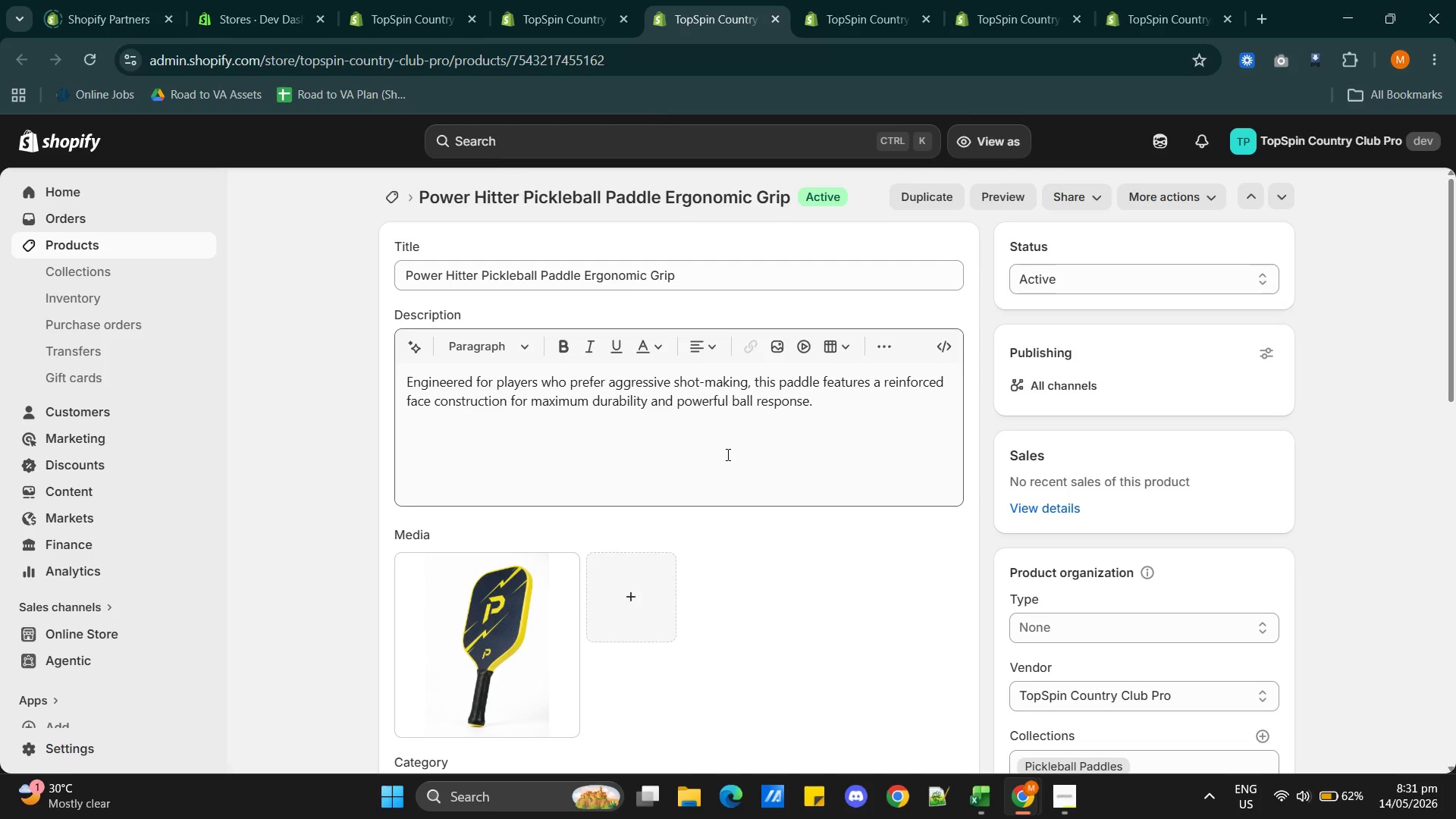 
left_click([951, 524])
 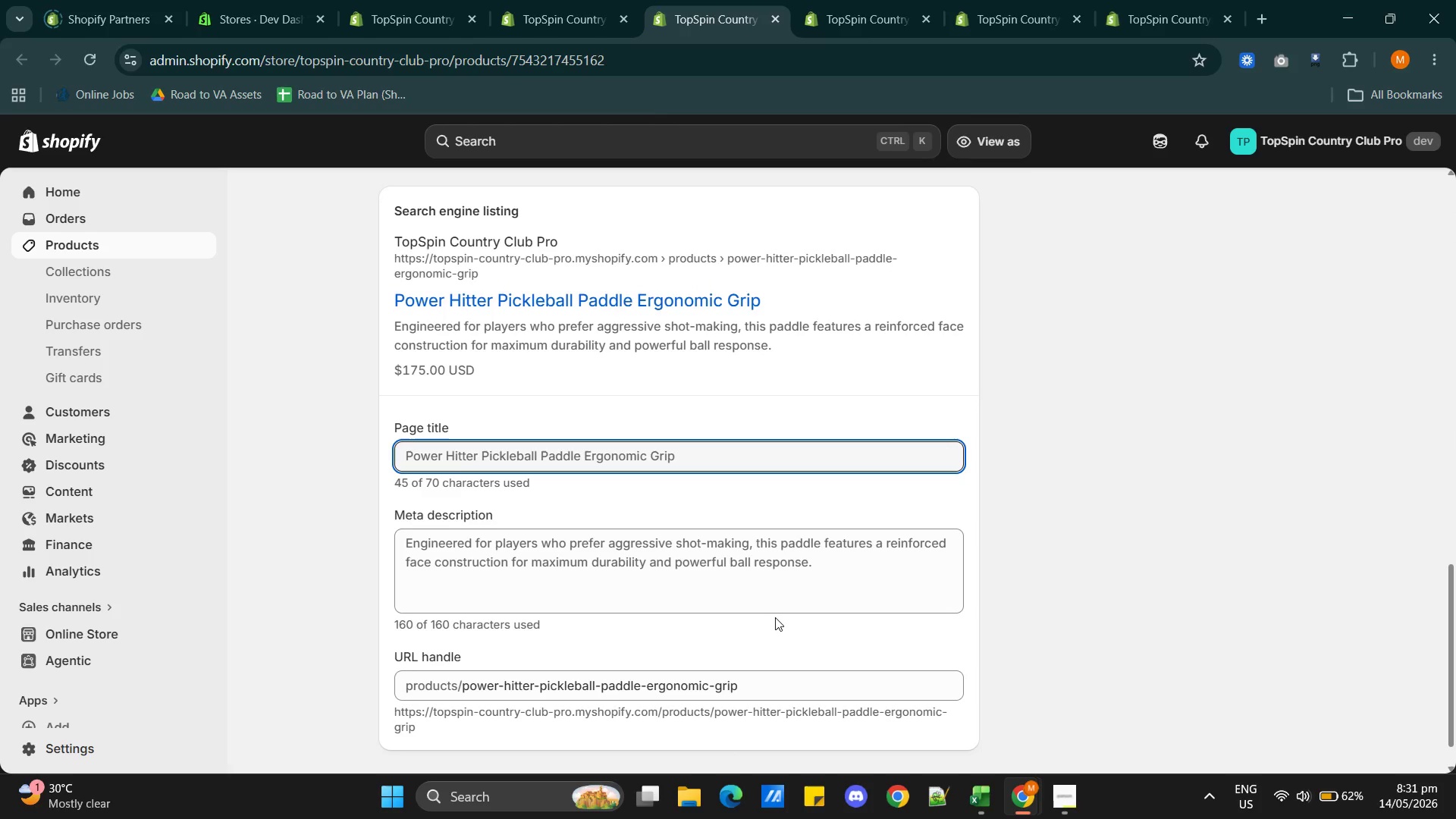 
wait(8.11)
 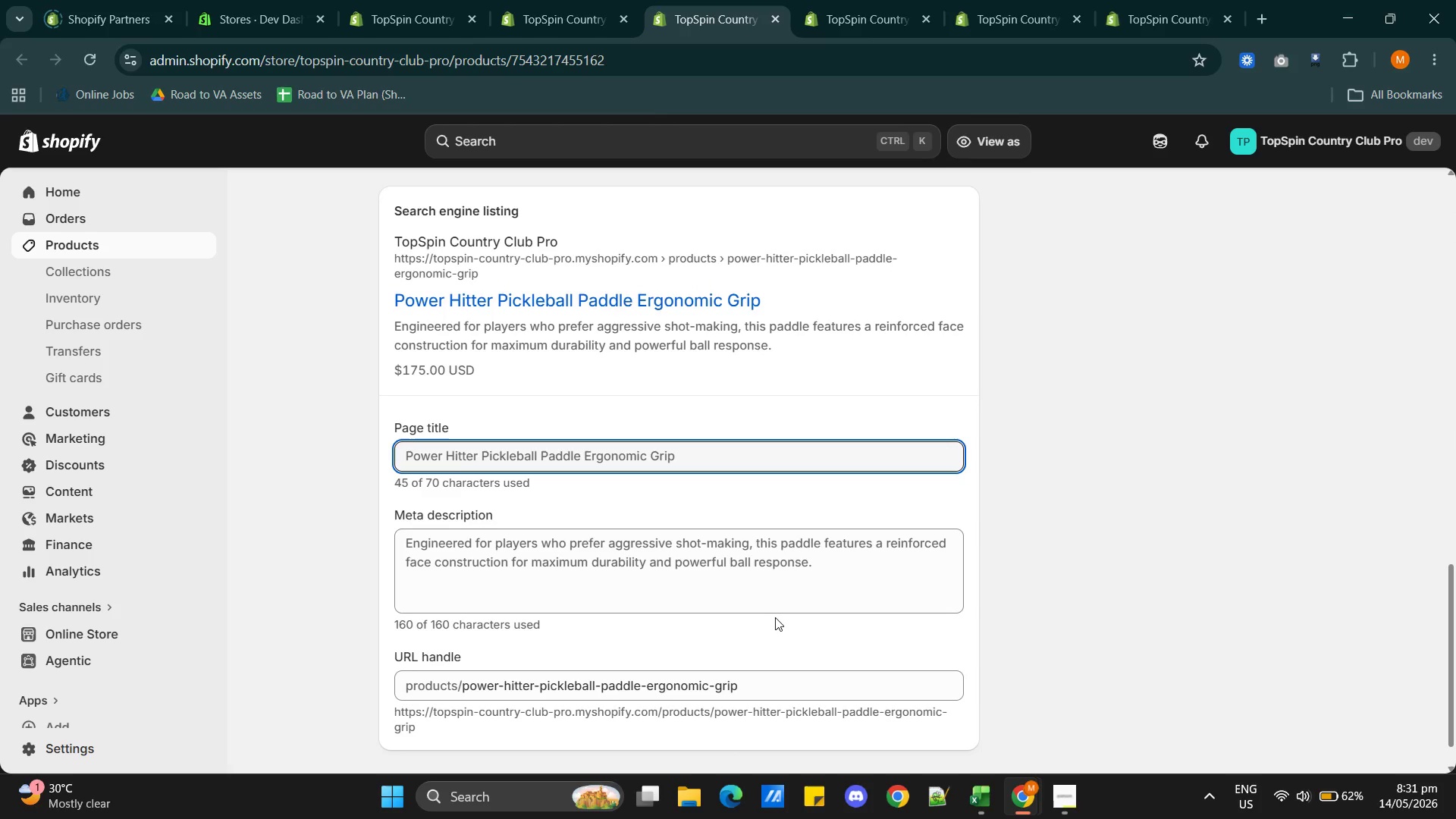 
double_click([674, 555])
 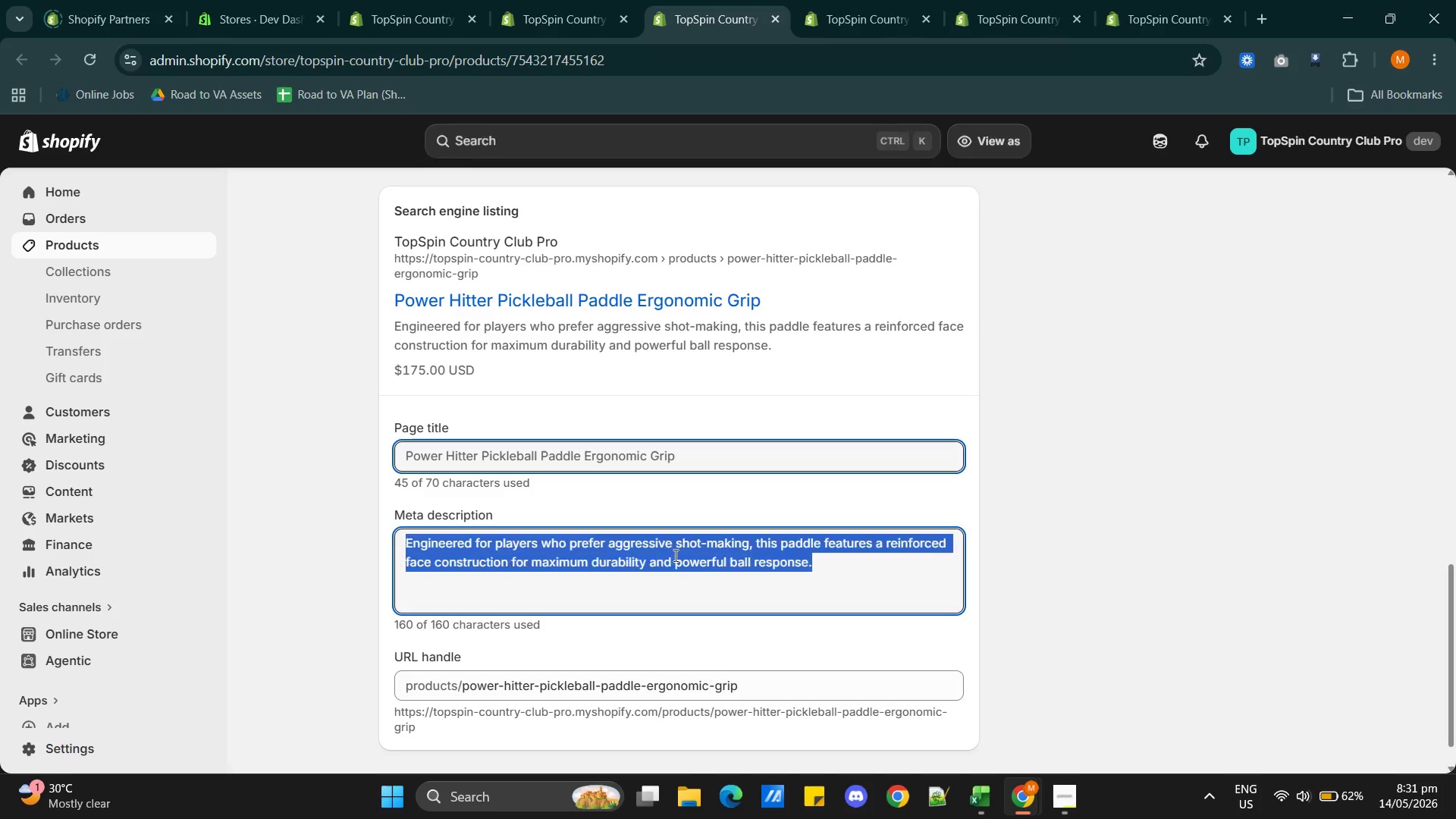 
triple_click([674, 555])
 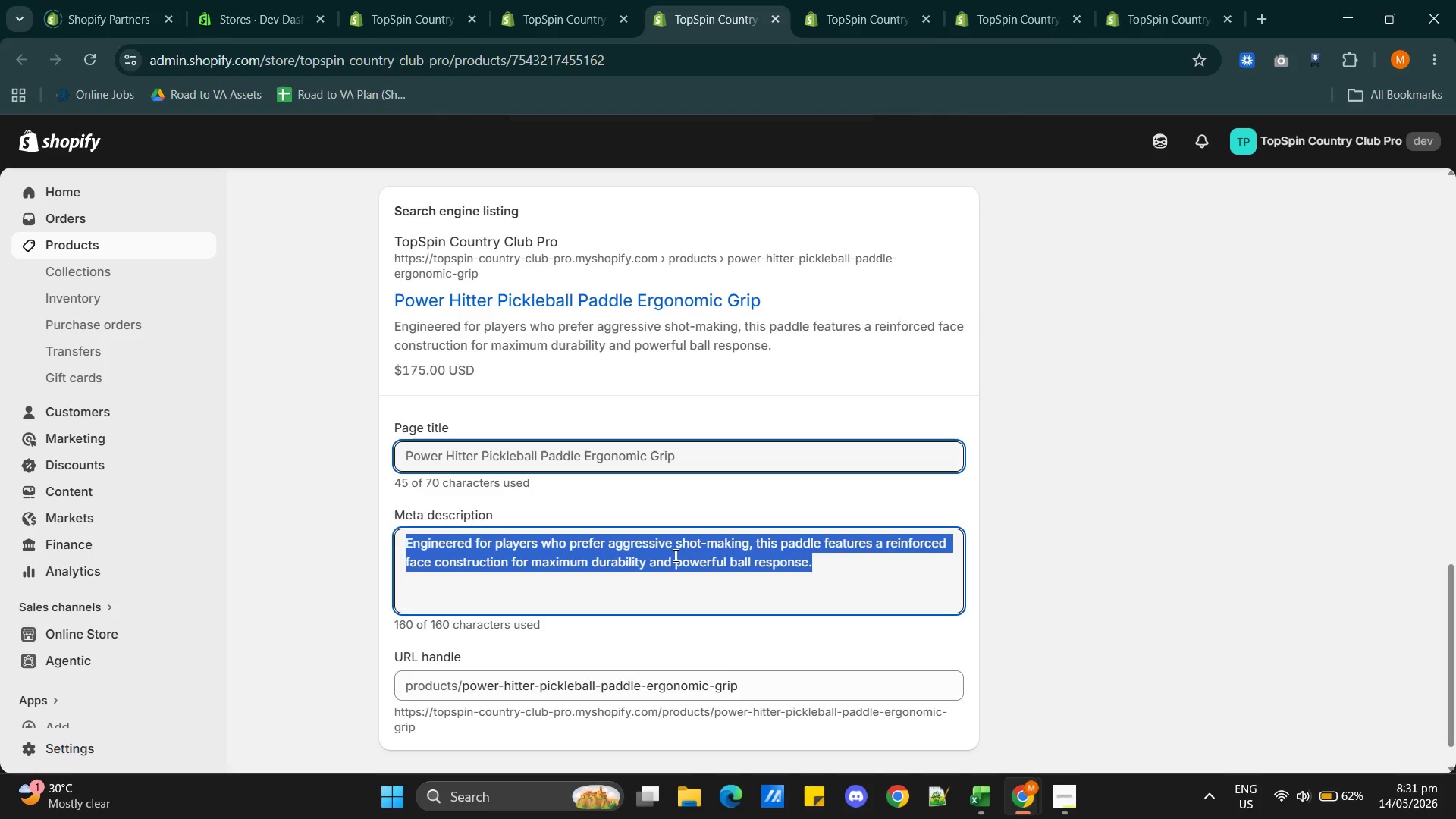 
triple_click([674, 555])
 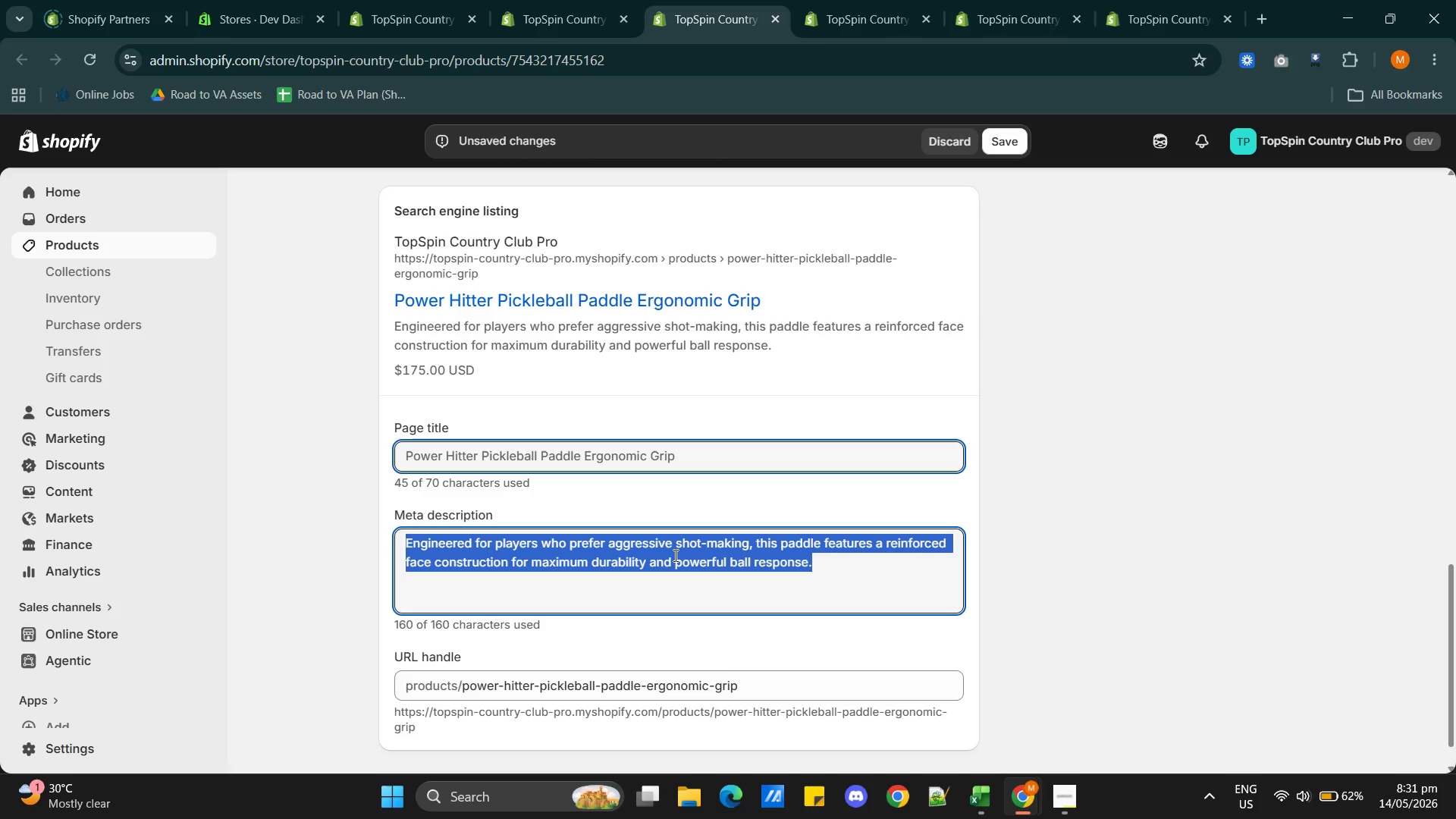 
type(Generate explosive power with a duran)
key(Backspace)
type(ble pickleball paddle built for competitive recreational play.)
 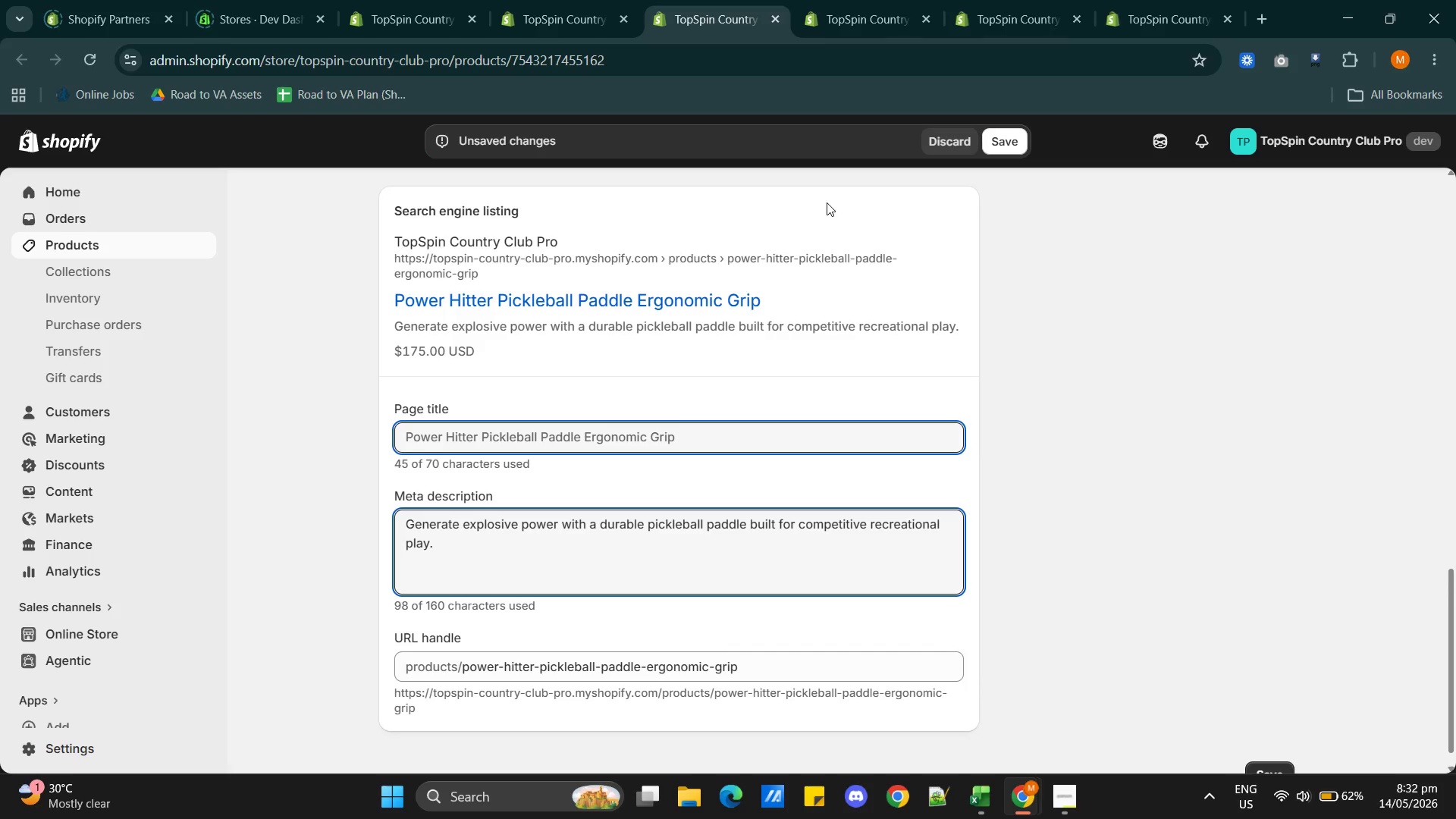 
wait(24.98)
 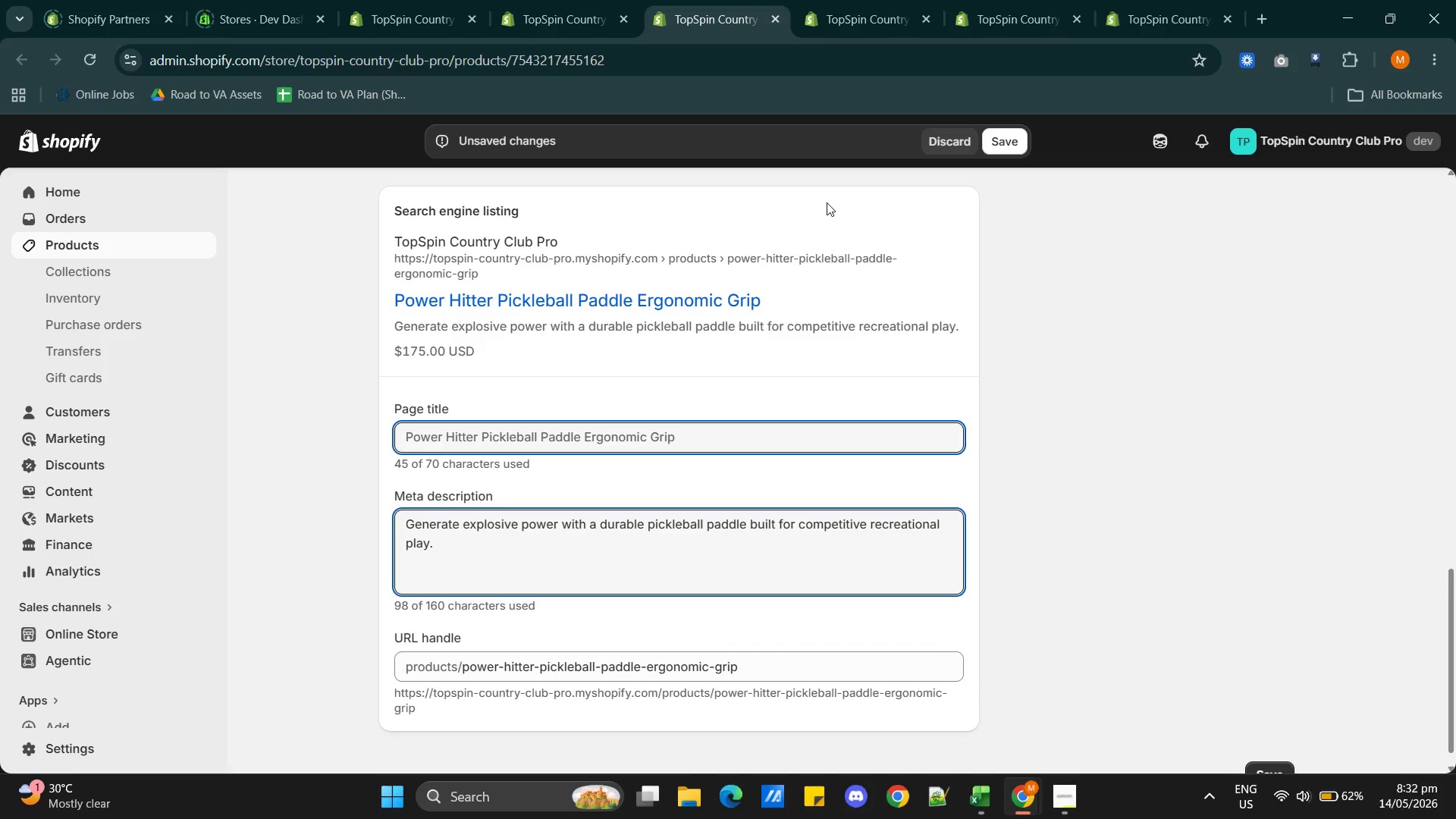 
left_click([1001, 149])
 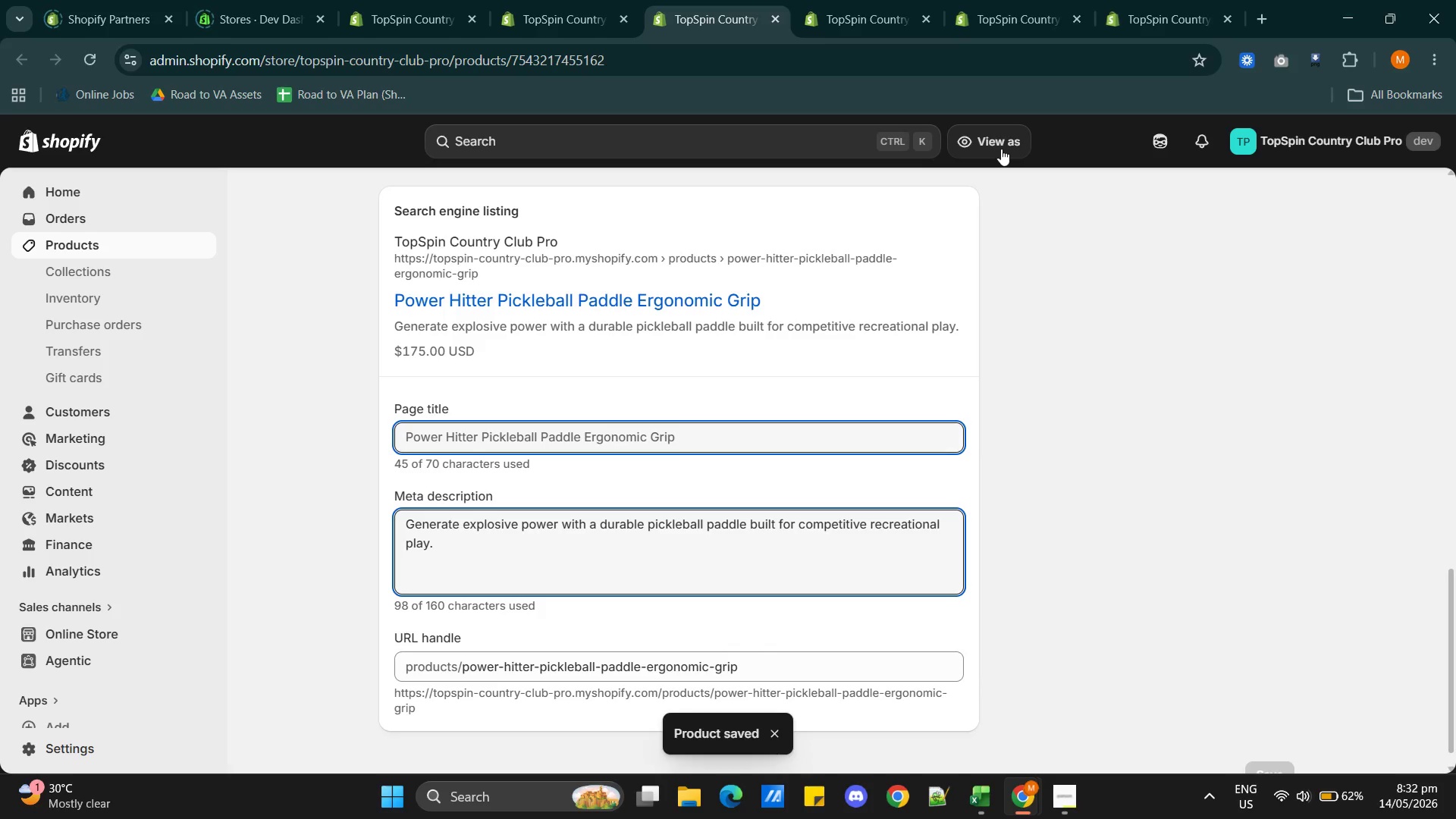 
wait(6.14)
 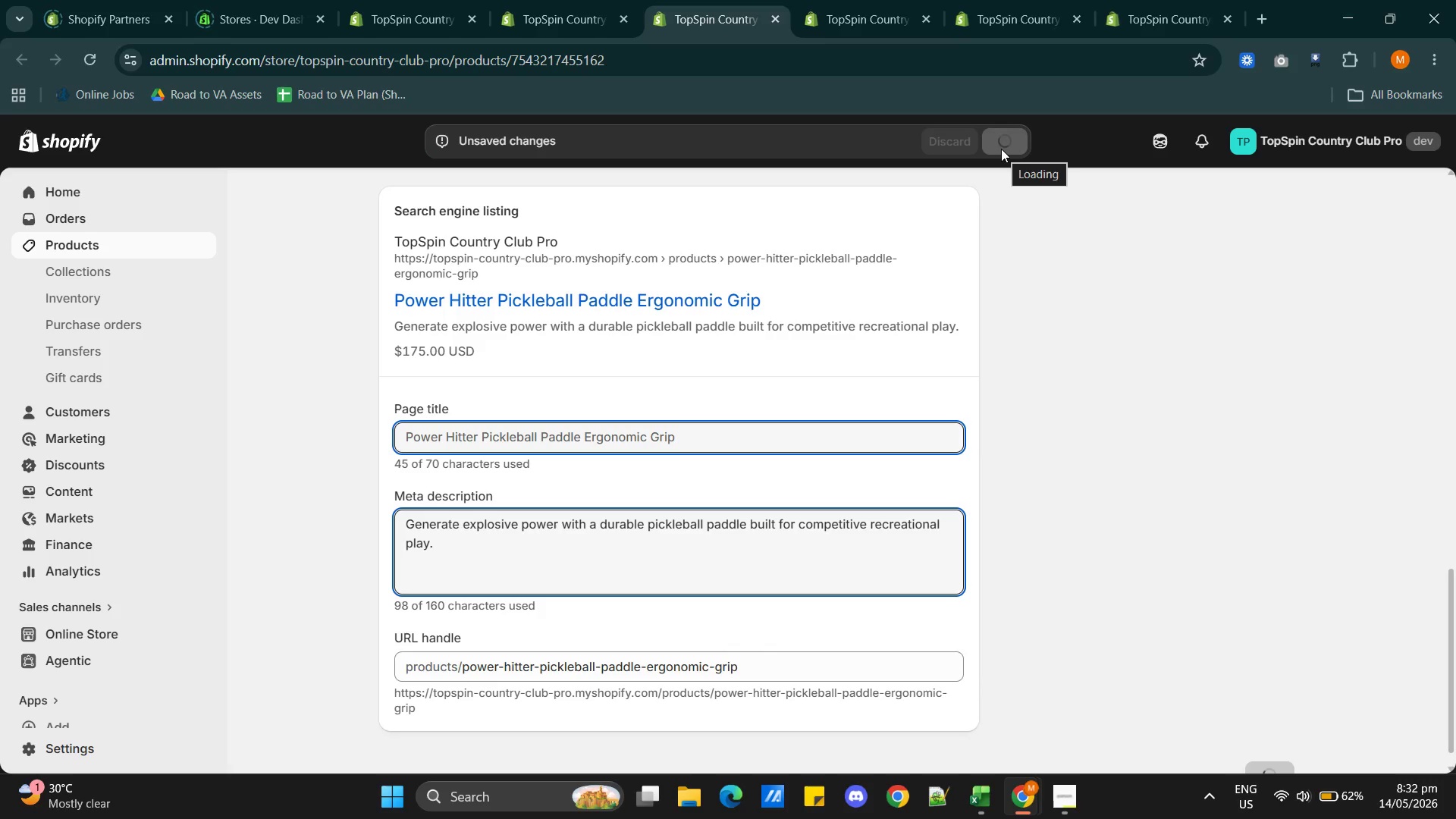 
left_click([861, 18])
 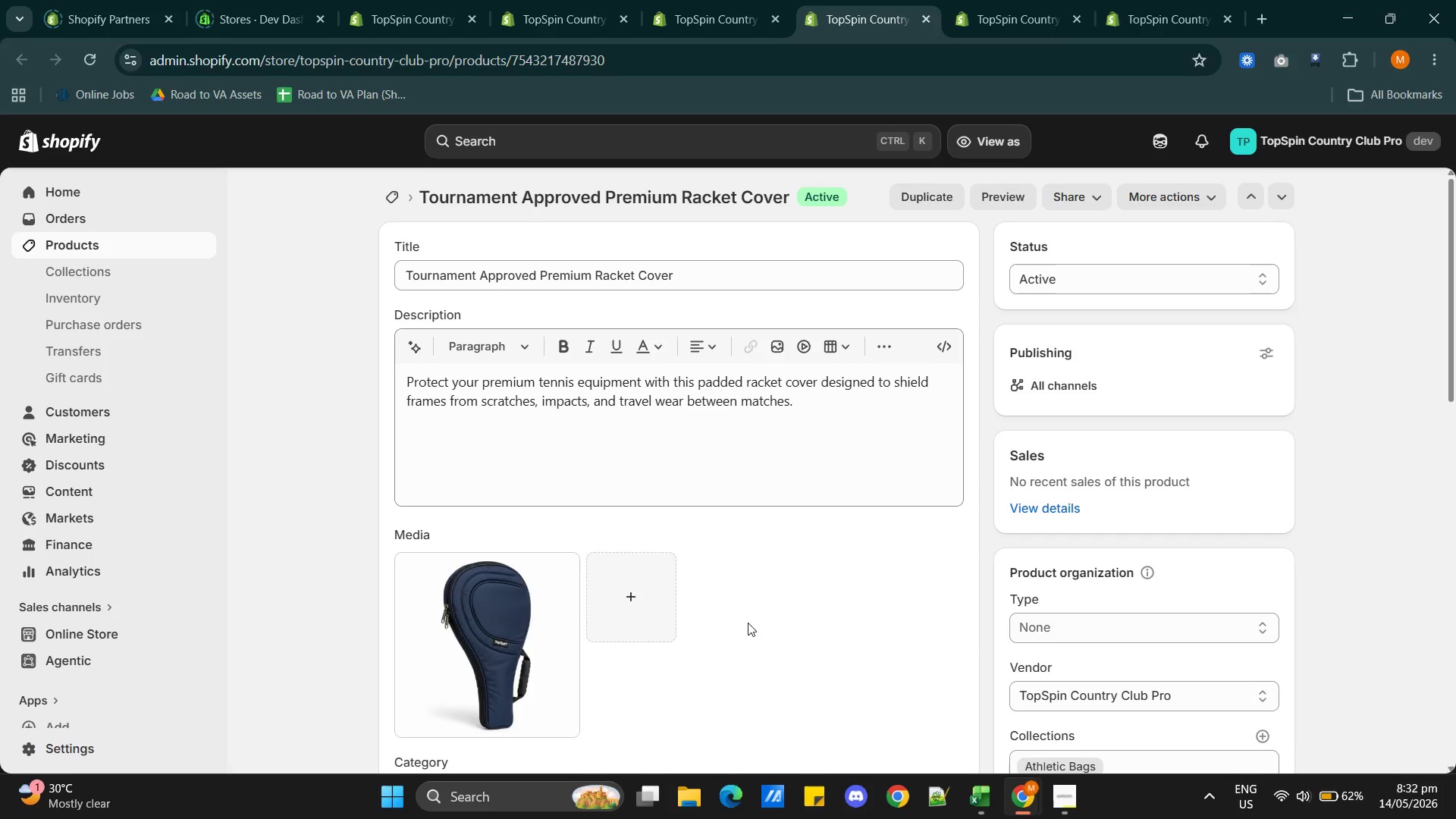 
wait(10.98)
 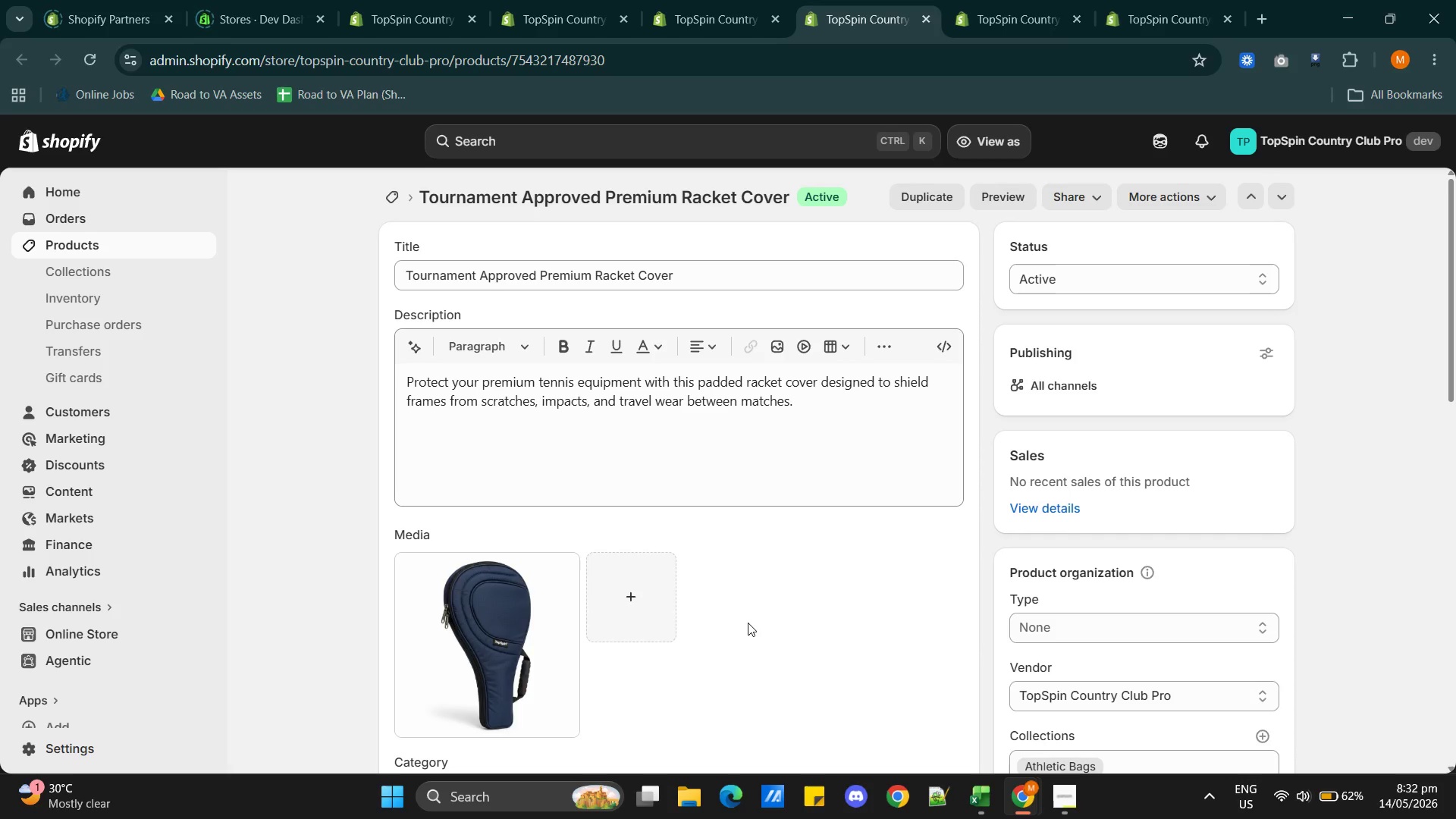 
left_click([949, 518])
 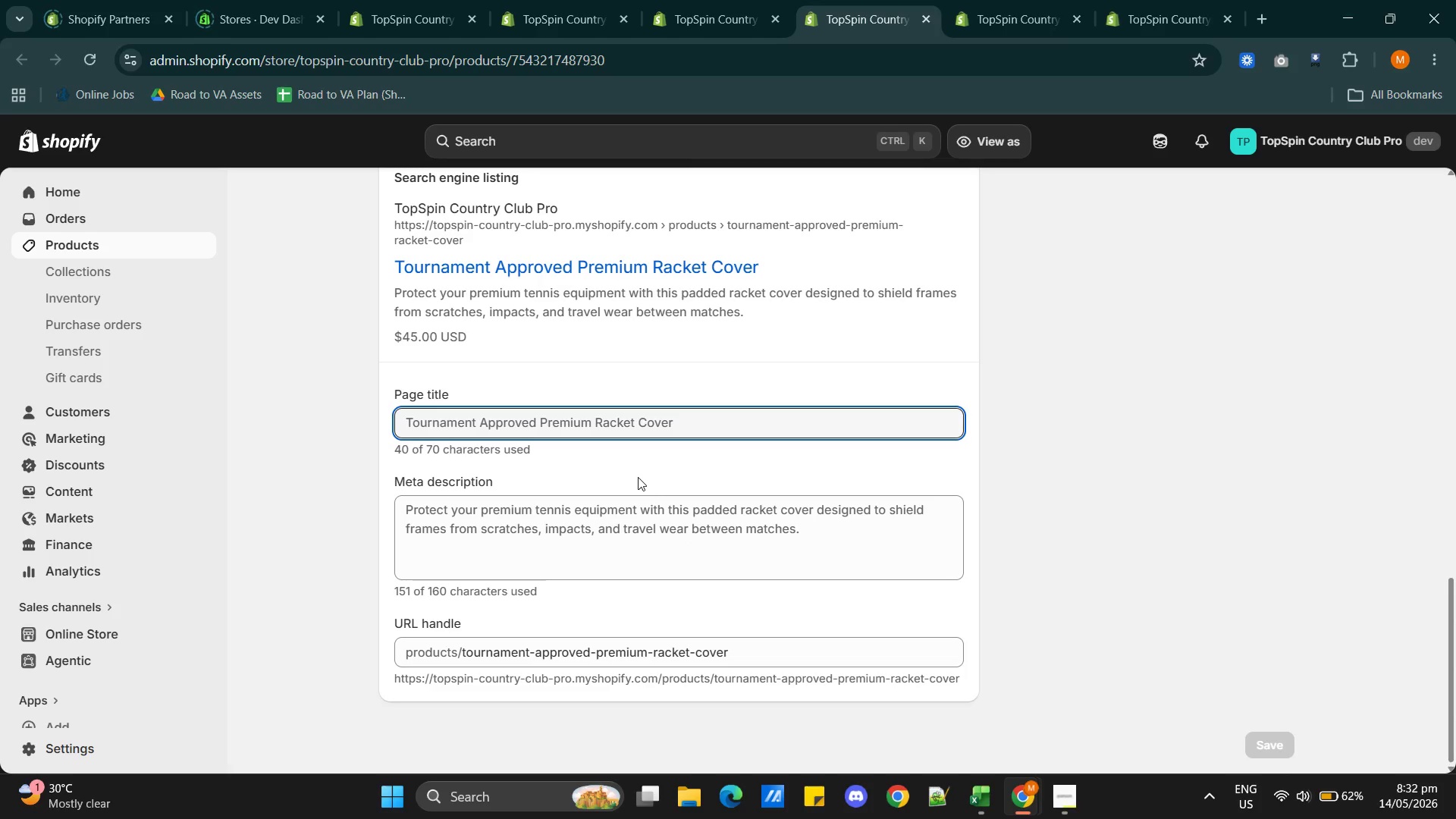 
double_click([626, 523])
 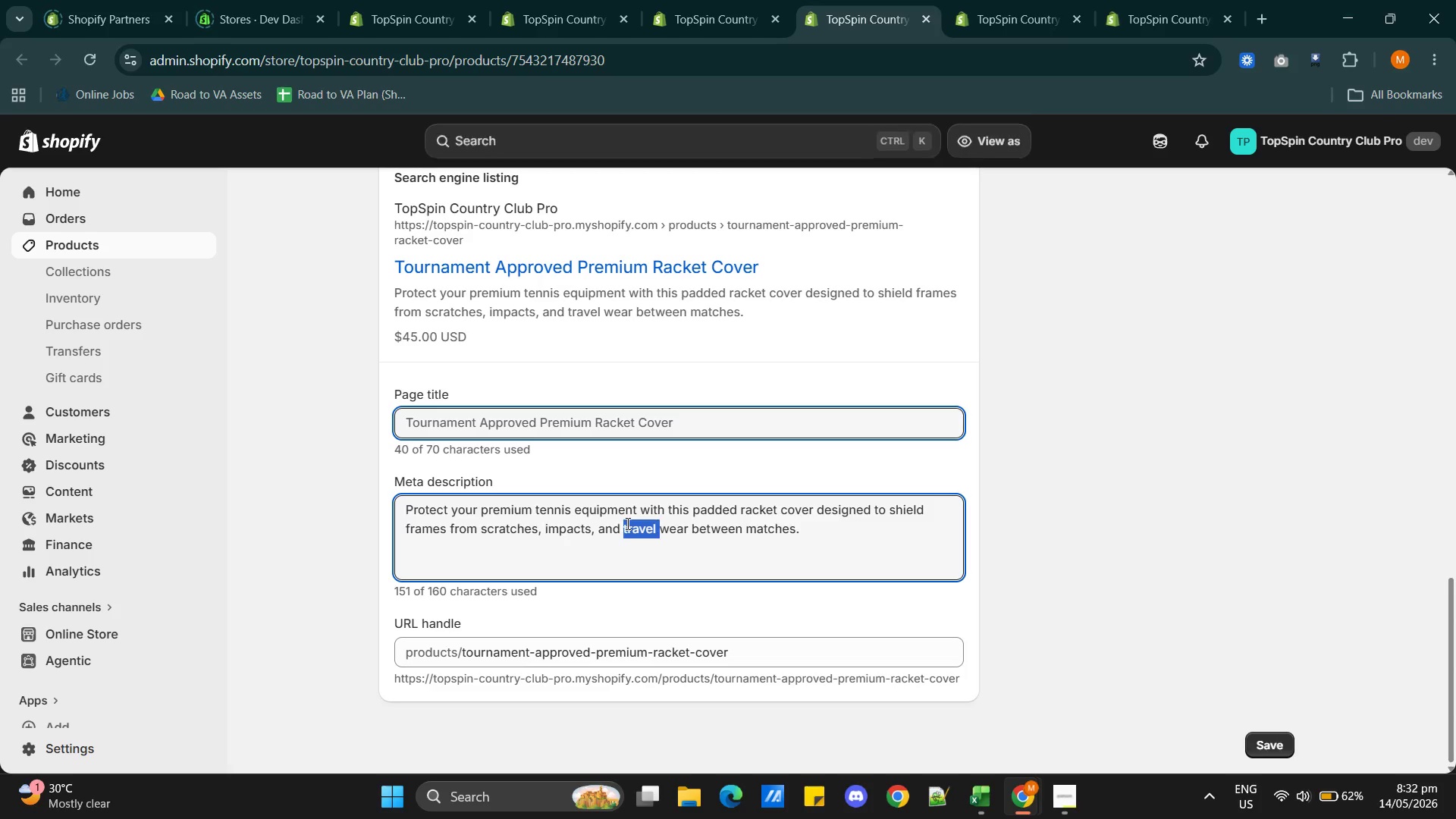 
triple_click([626, 523])
 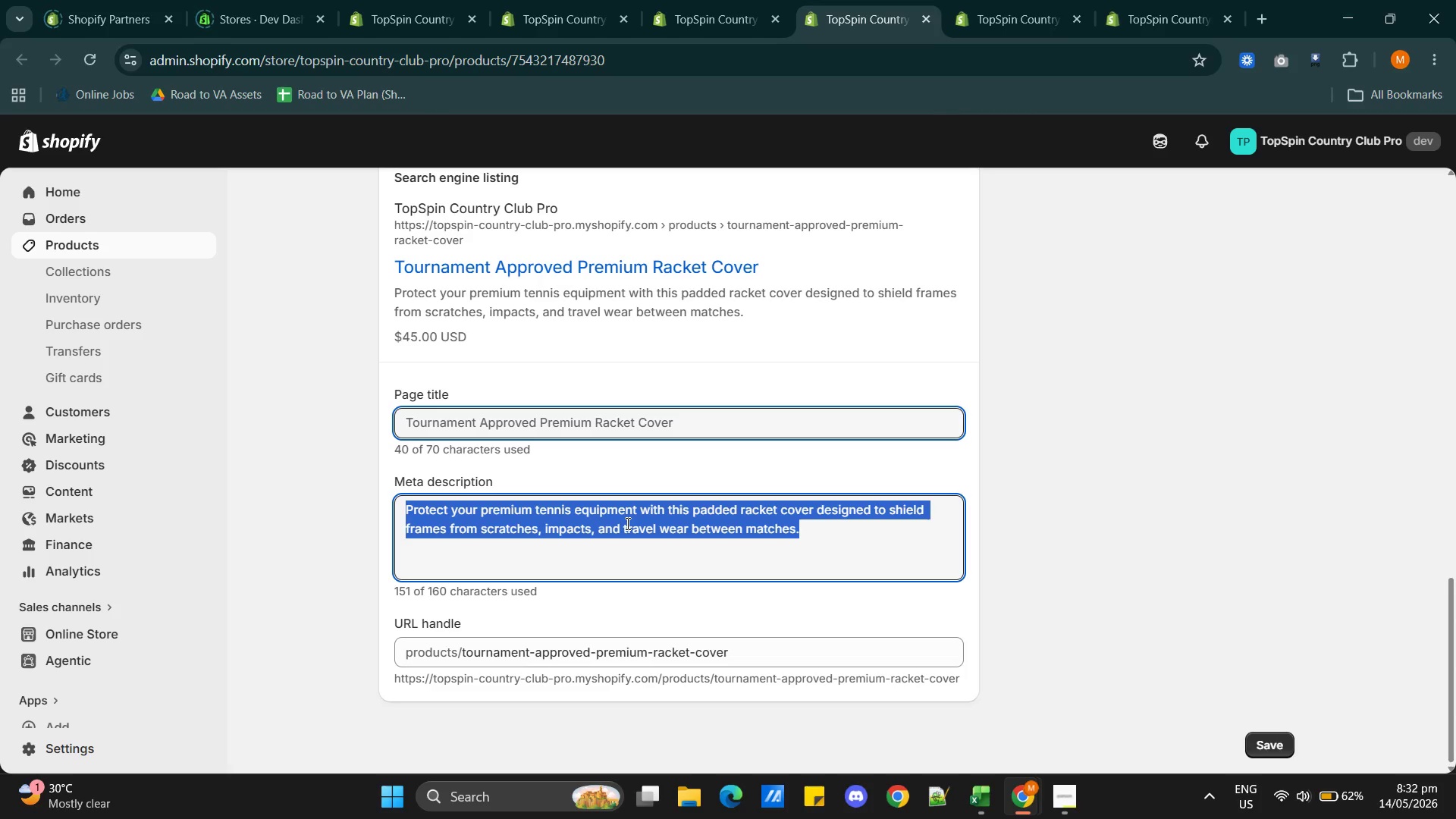 
triple_click([626, 523])
 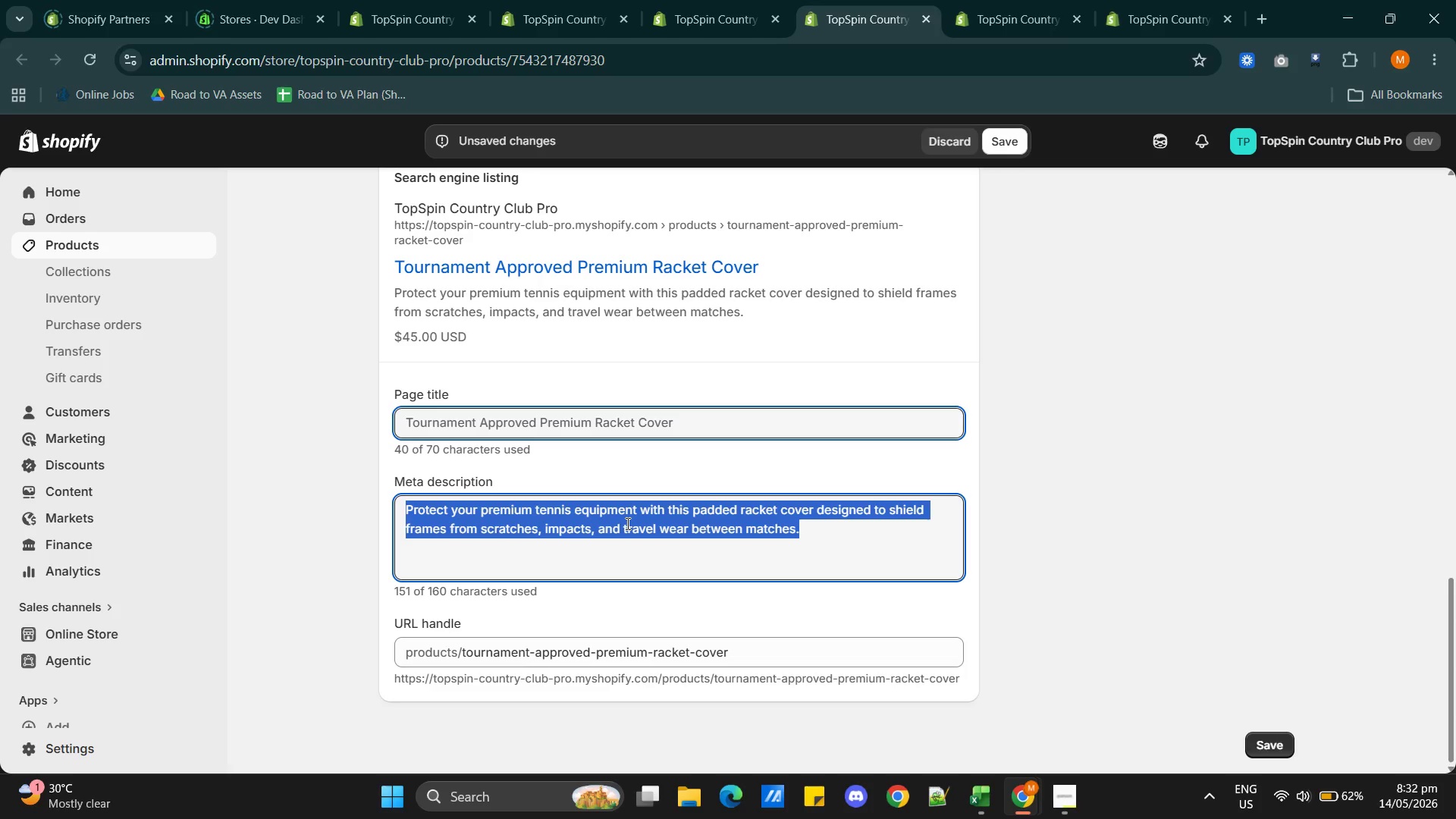 
type(Protect your tennis racket in a stye)
key(Backspace)
type(le wih)
key(Backspace)
type(th a premium padded cover made for tournament travel.)
 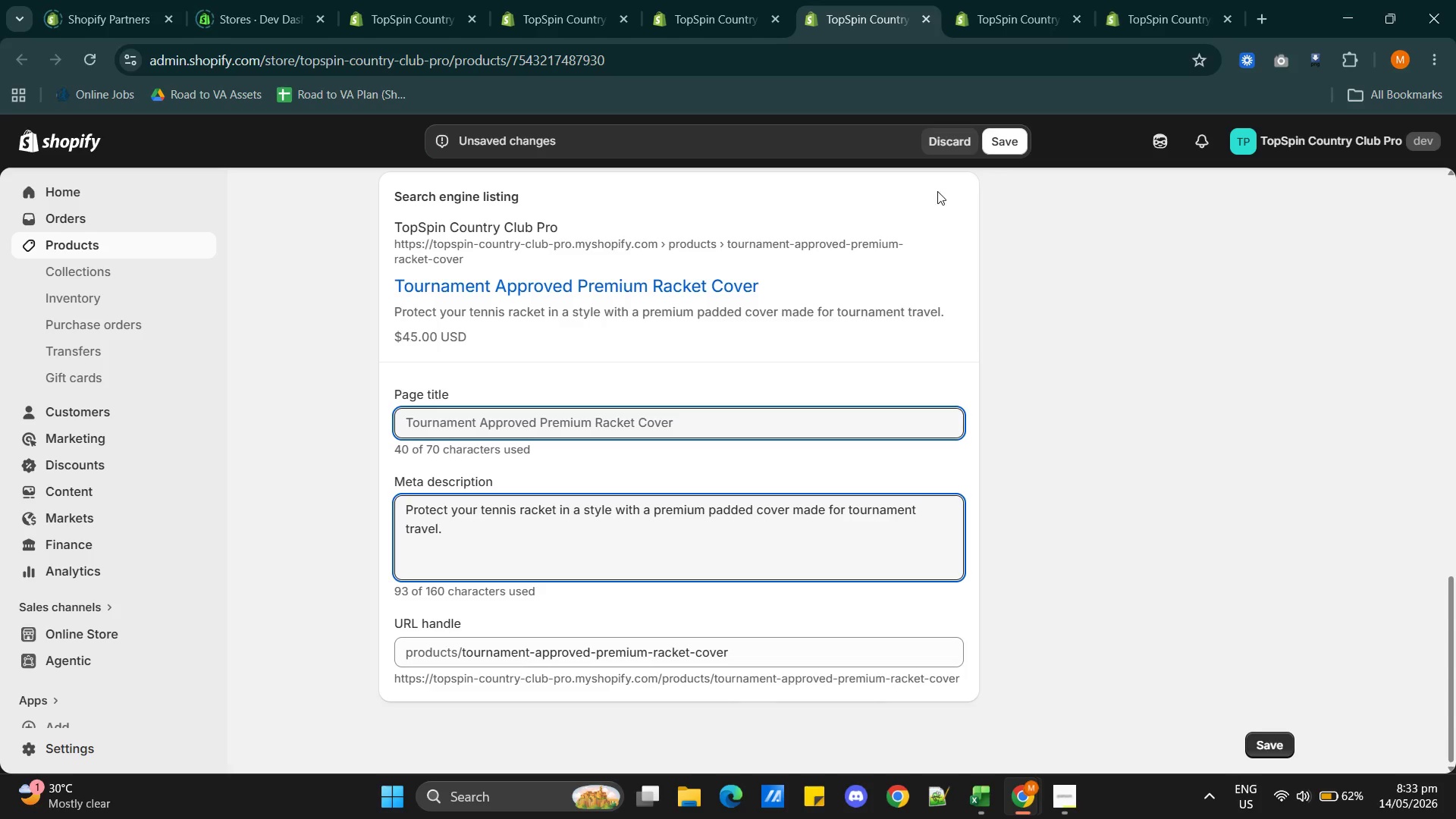 
left_click([1006, 134])
 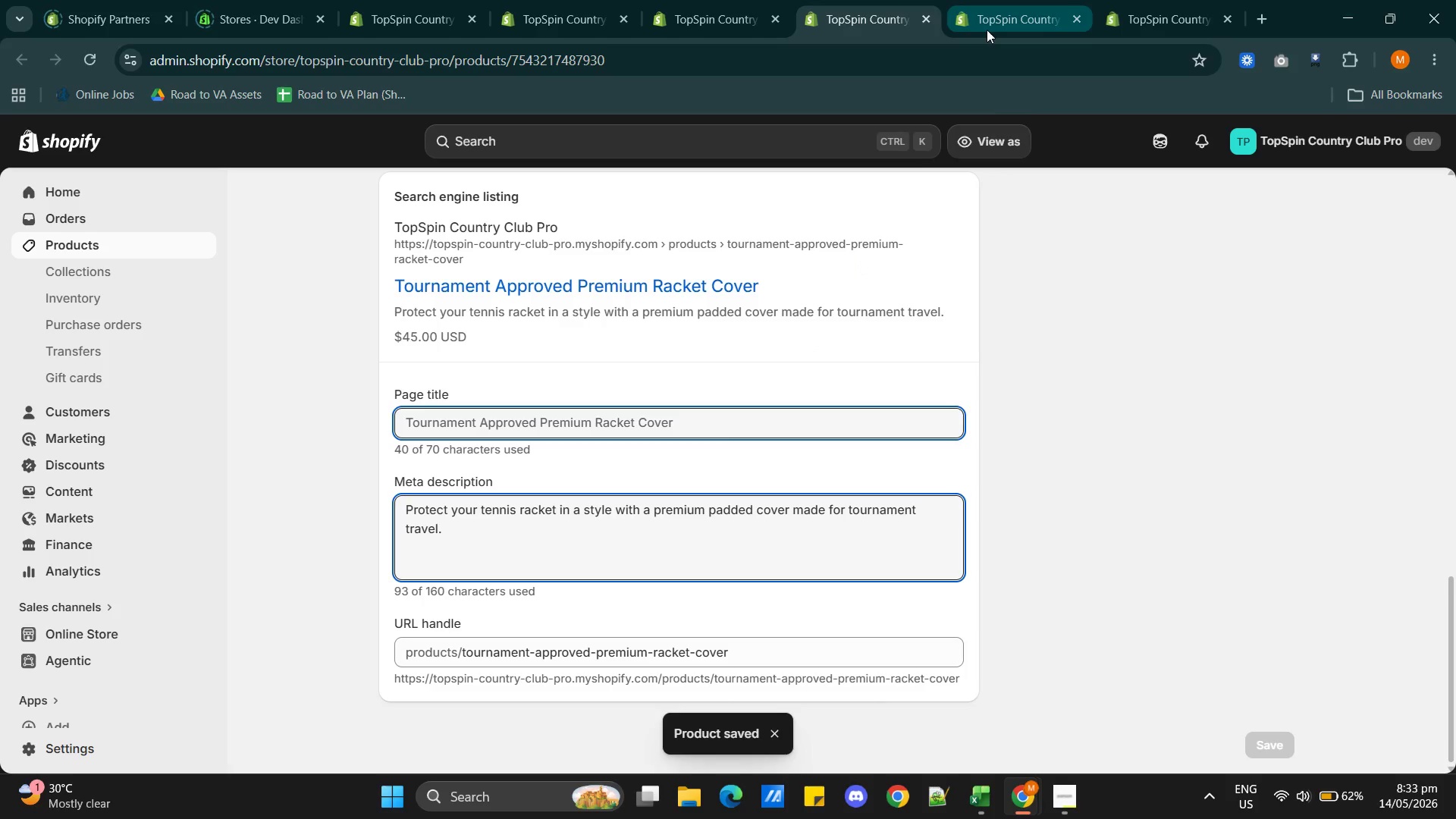 
wait(7.2)
 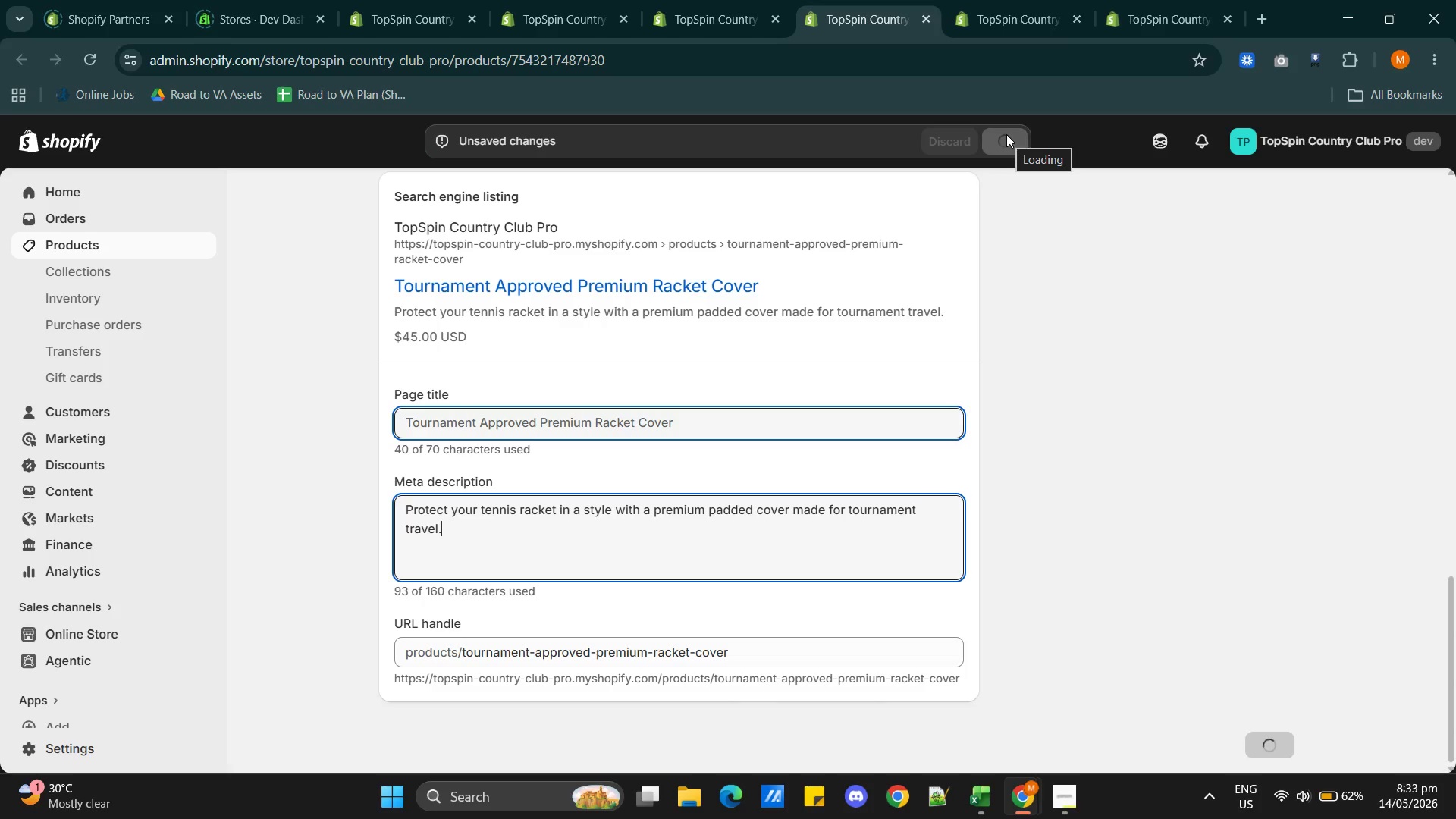 
left_click([1017, 26])
 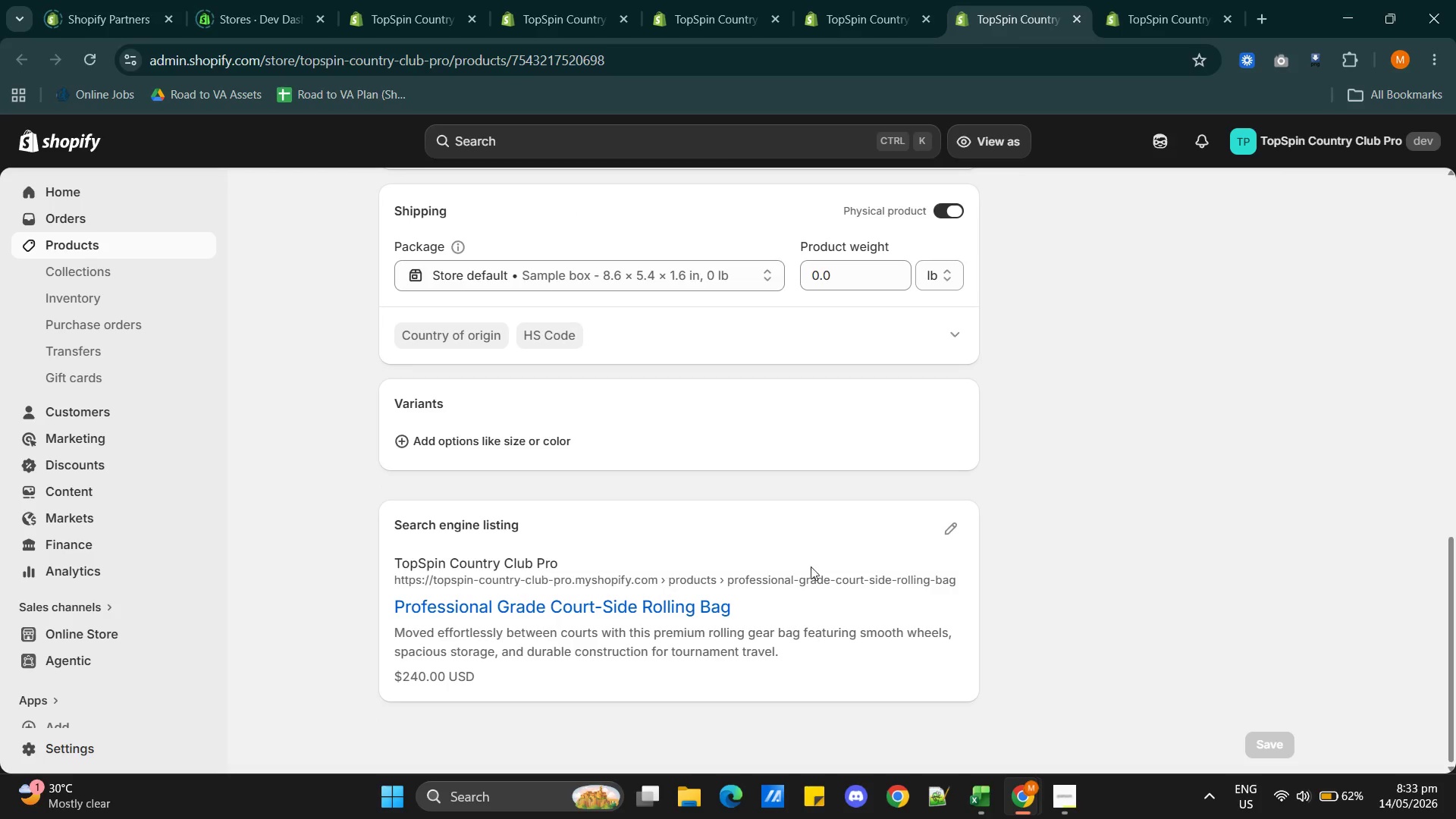 
left_click([947, 524])
 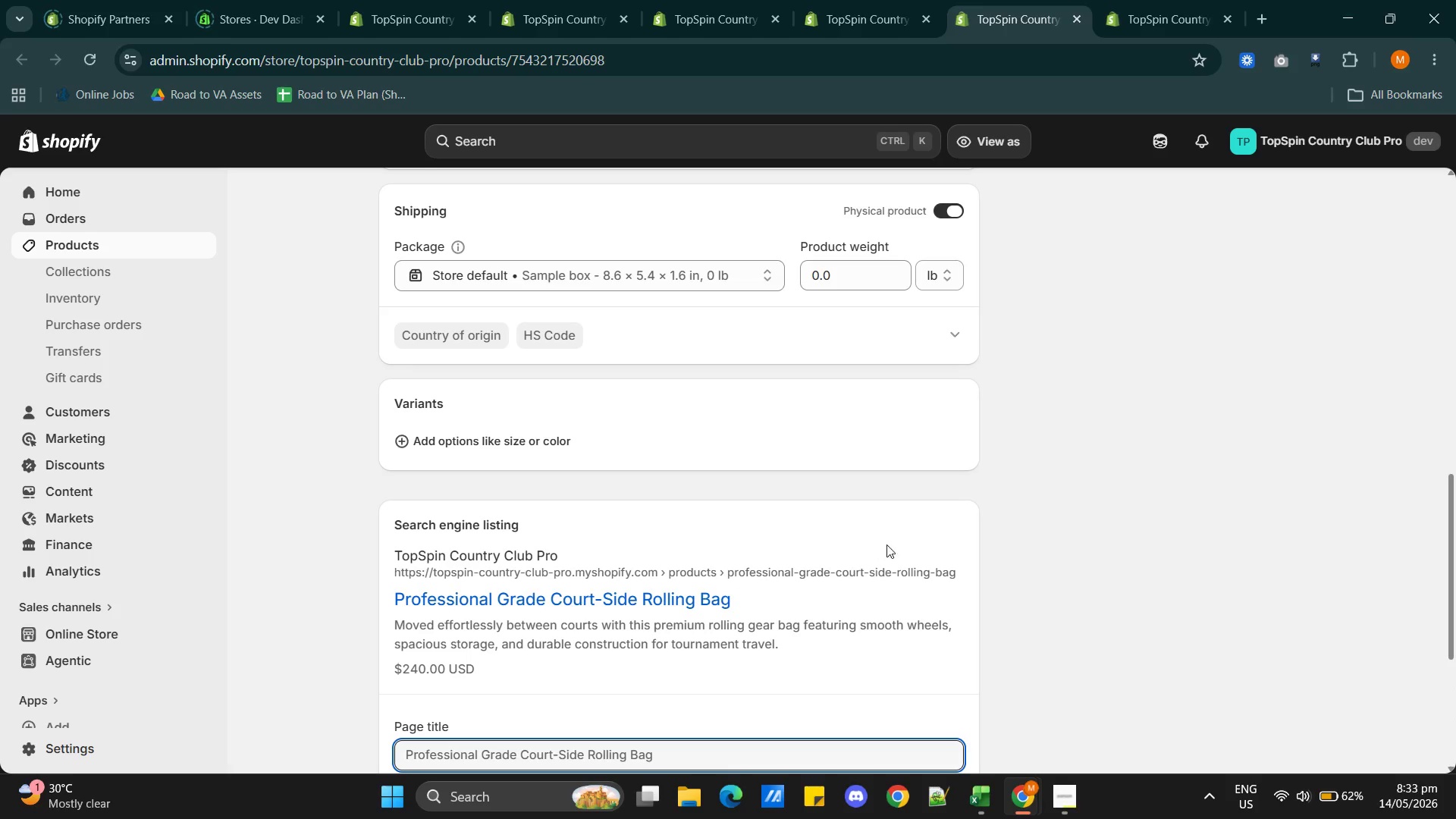 
mouse_move([753, 622])
 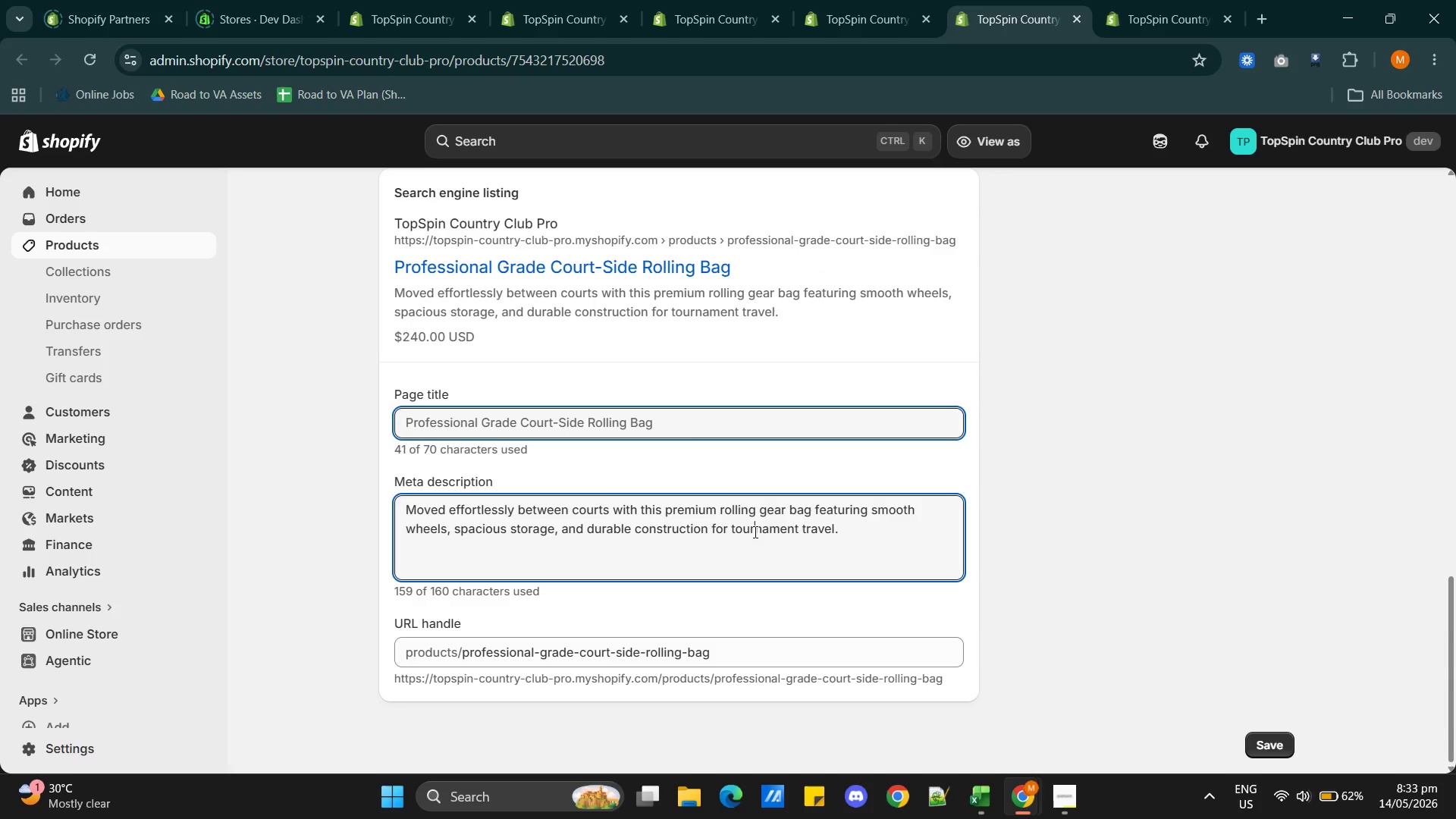 
double_click([754, 532])
 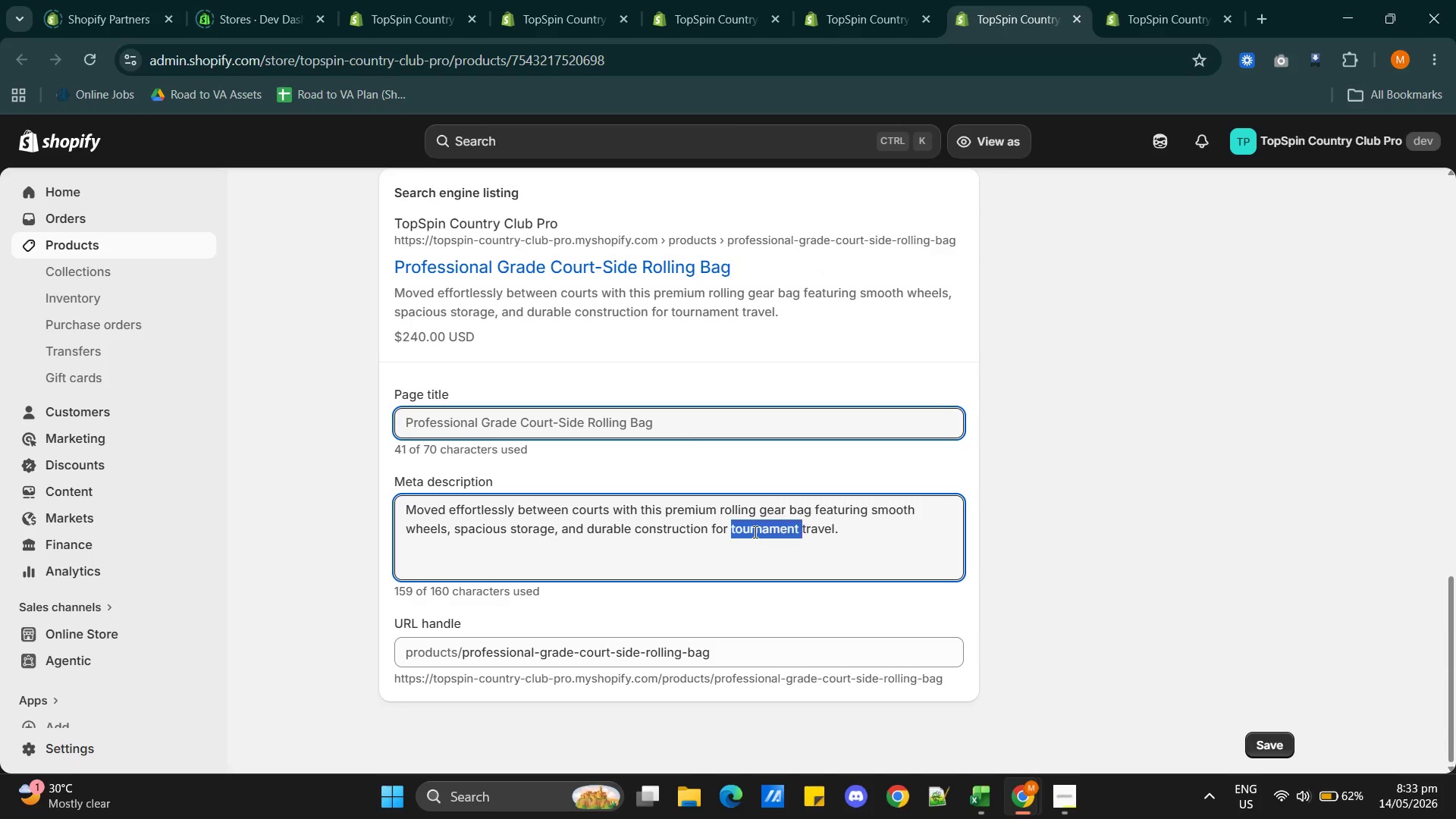 
triple_click([754, 532])
 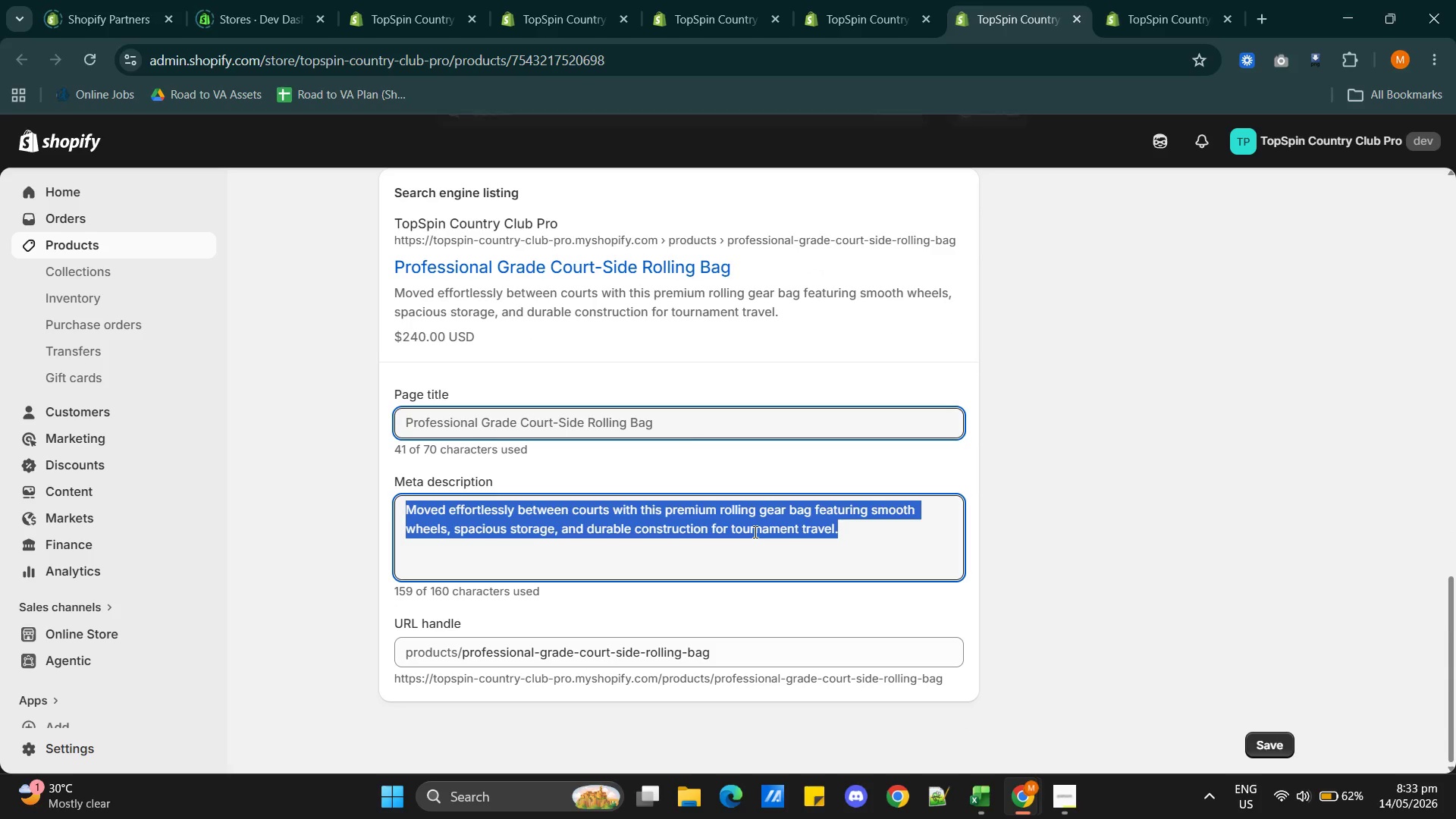 
triple_click([754, 532])
 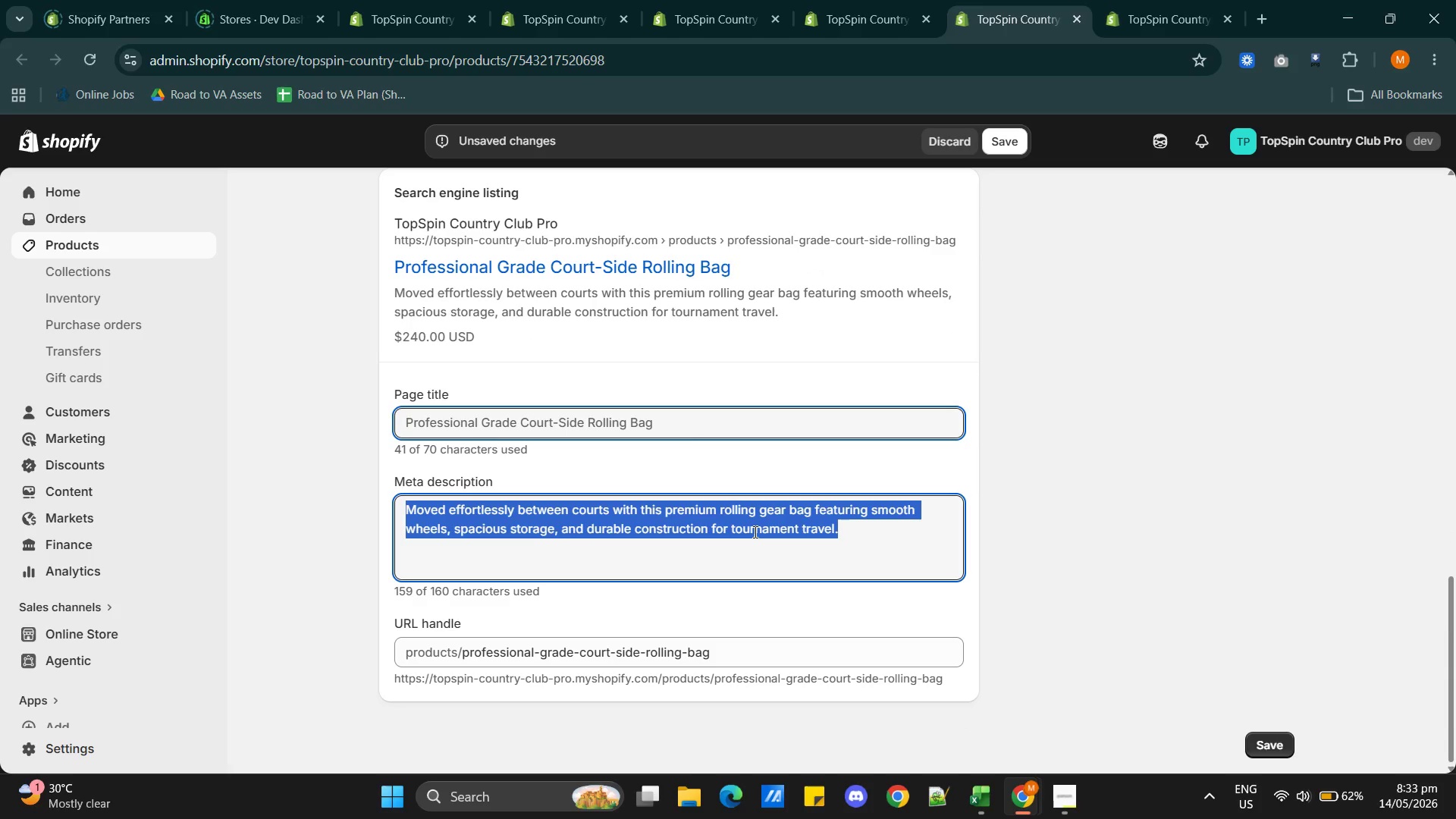 
wait(5.61)
 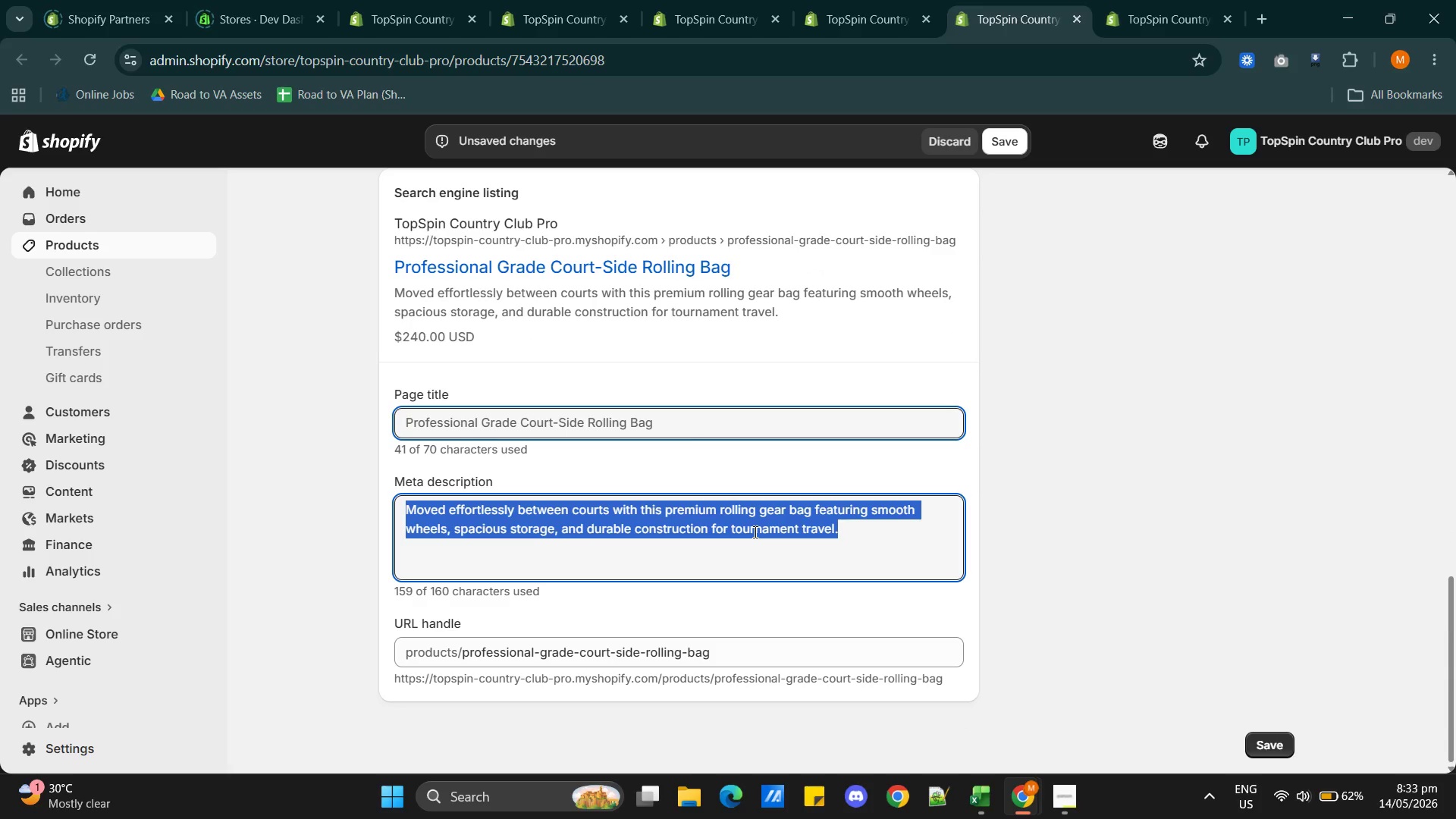 
type(Transport your tennis and pickleball gear easily with a premium)
 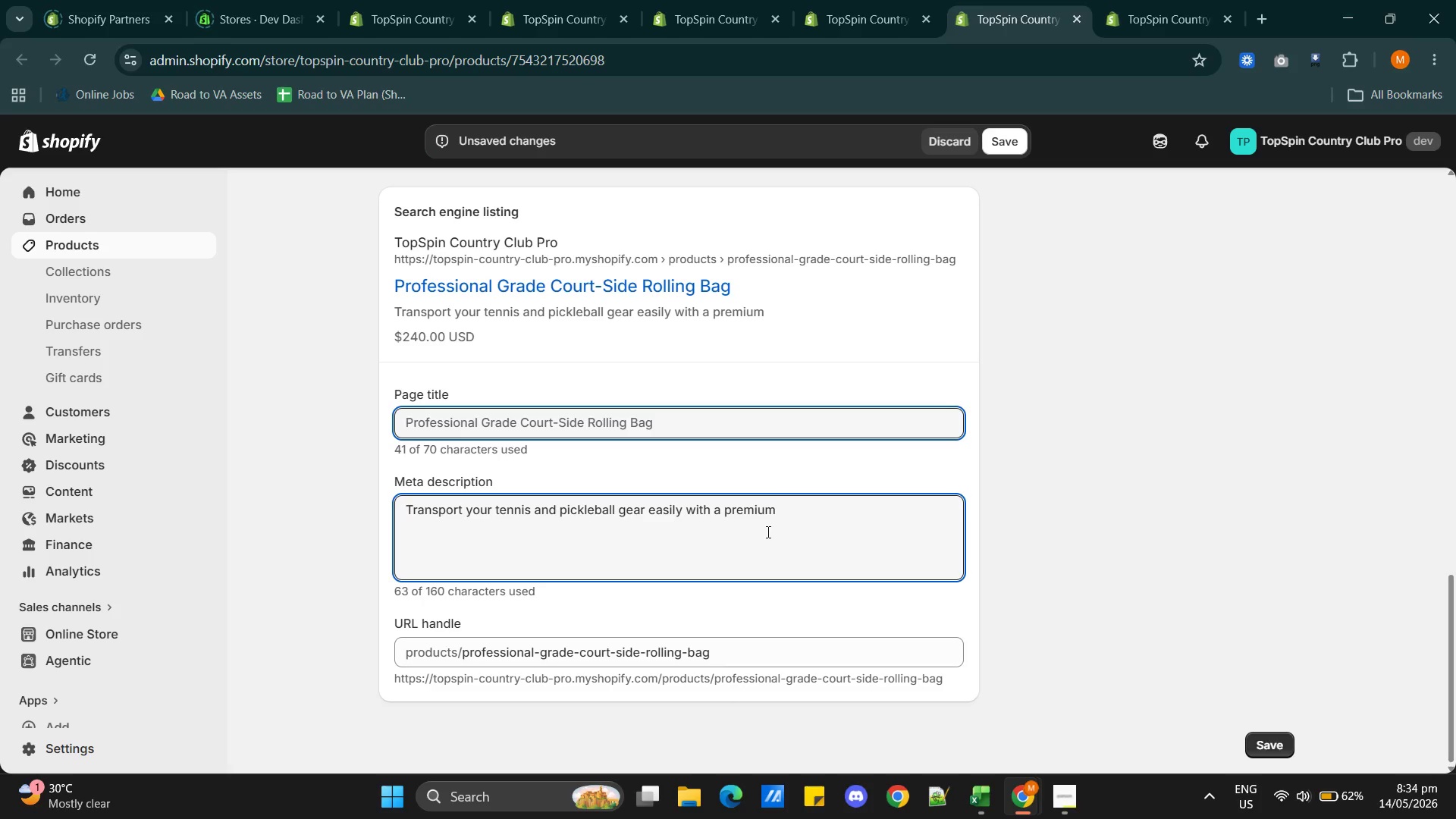 
type( rolling court-side bag.)
 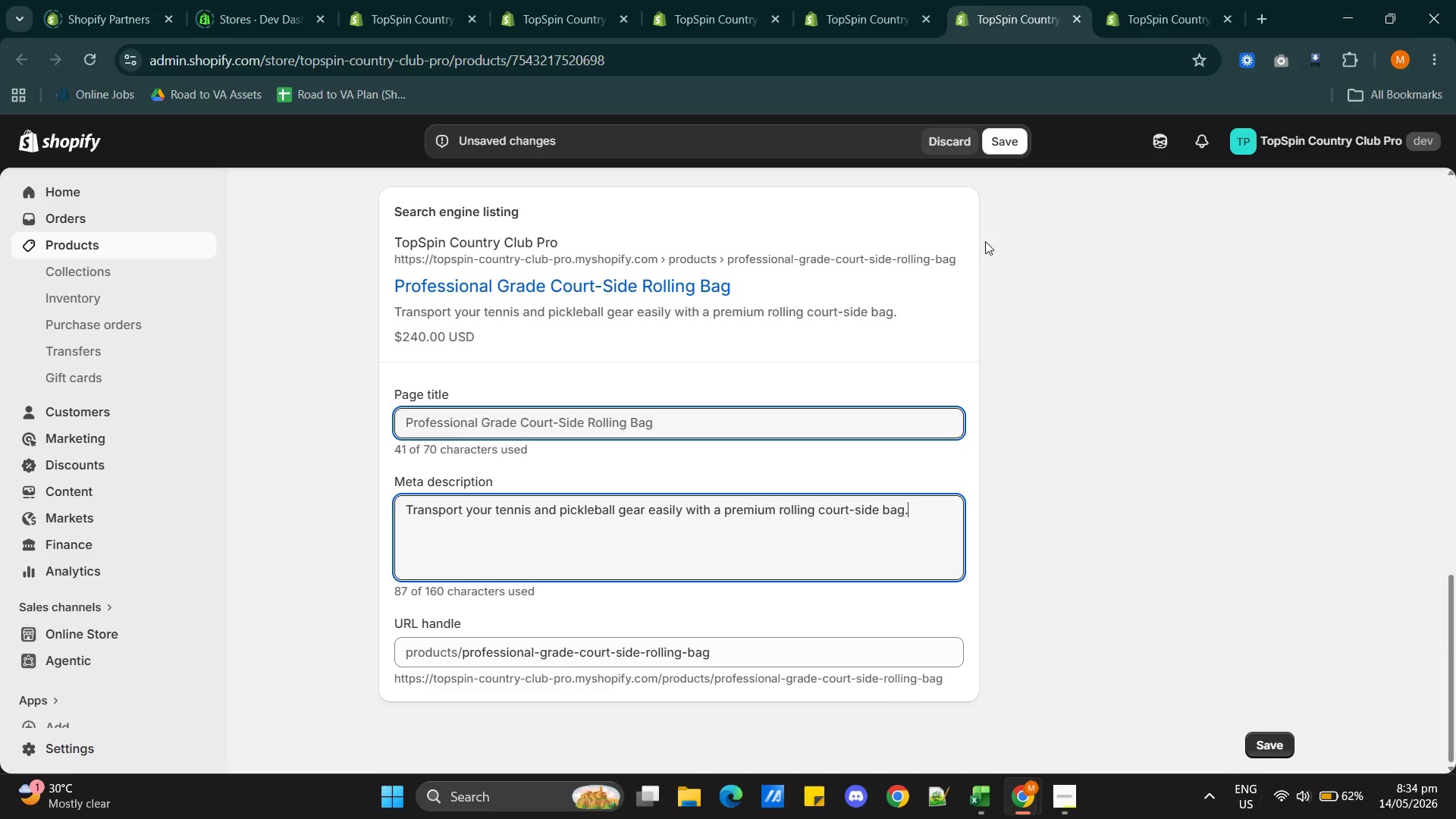 
wait(5.7)
 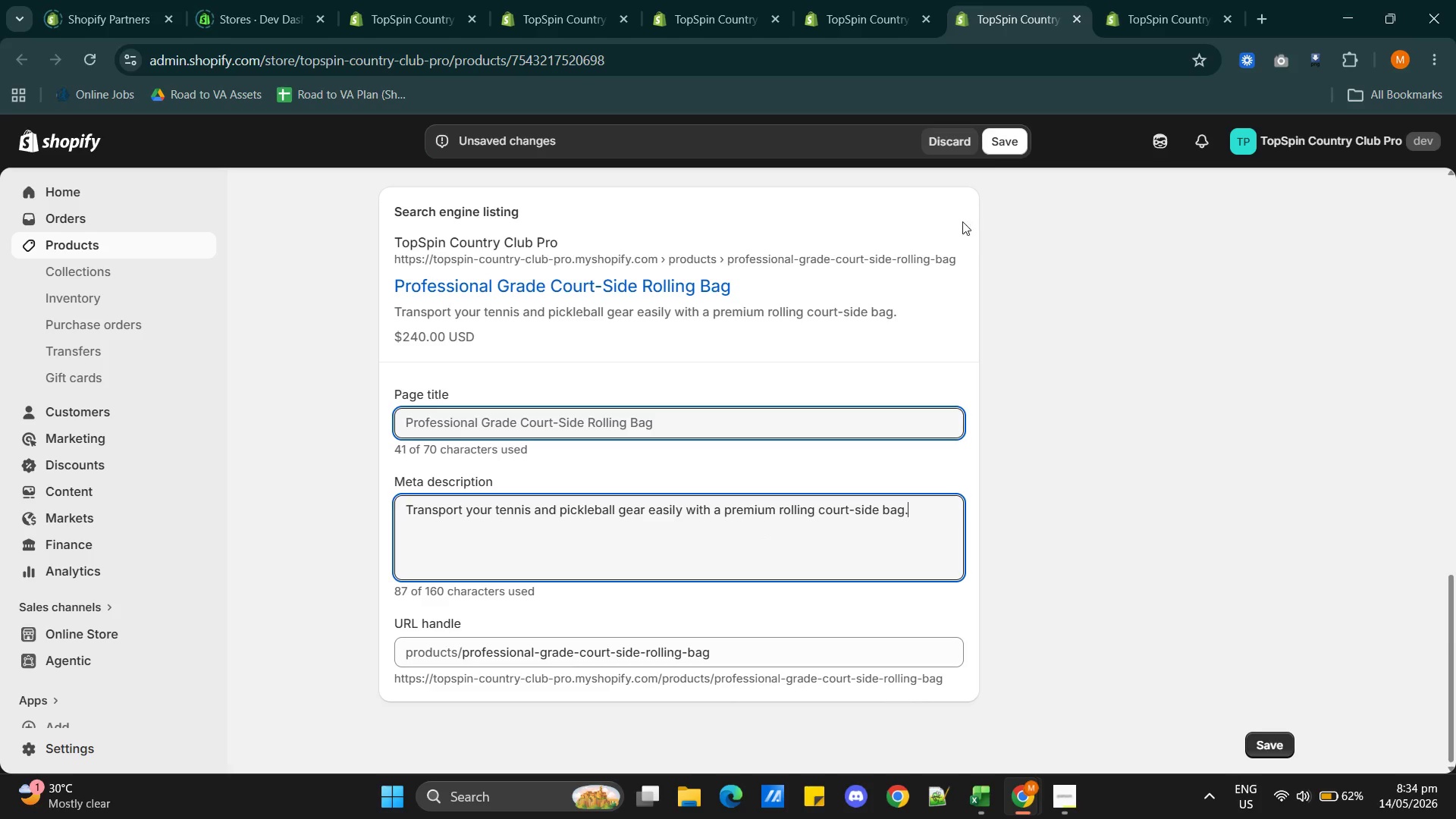 
left_click([1001, 142])
 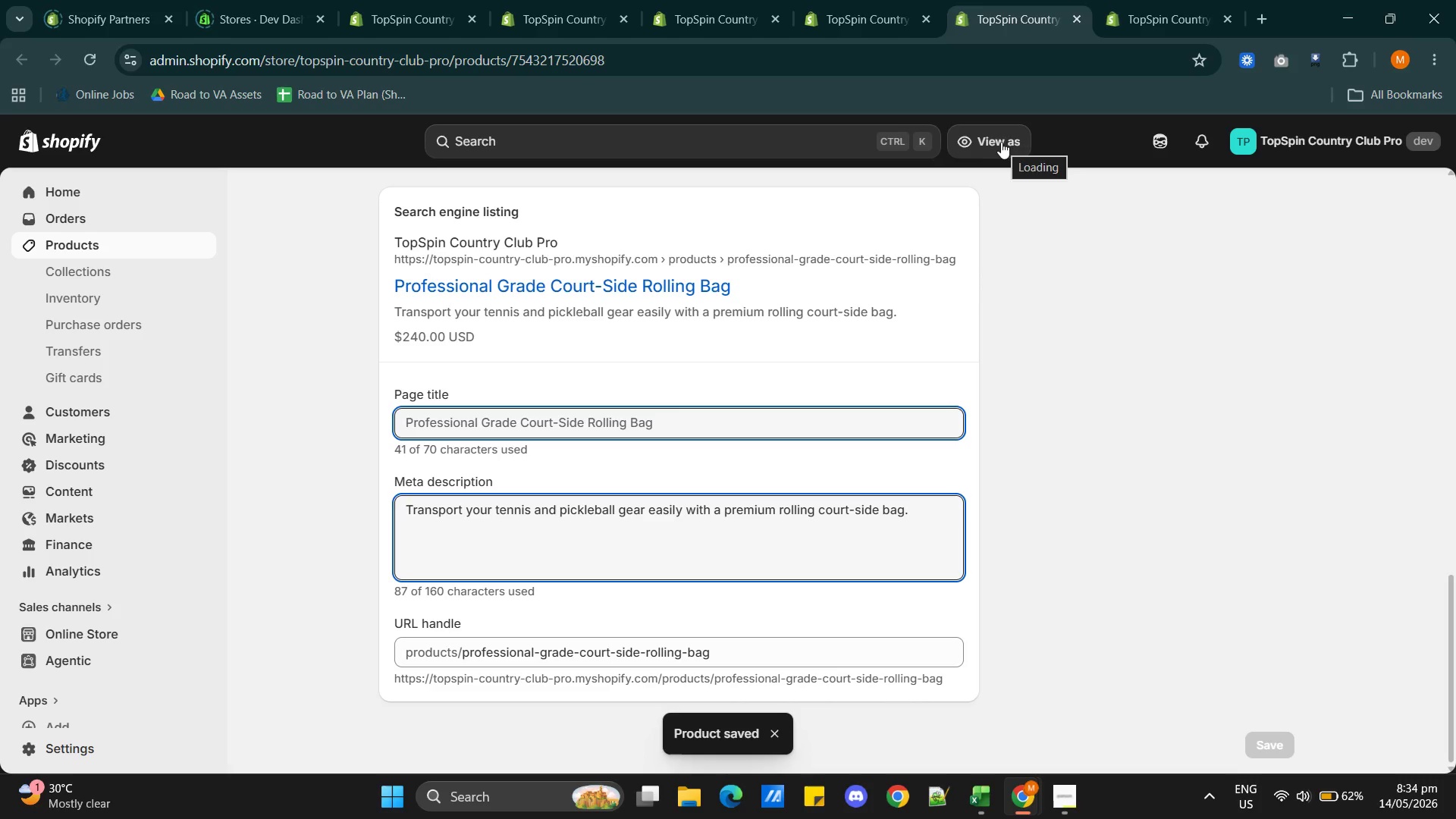 
wait(9.66)
 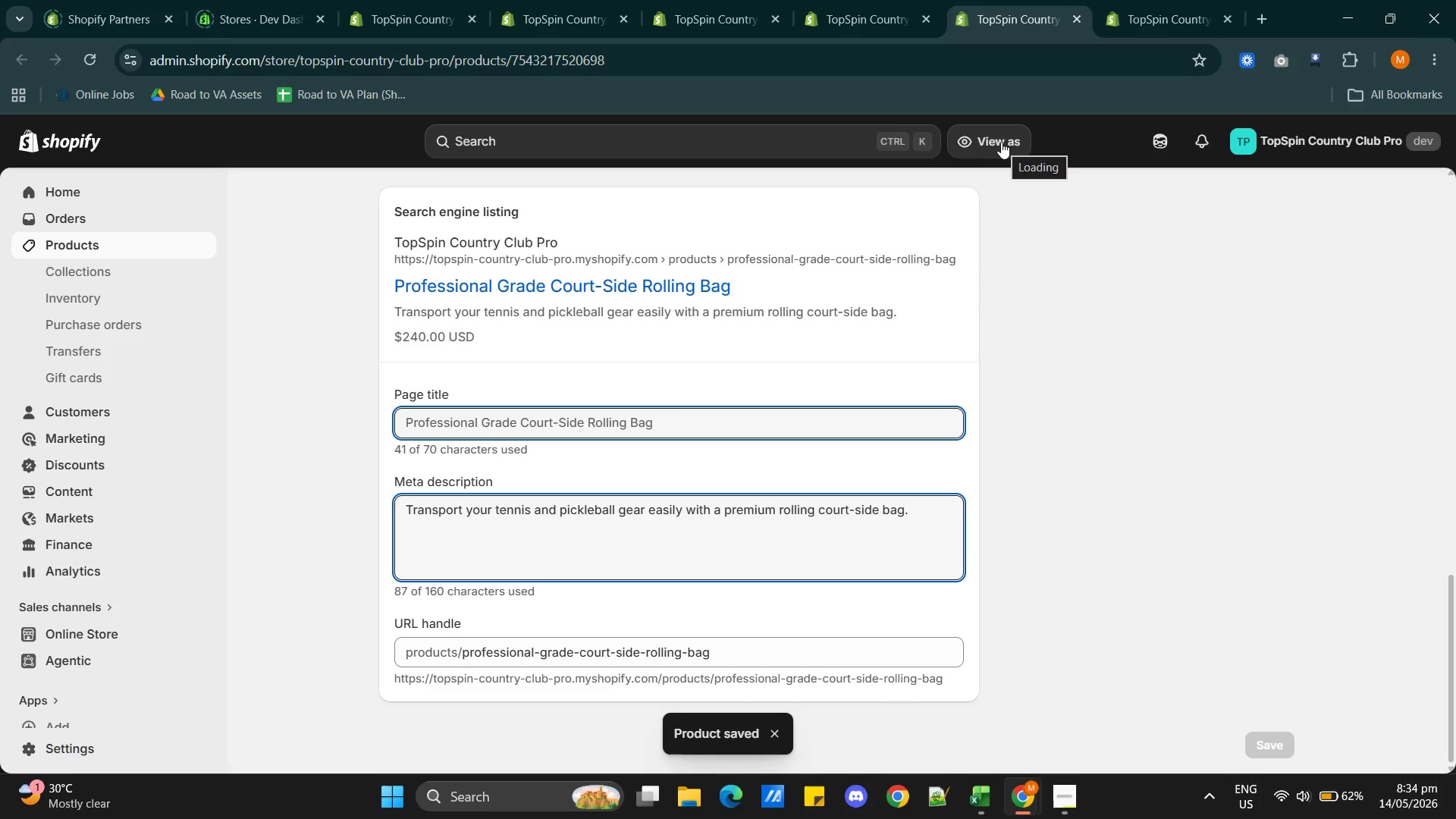 
left_click([1141, 25])
 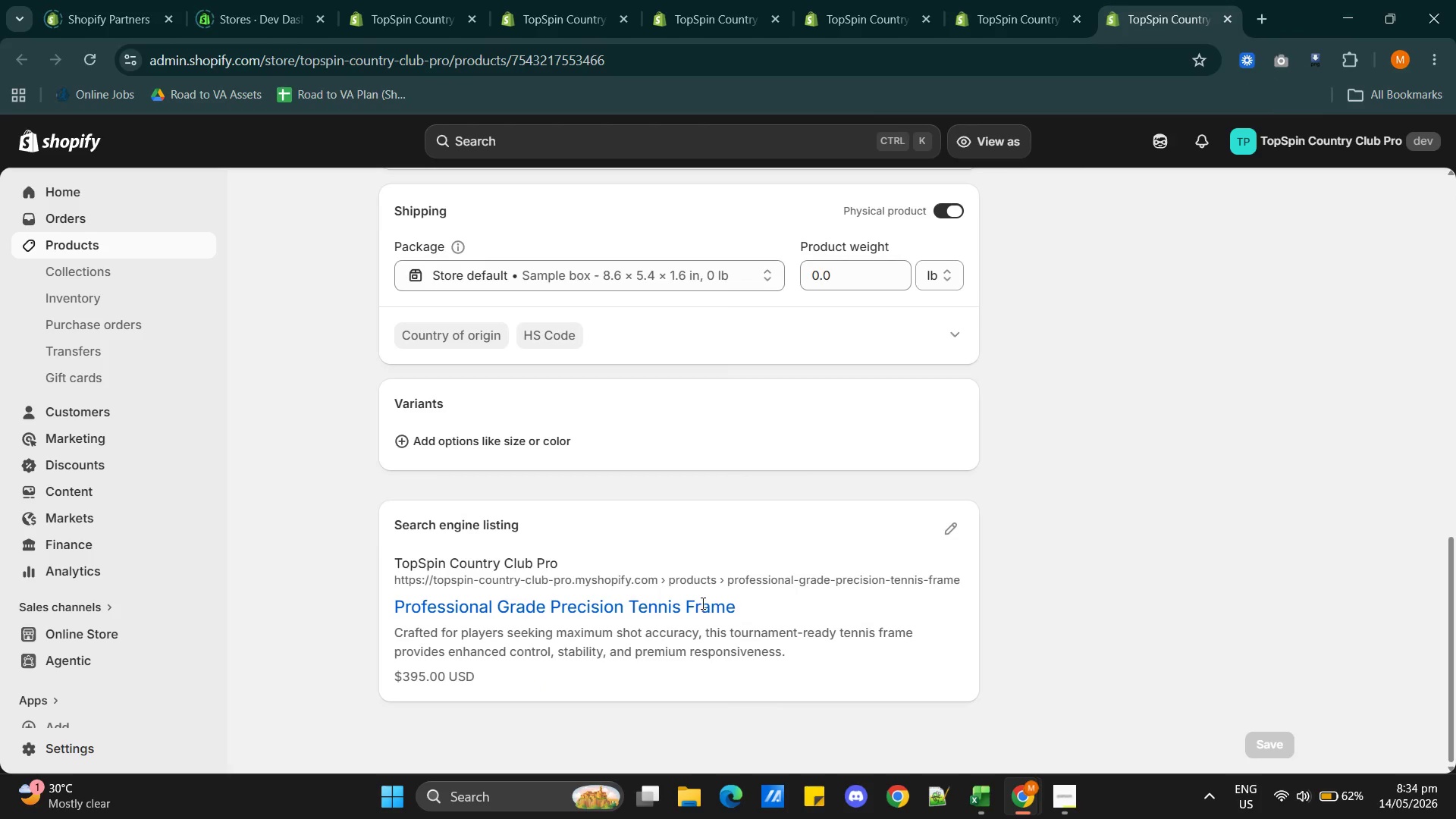 
wait(6.56)
 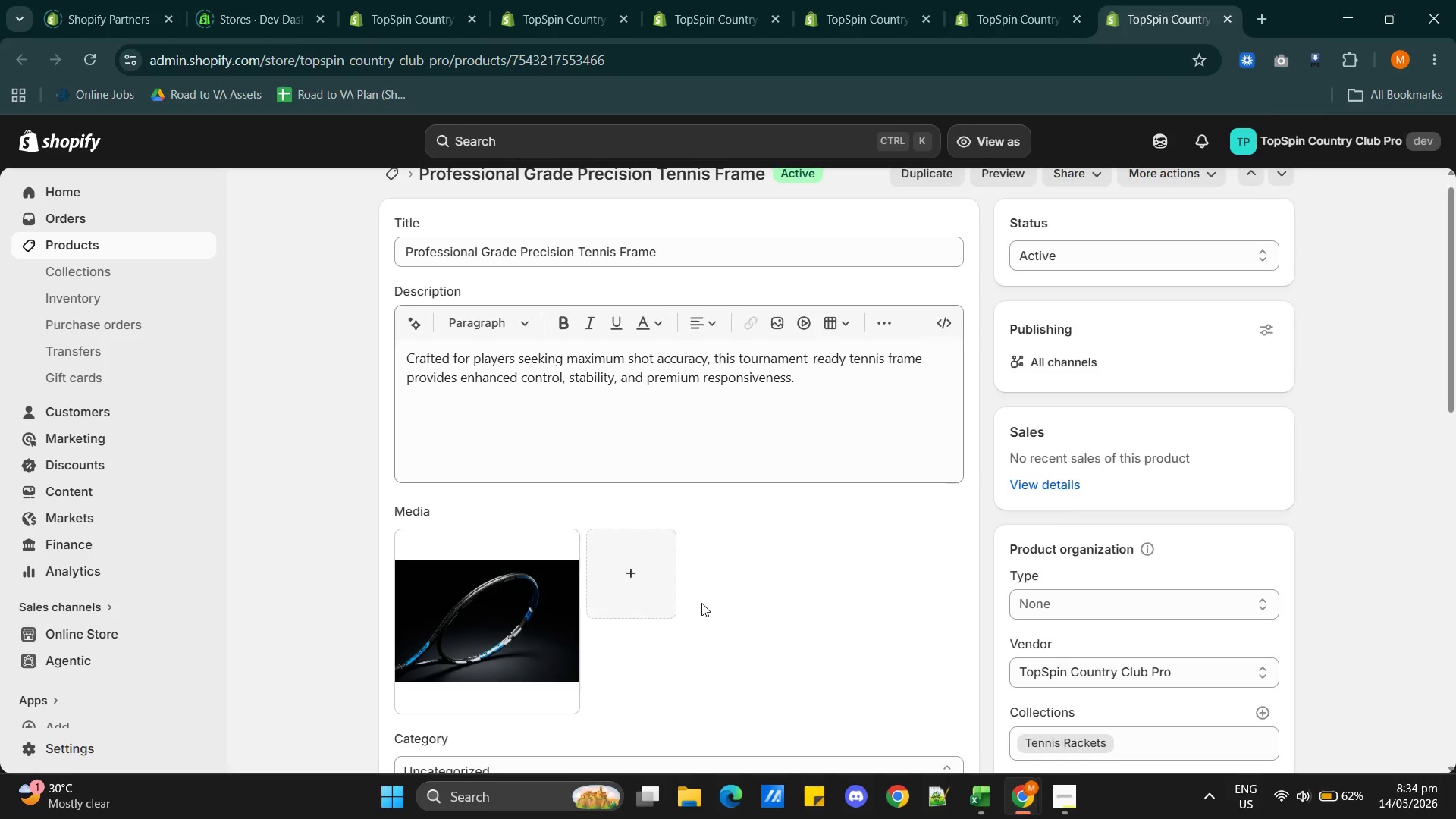 
left_click([948, 529])
 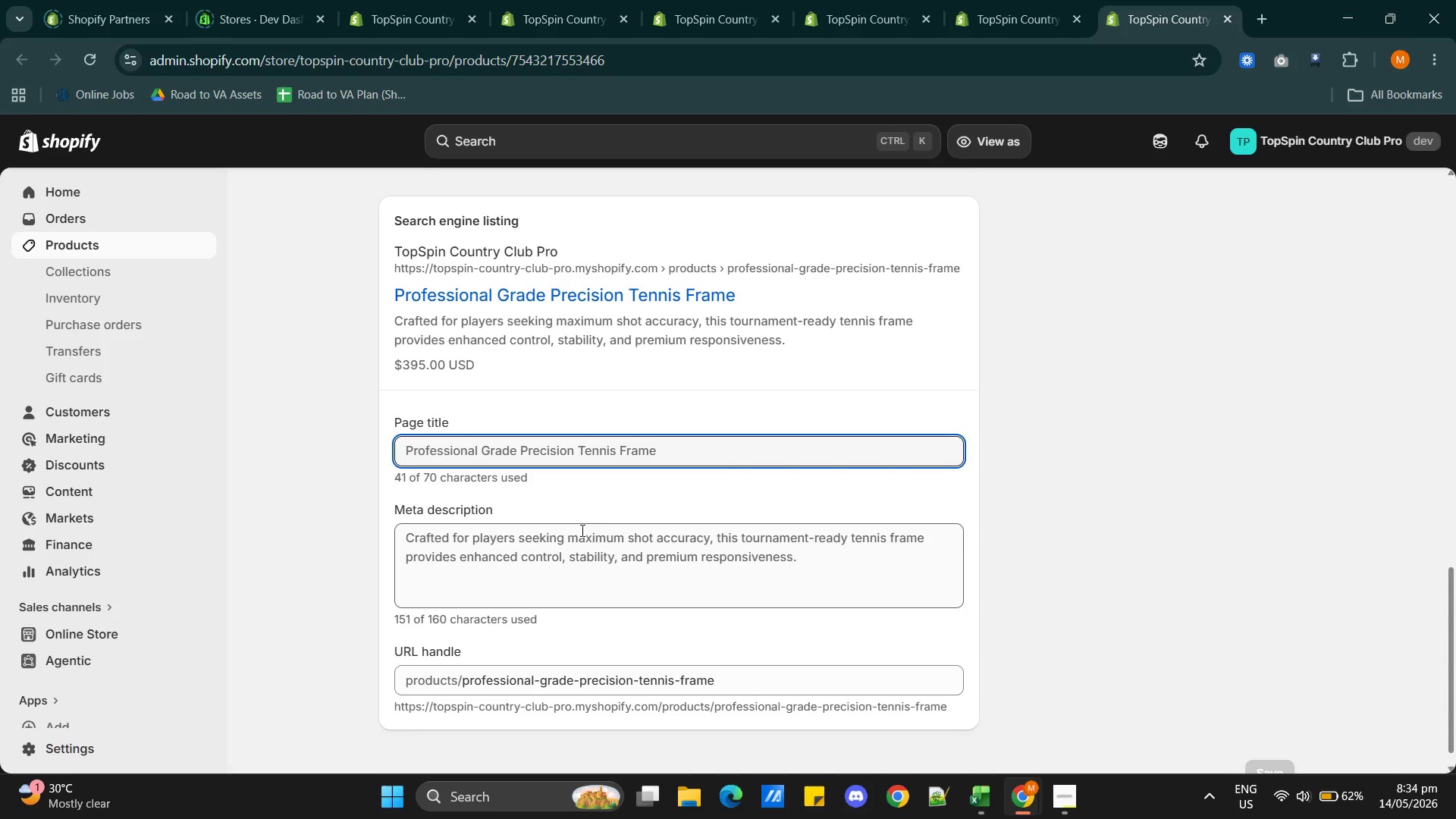 
double_click([581, 544])
 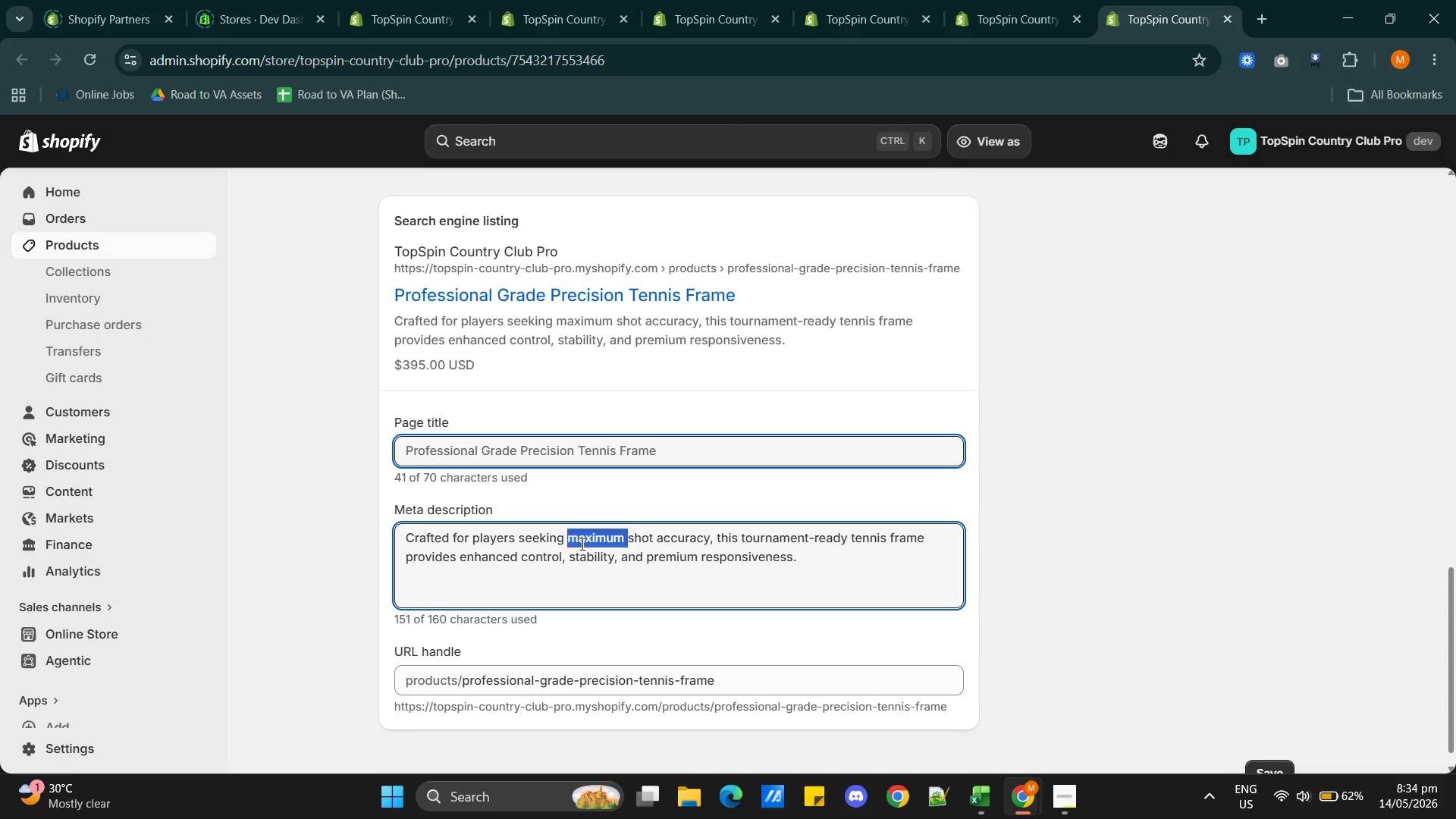 
triple_click([581, 544])
 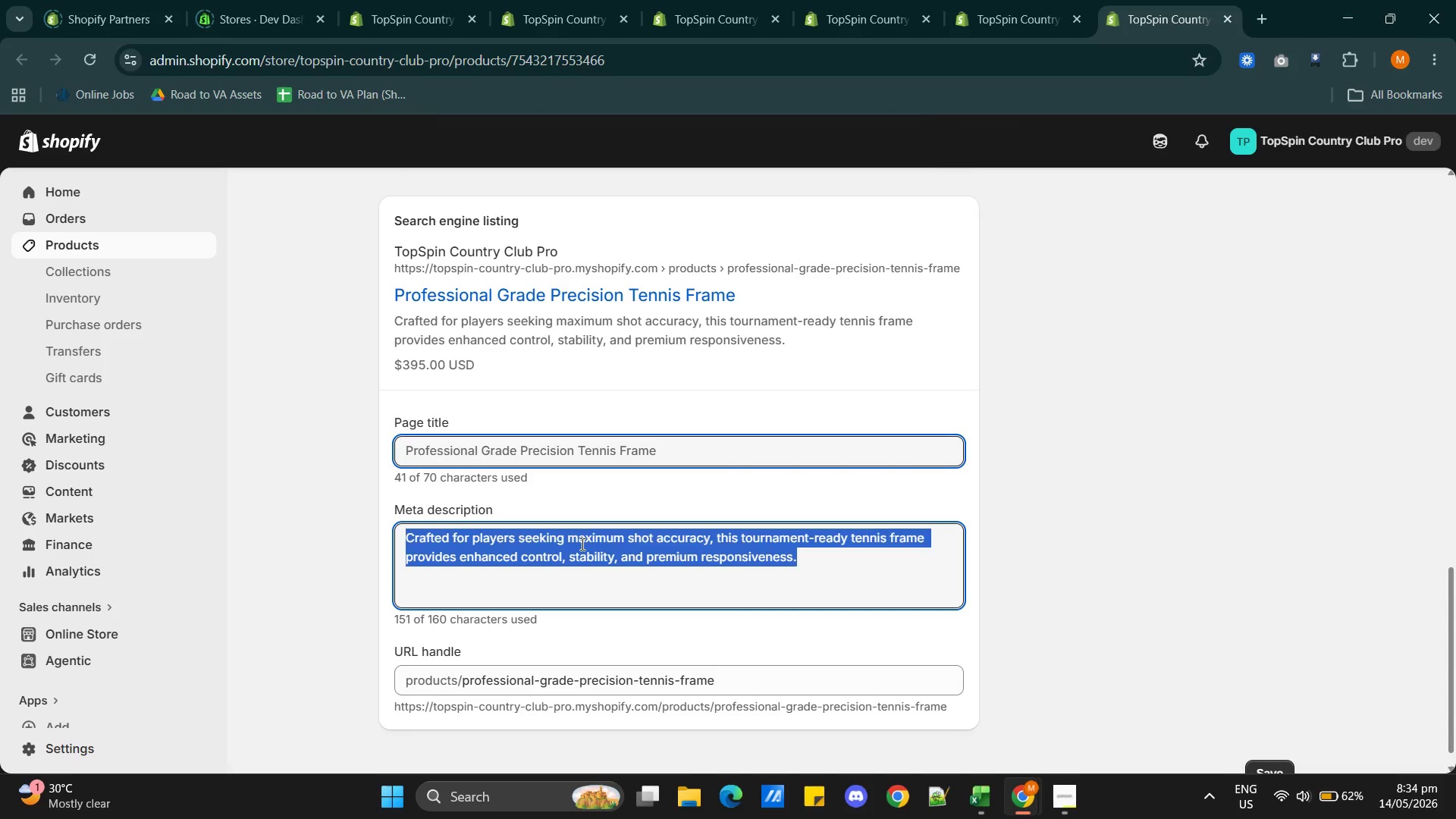 
triple_click([581, 544])
 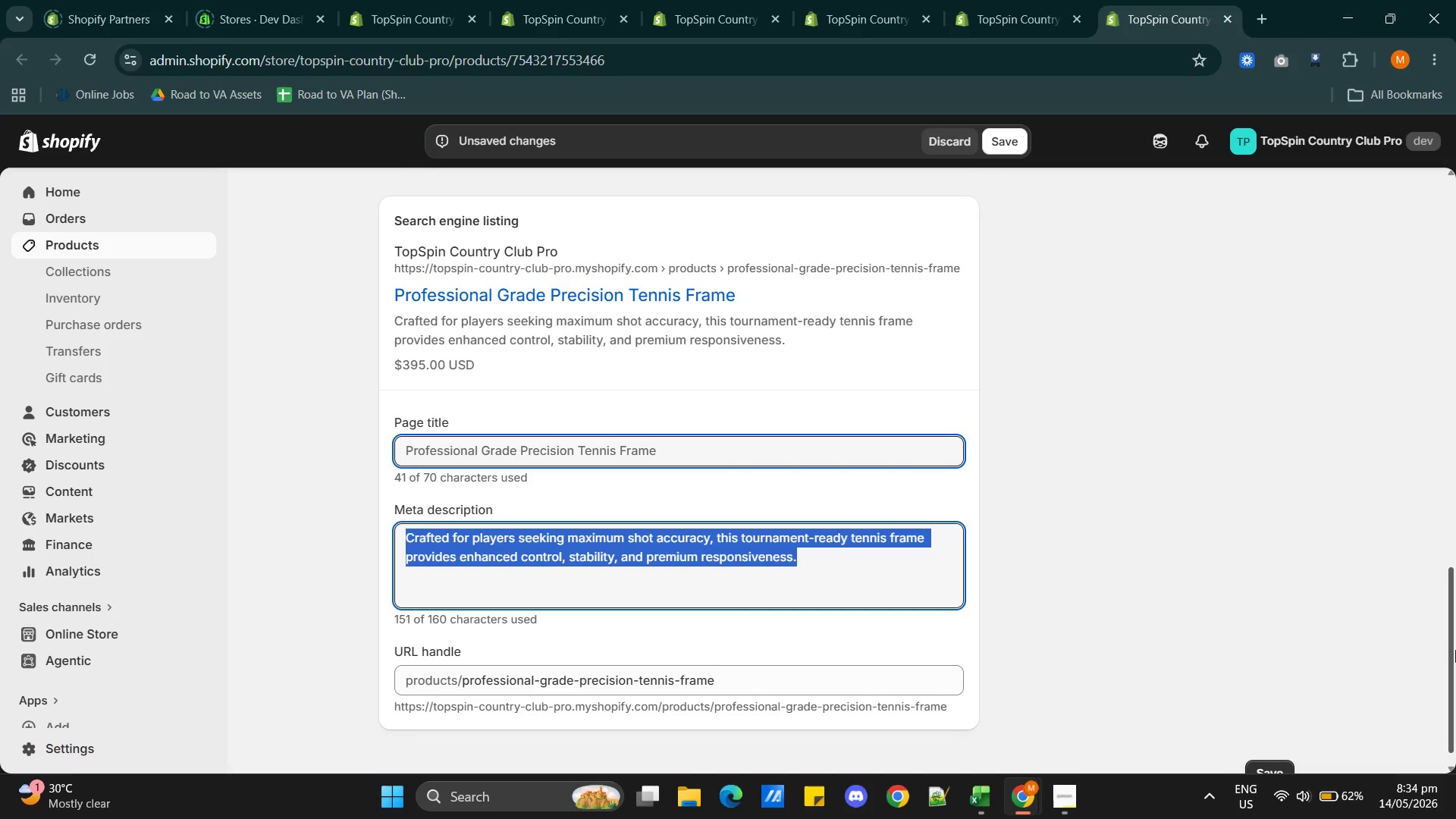 
type(Improve precision and consistency with a tournament )
key(Backspace)
type(-ready professional tennis frame.)
 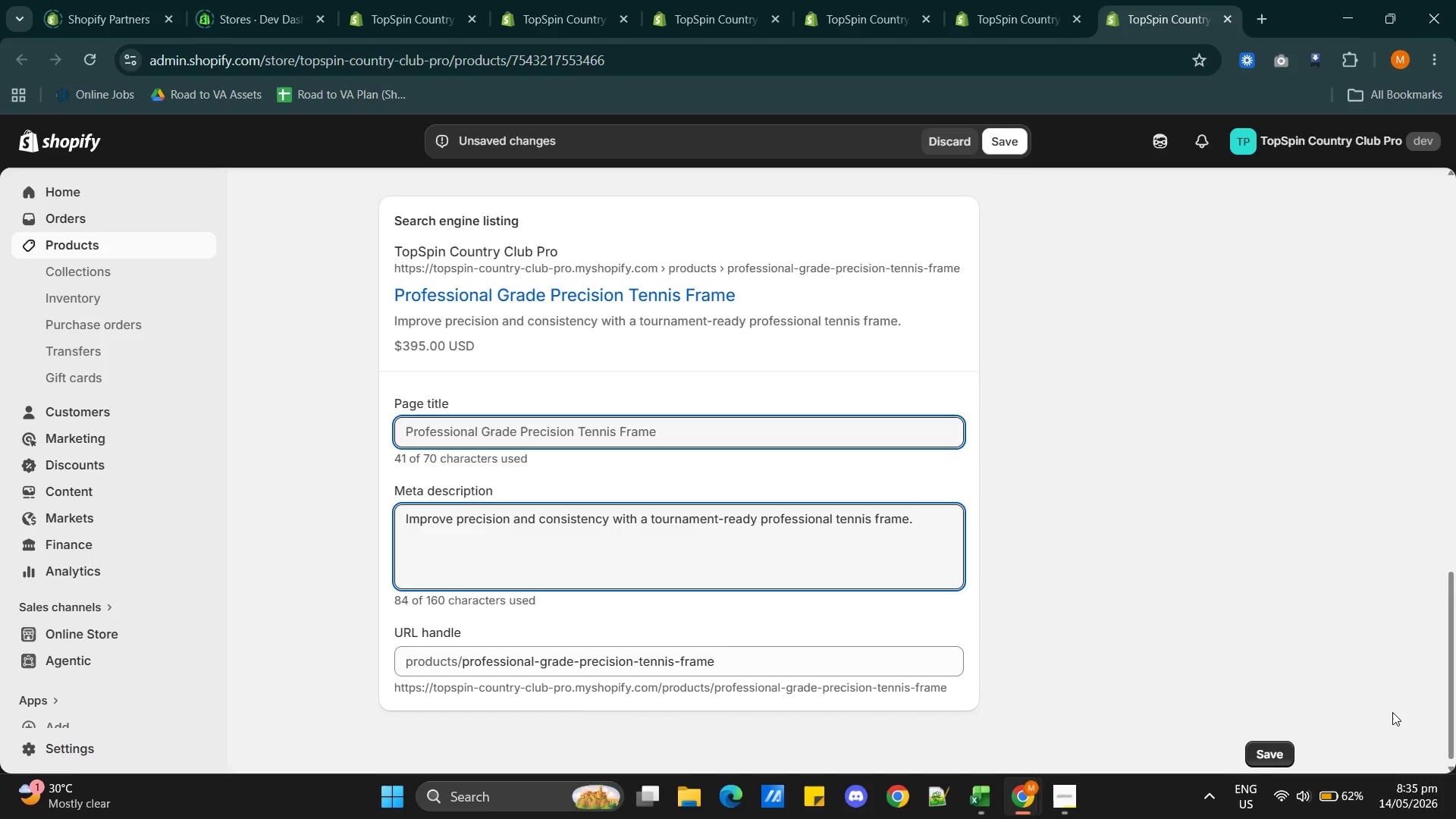 
wait(19.45)
 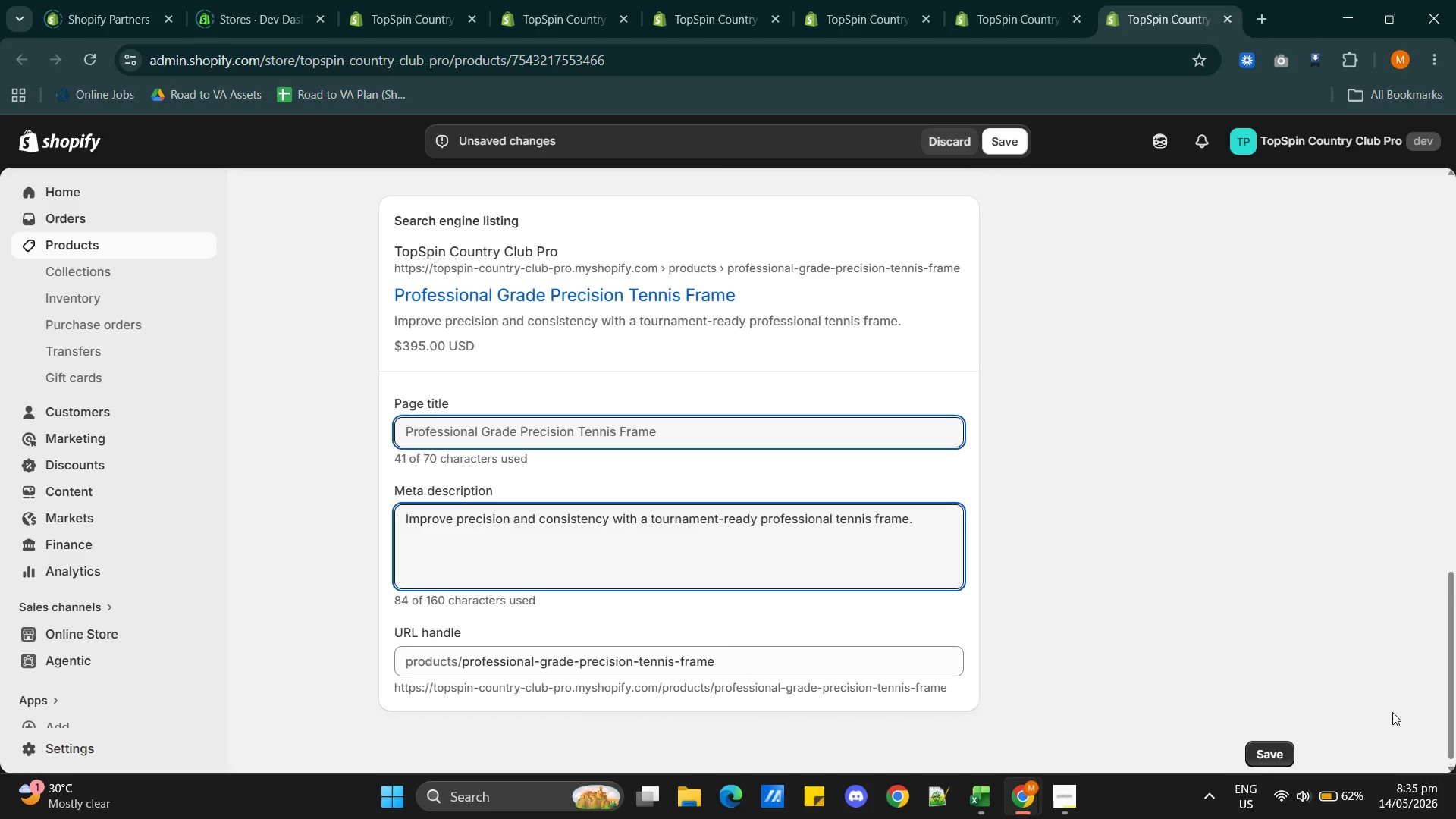 
key(Space)
 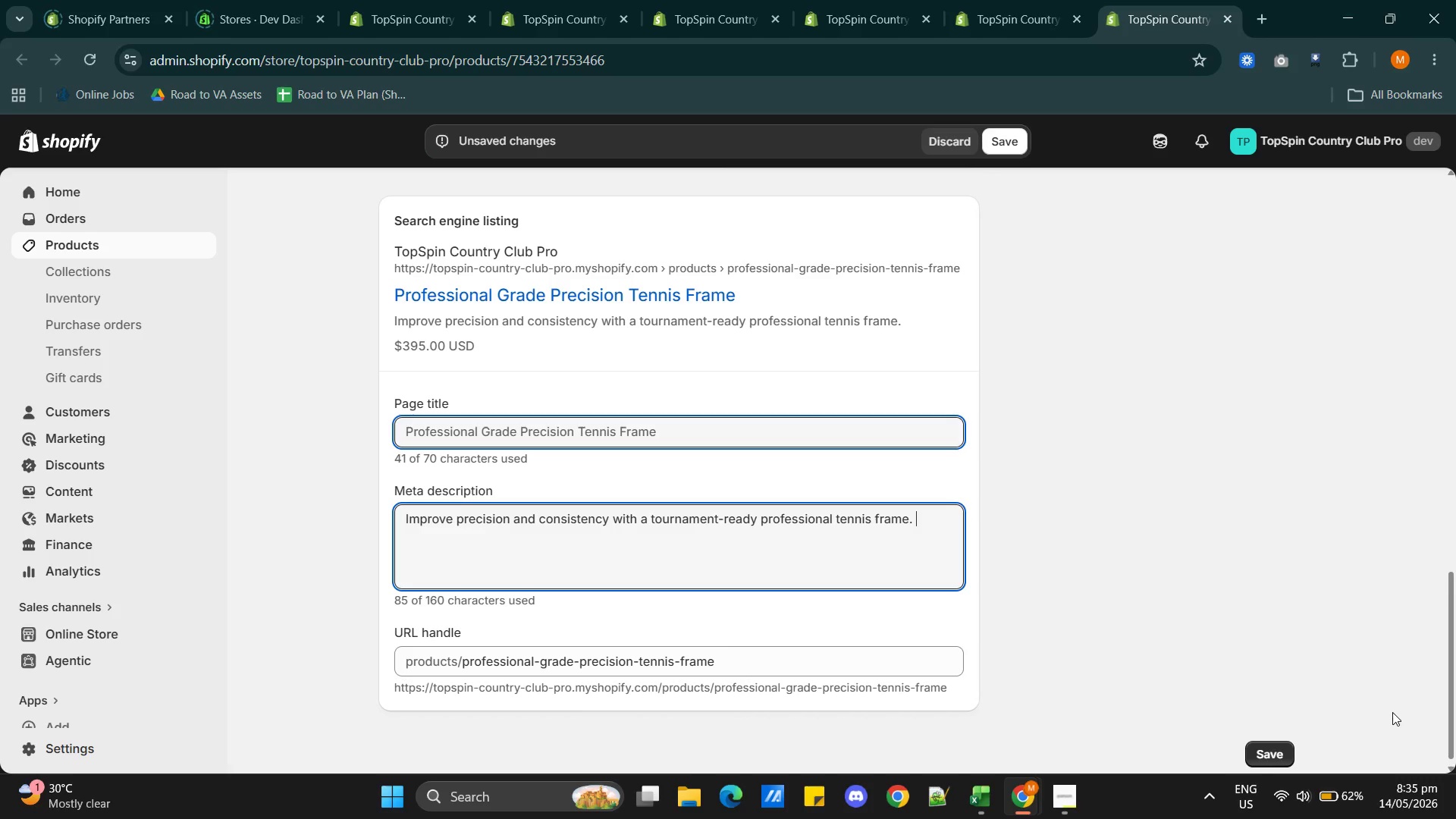 
key(Shift+ShiftRight)
 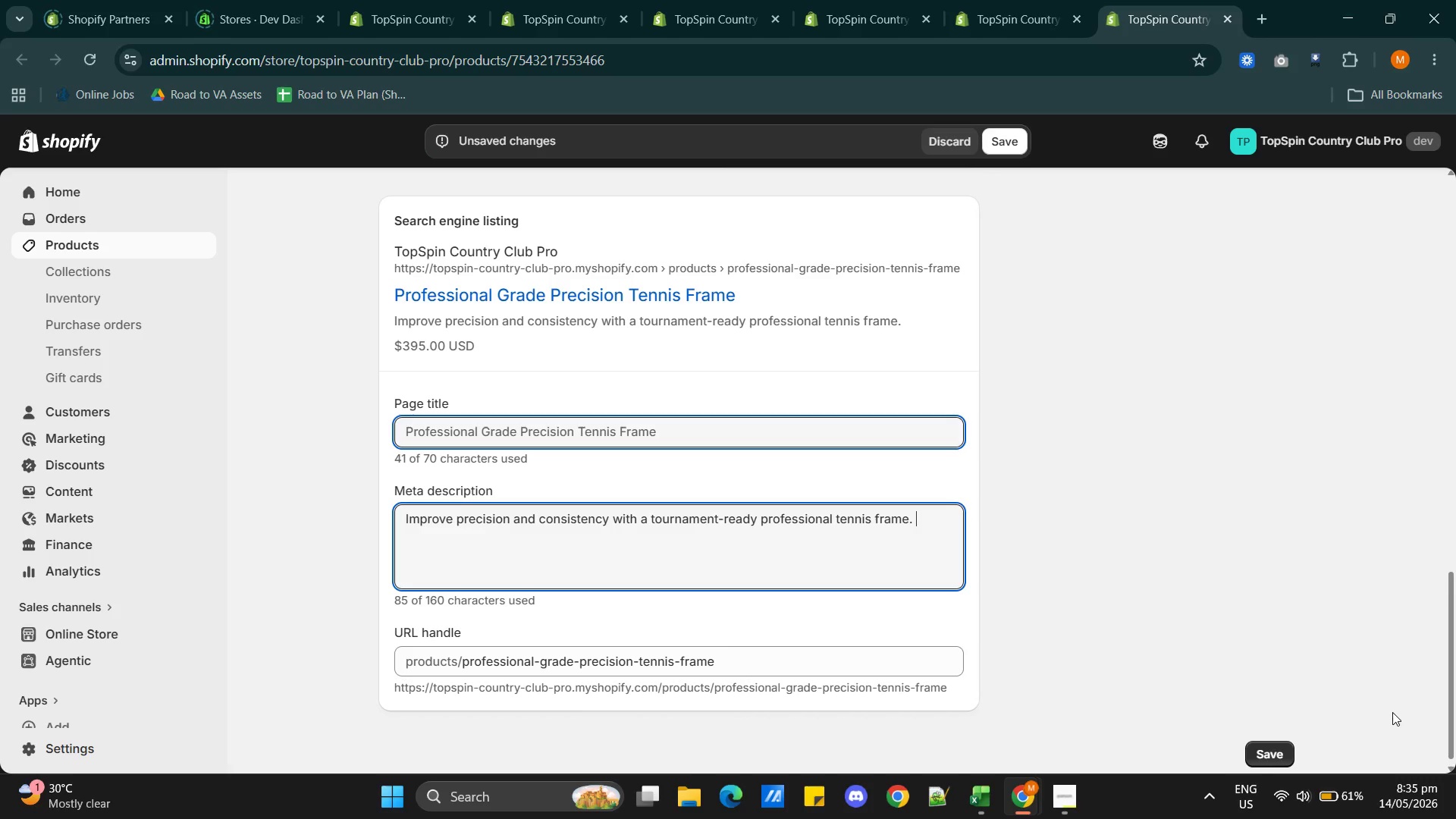 
wait(8.5)
 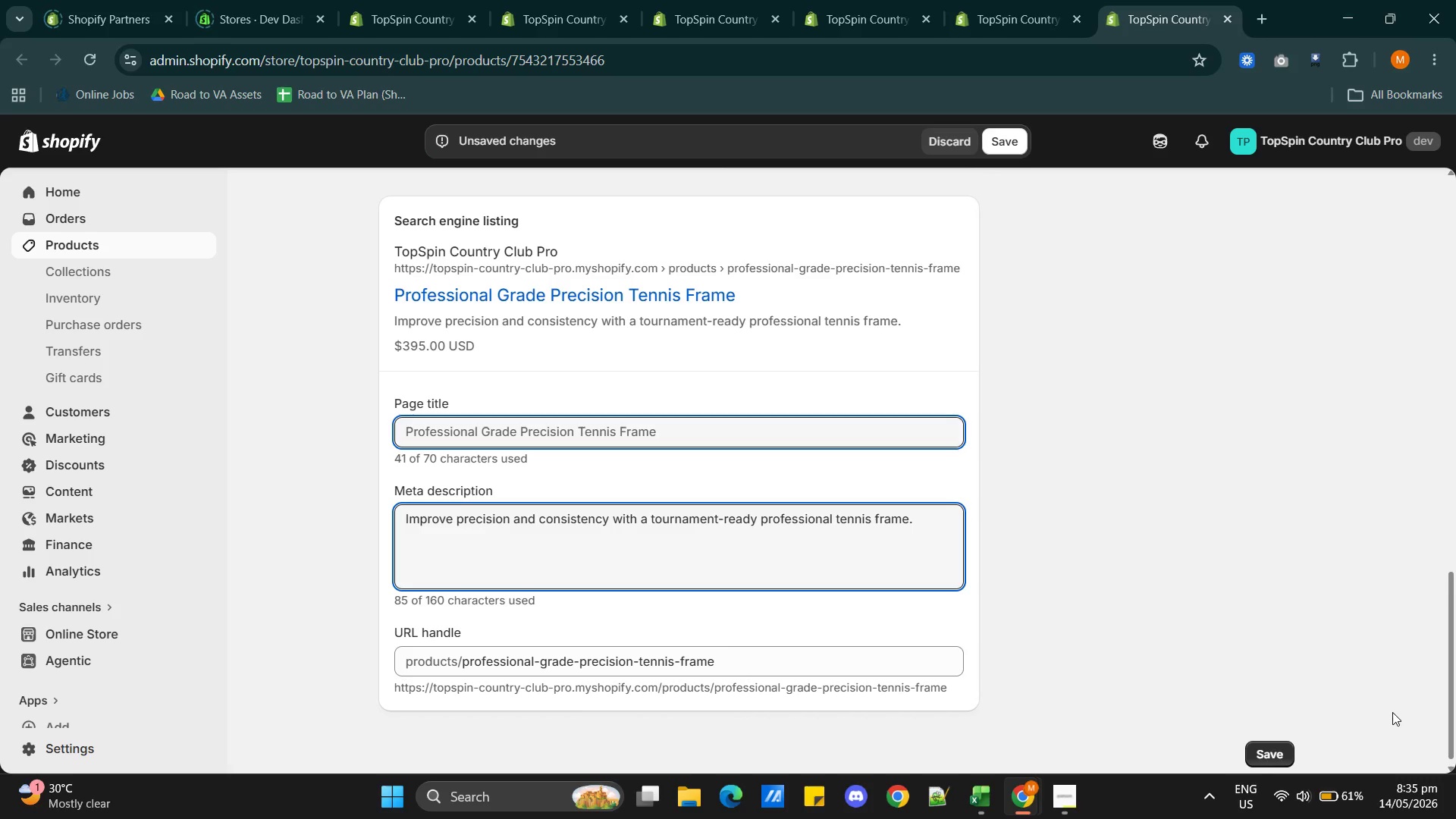 
type(Precision control tennis frame is designed for)
 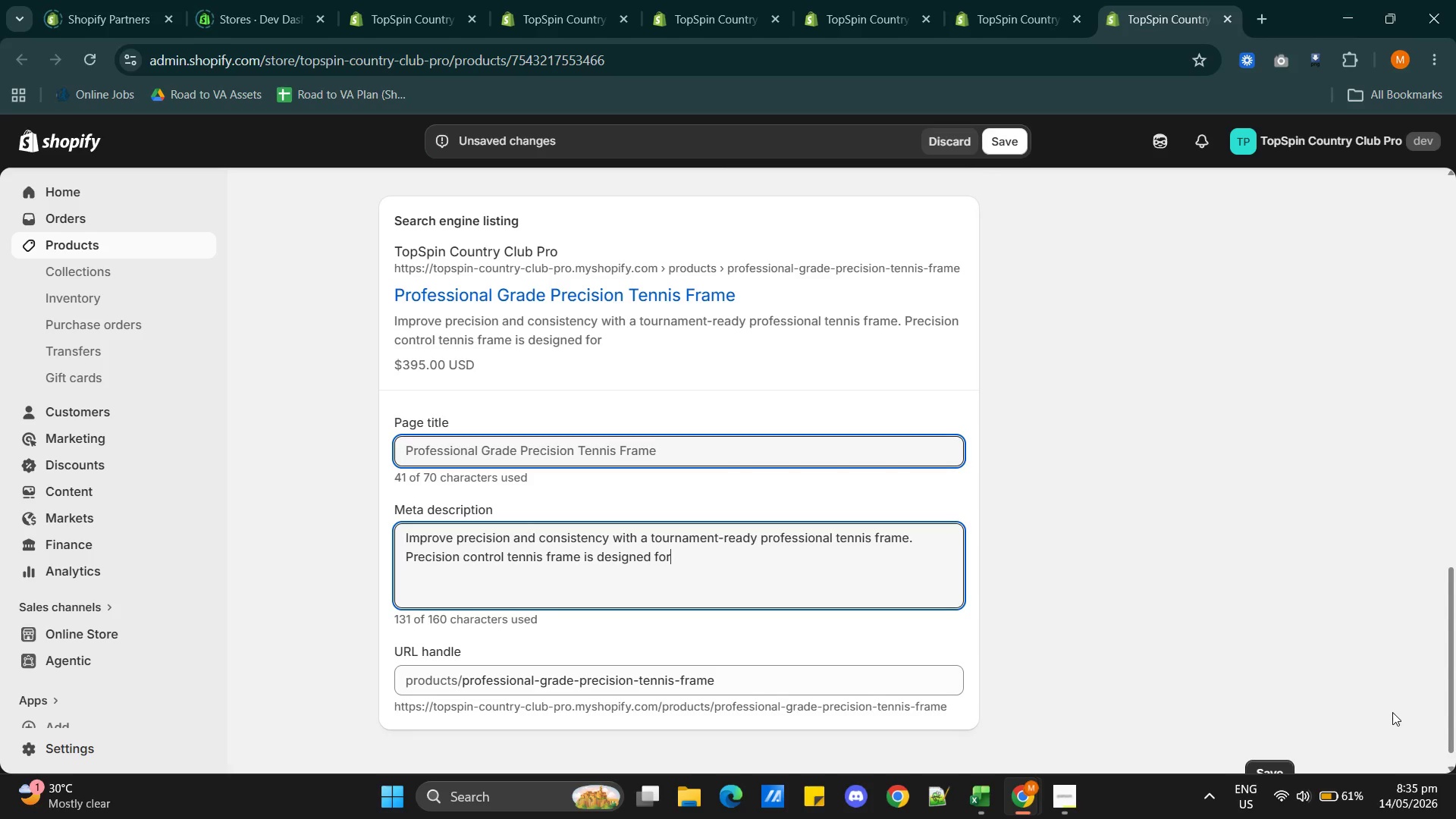 
type( tournament-ready play.)
 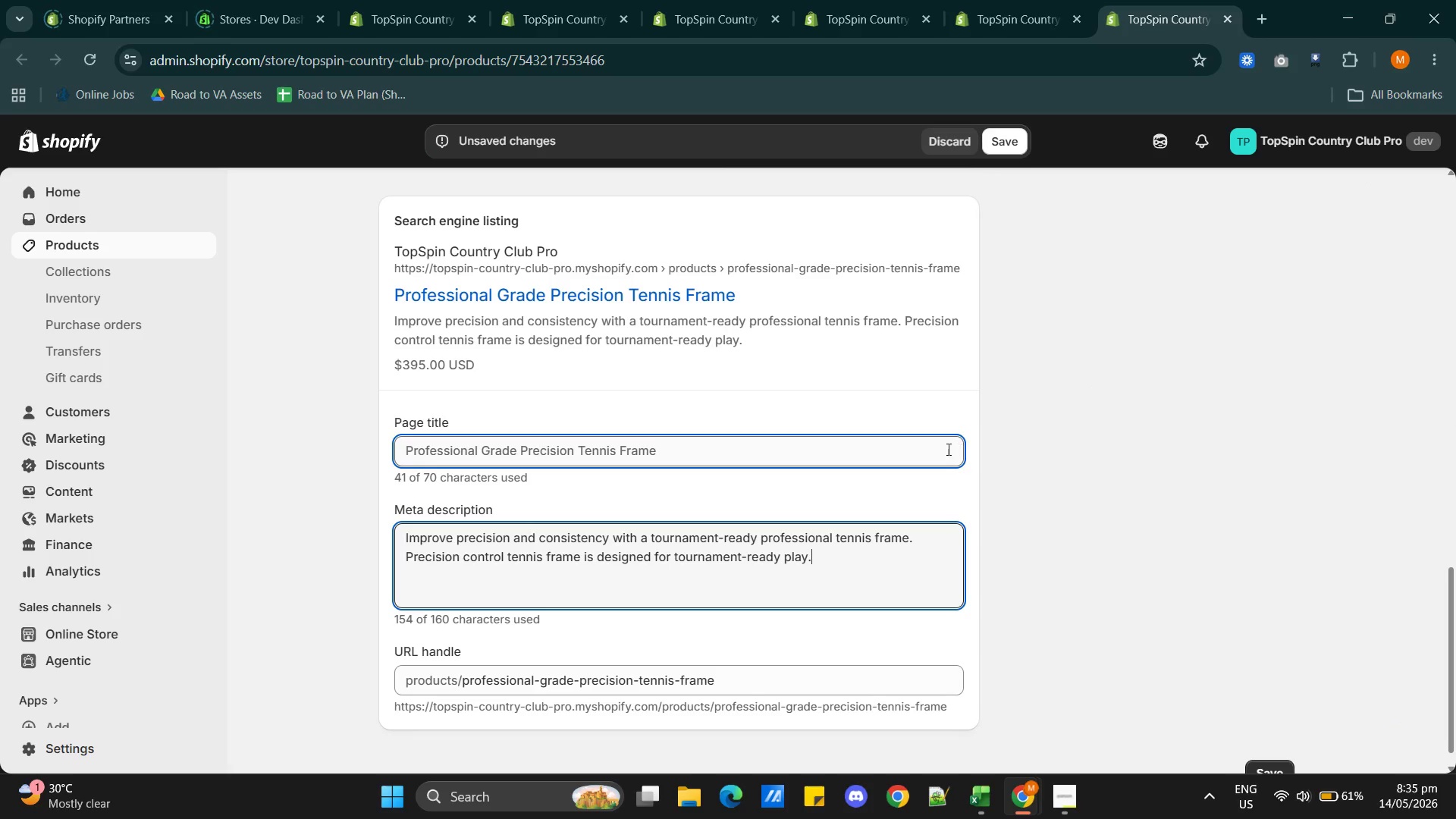 
wait(6.22)
 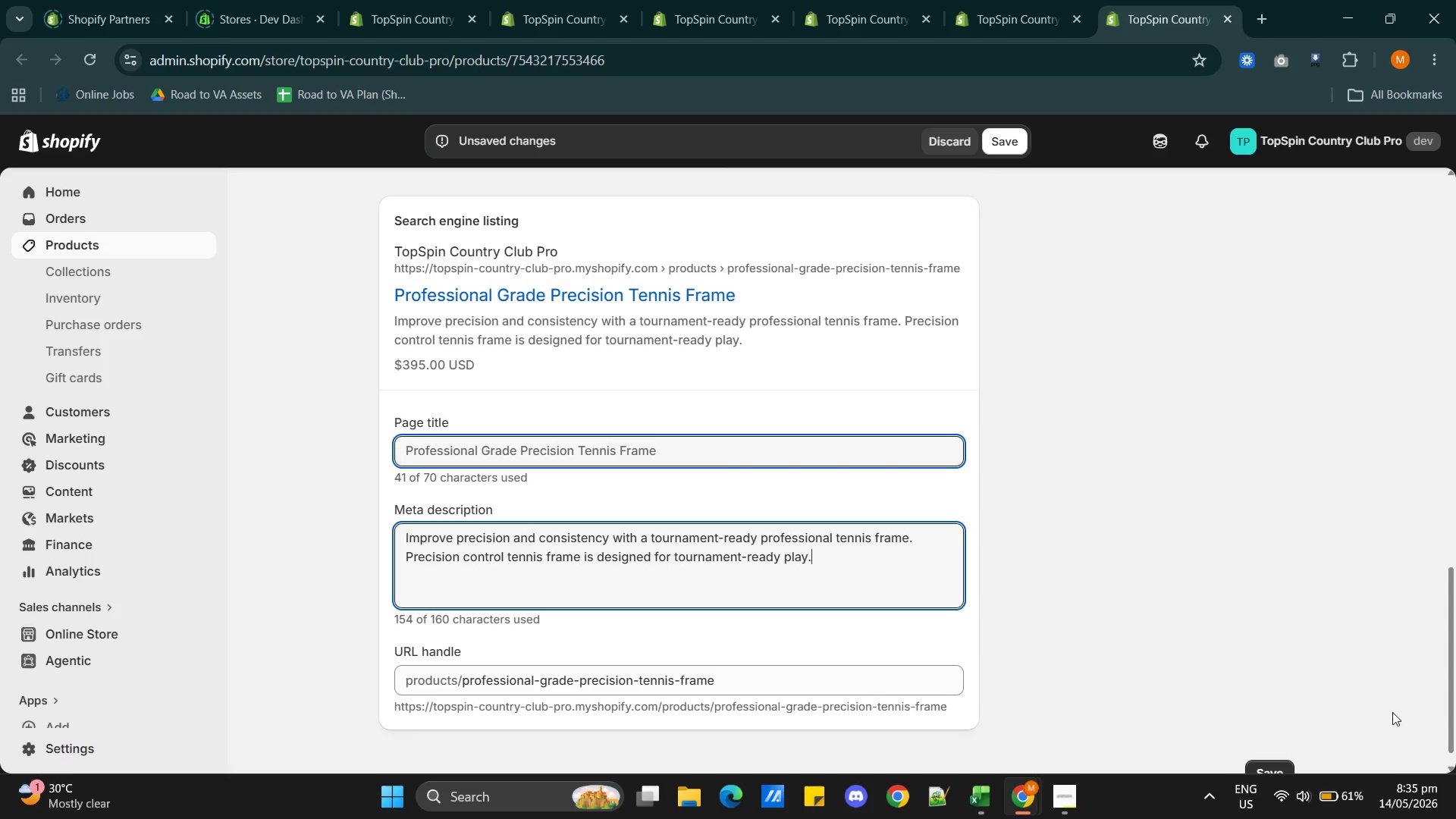 
left_click([998, 132])
 